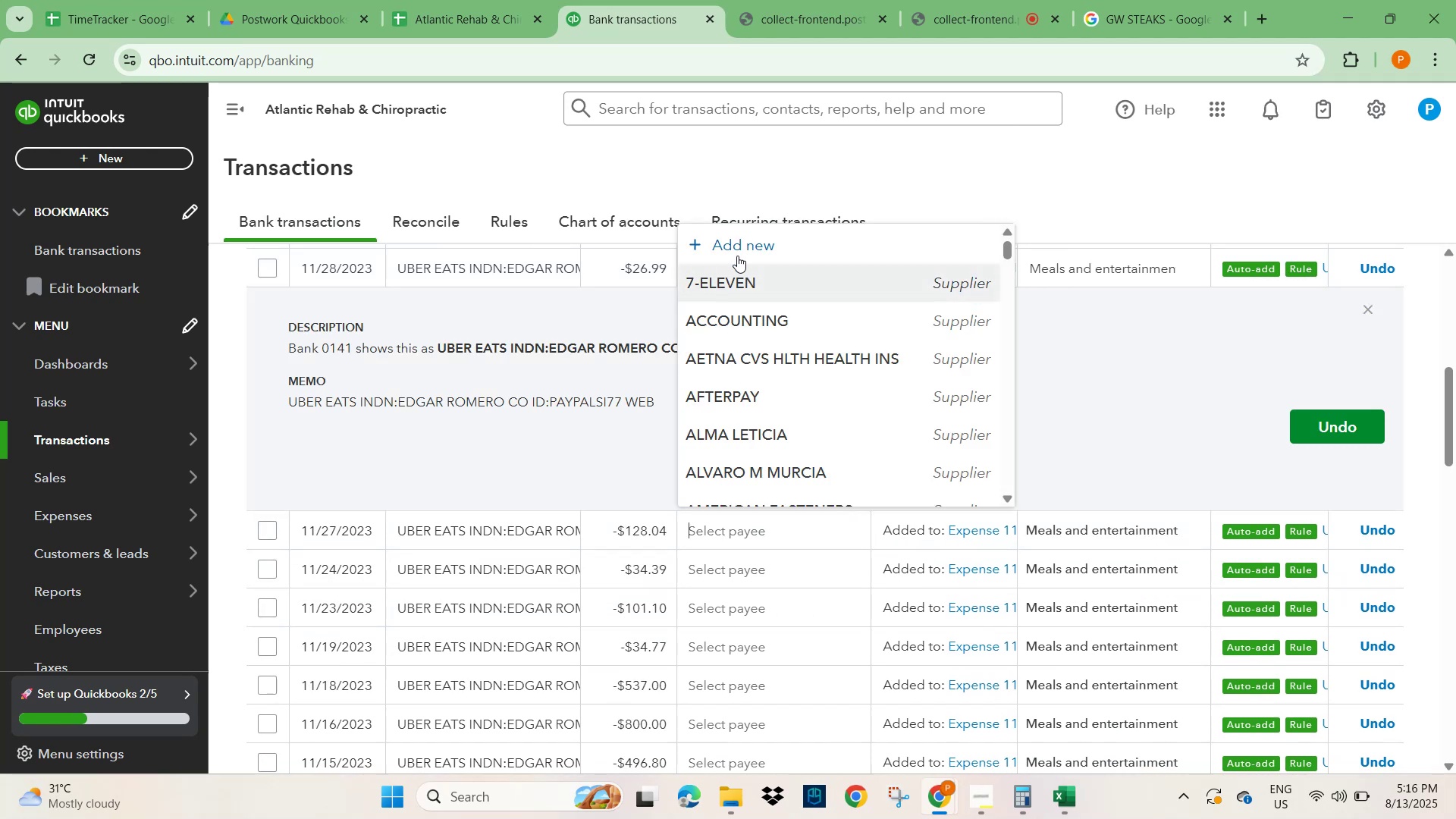 
left_click([403, 531])
 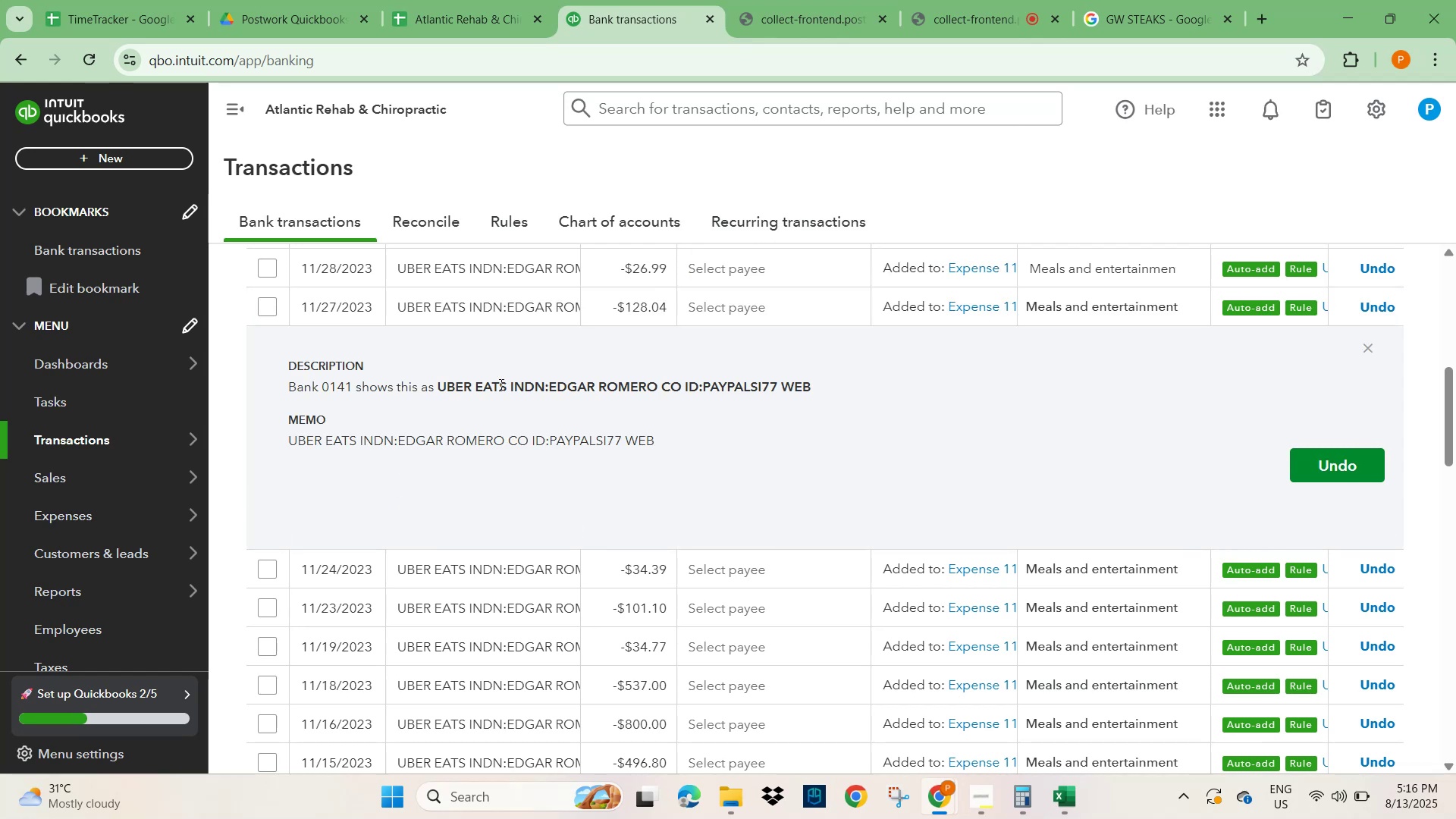 
left_click_drag(start_coordinate=[507, 388], to_coordinate=[441, 386])
 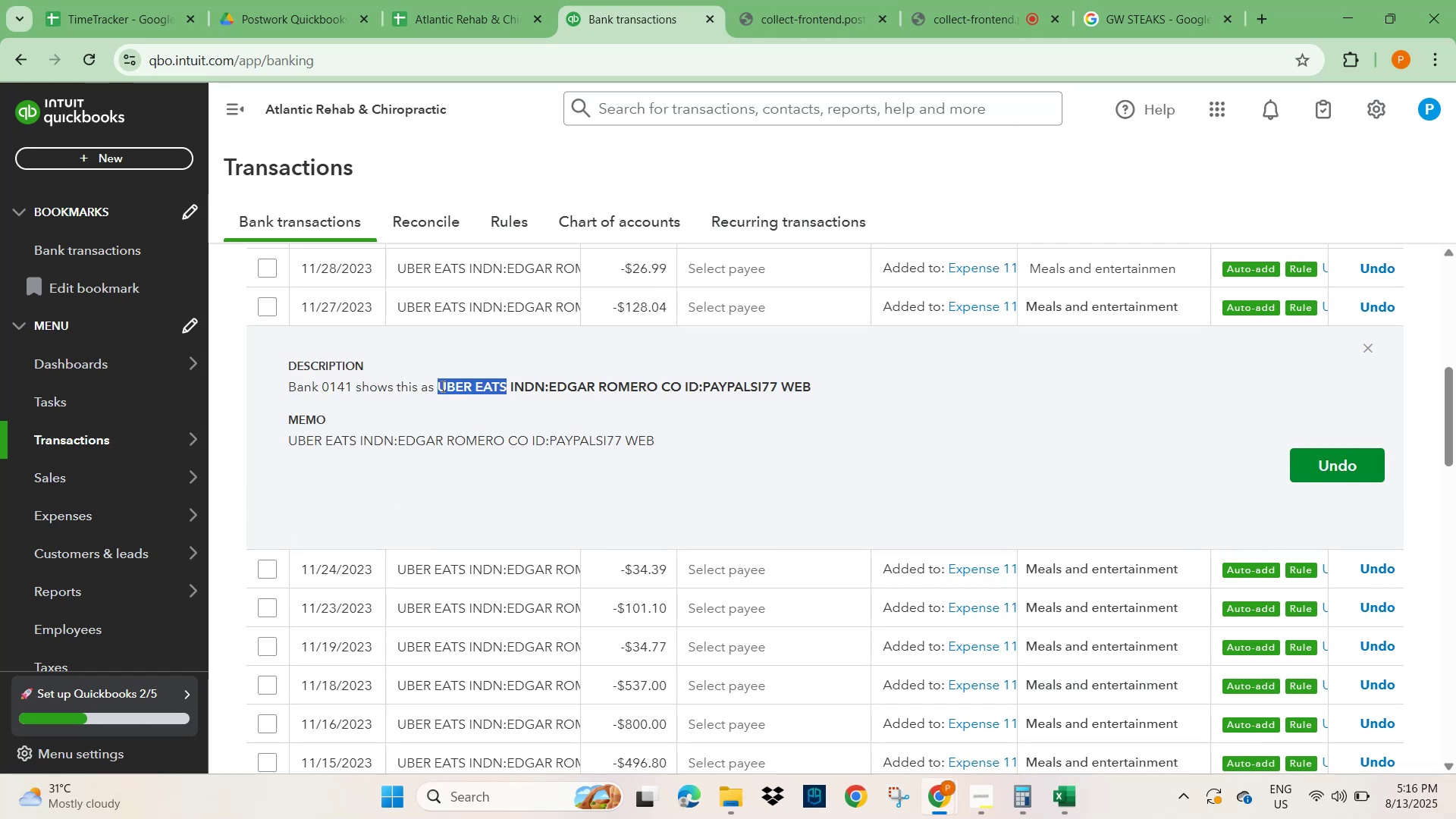 
key(Control+C)
 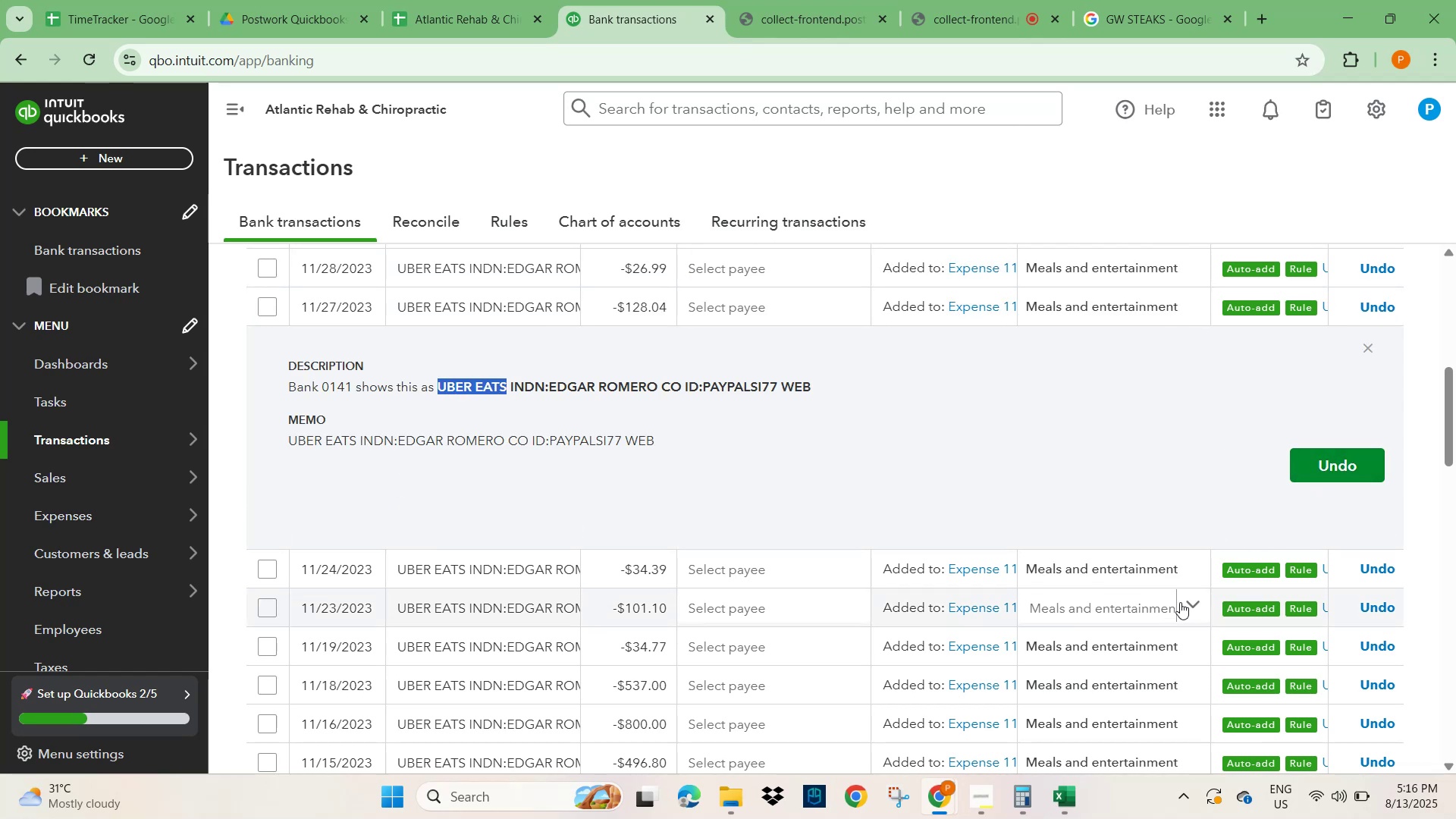 
left_click([967, 420])
 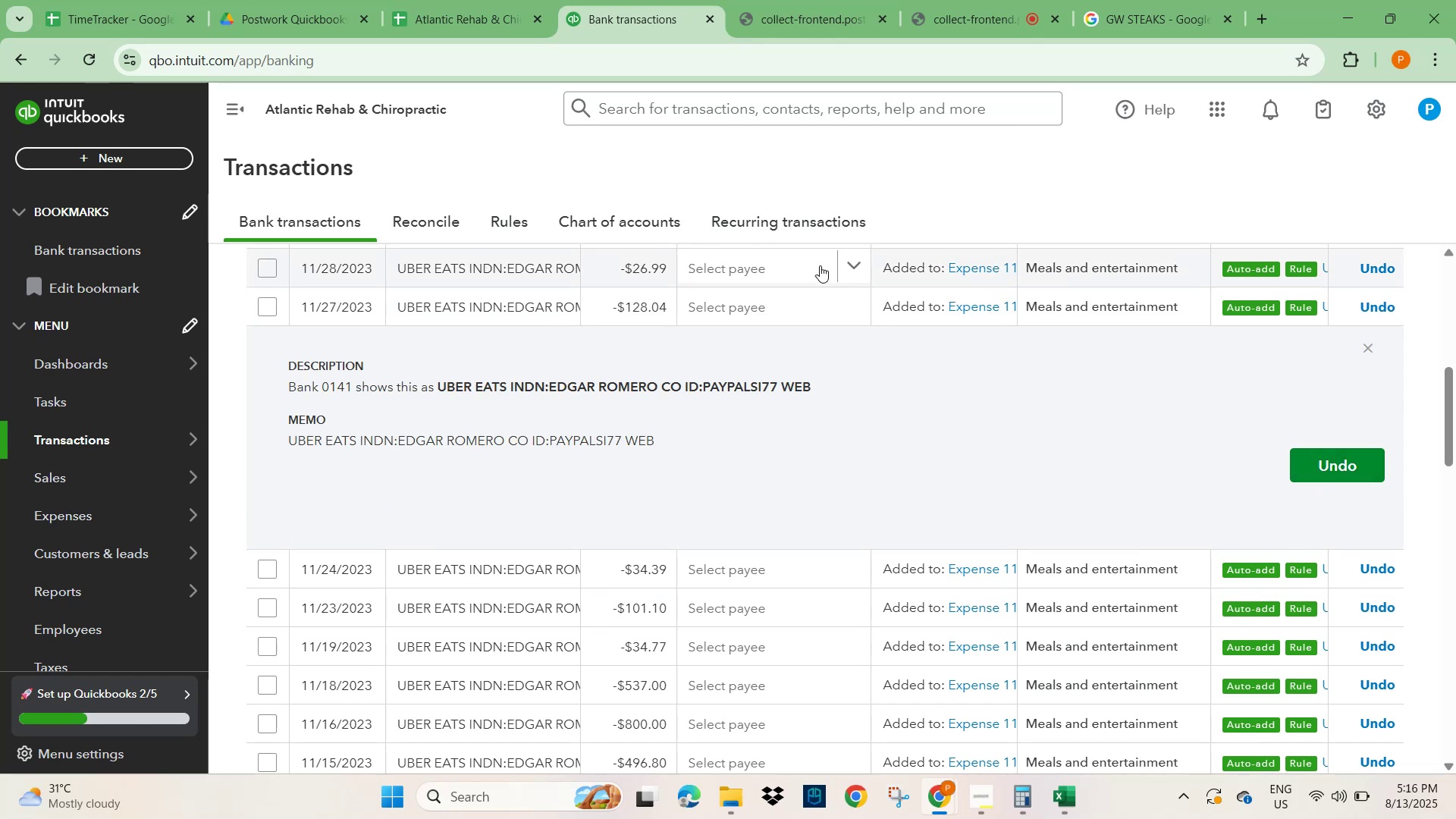 
left_click([861, 262])
 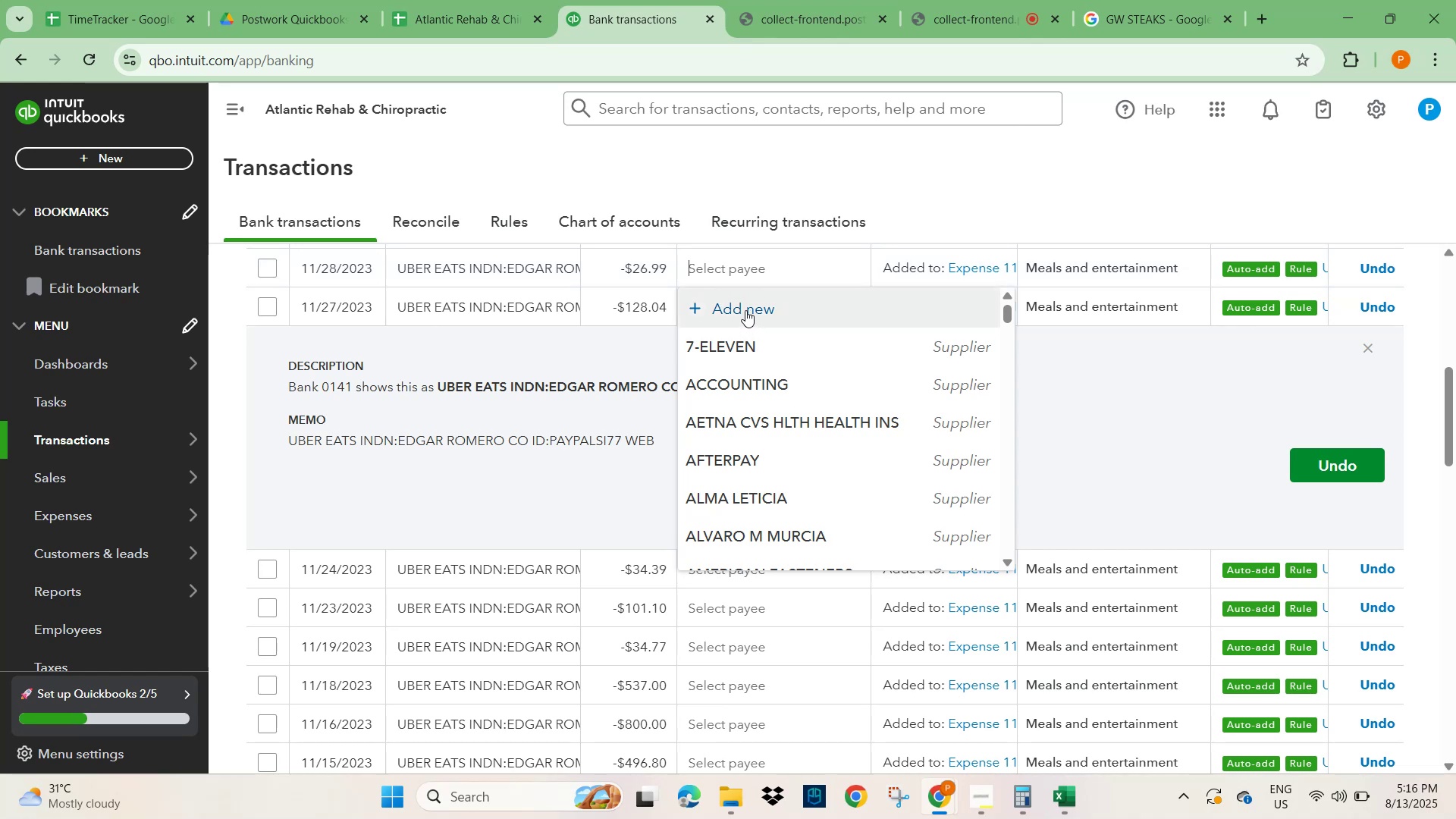 
key(Control+V)
 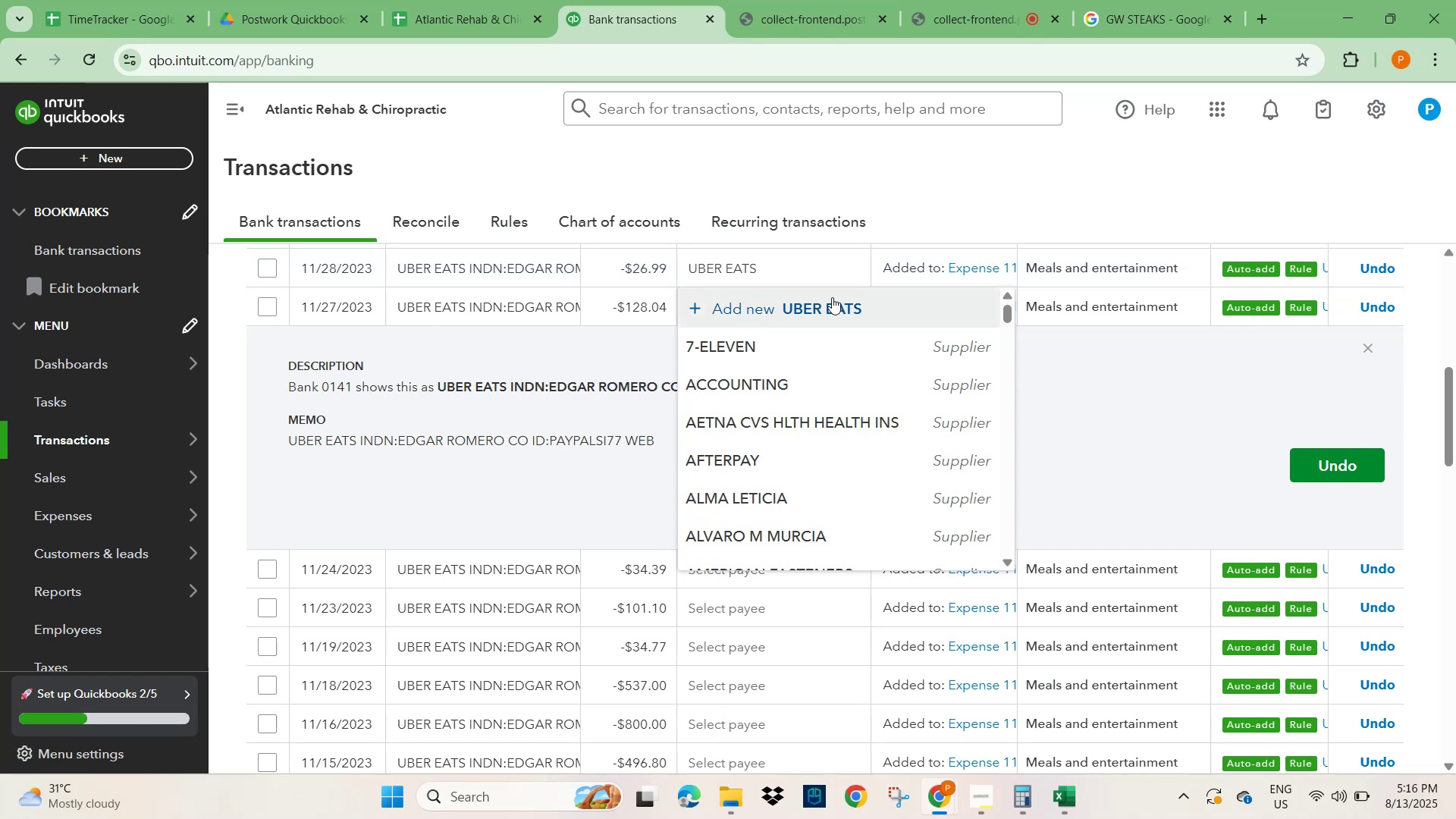 
left_click([830, 306])
 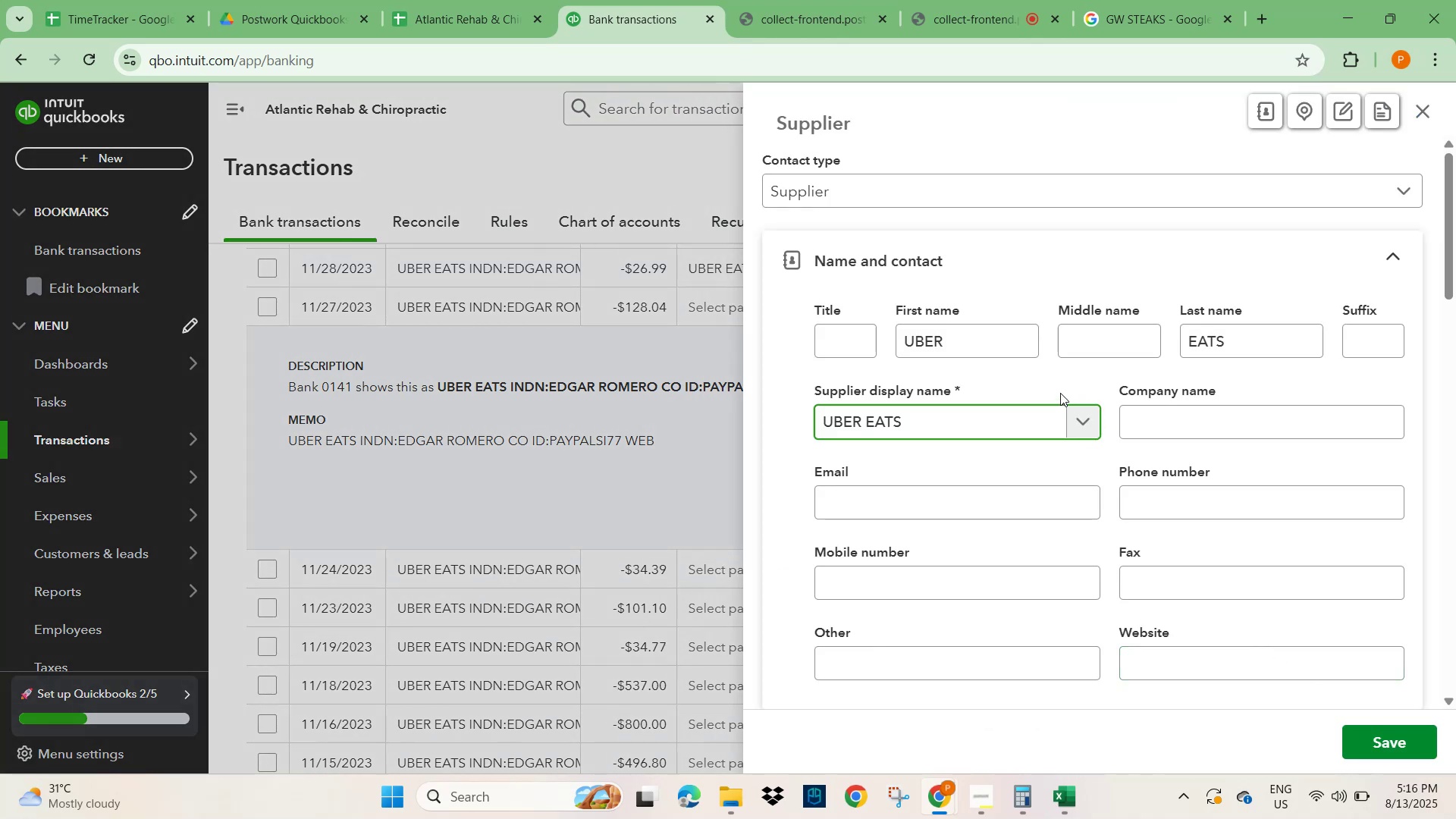 
scroll: coordinate [1193, 577], scroll_direction: down, amount: 13.0
 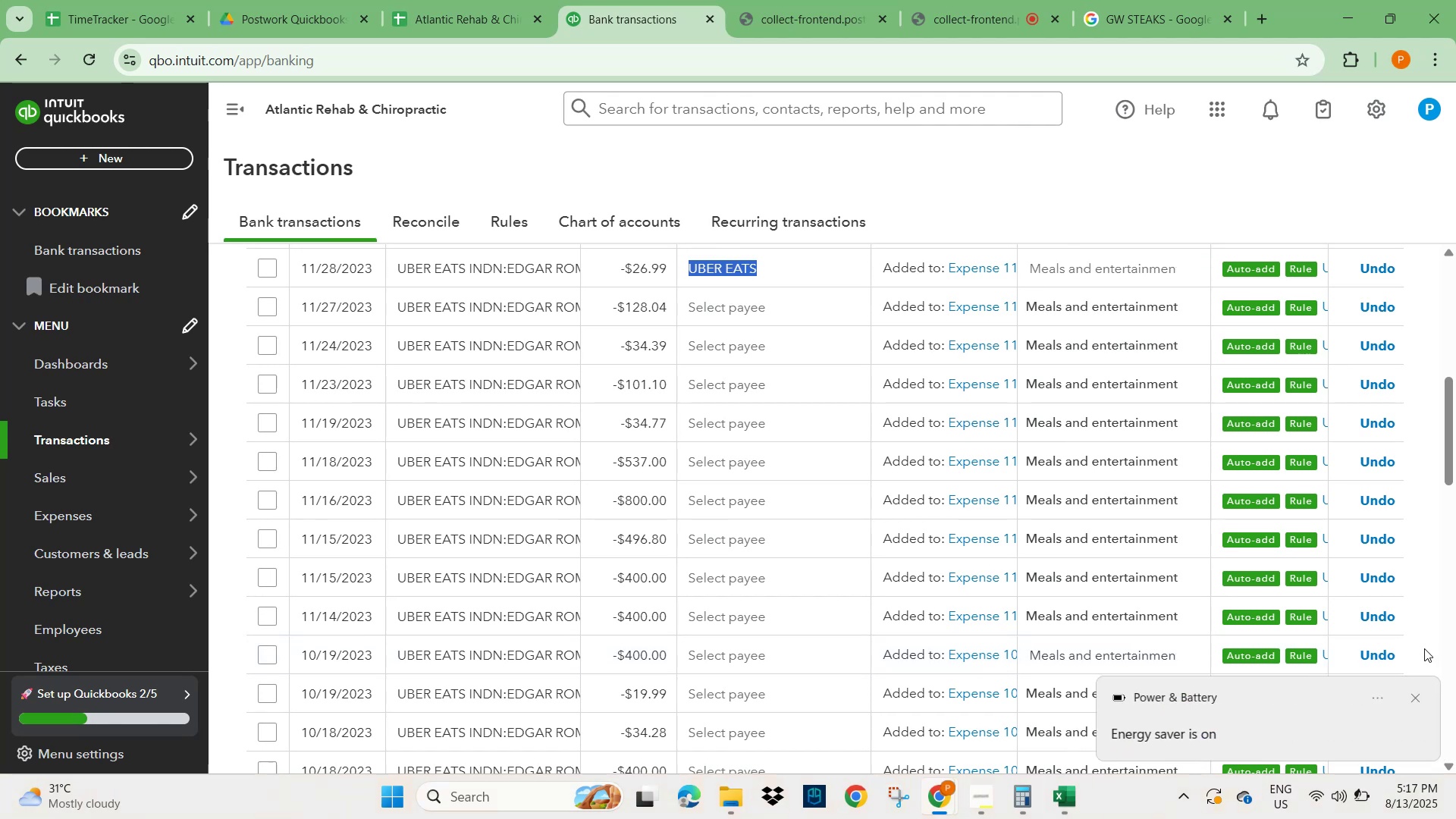 
wait(45.58)
 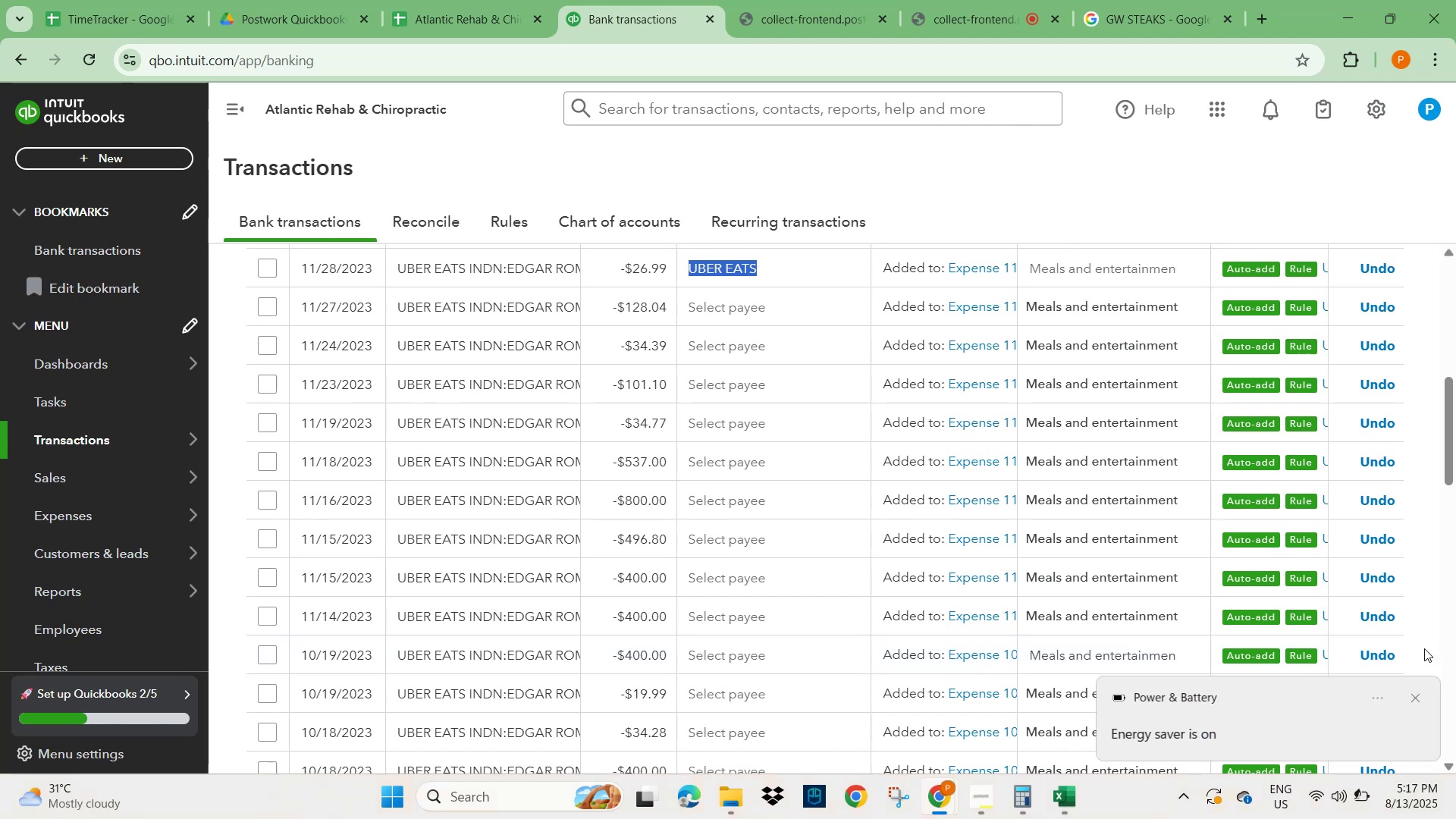 
scroll: coordinate [1361, 410], scroll_direction: up, amount: 9.0
 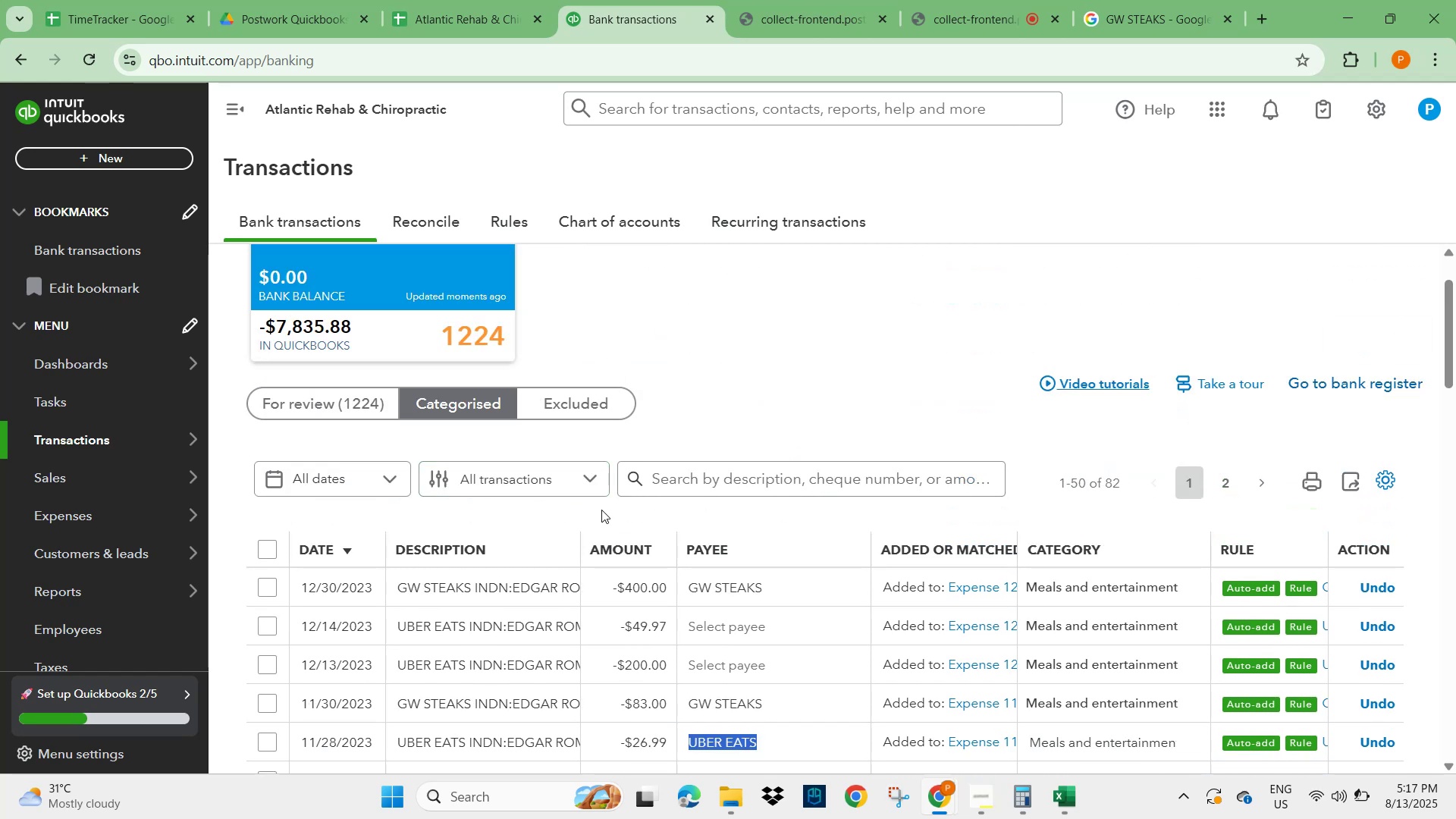 
wait(7.69)
 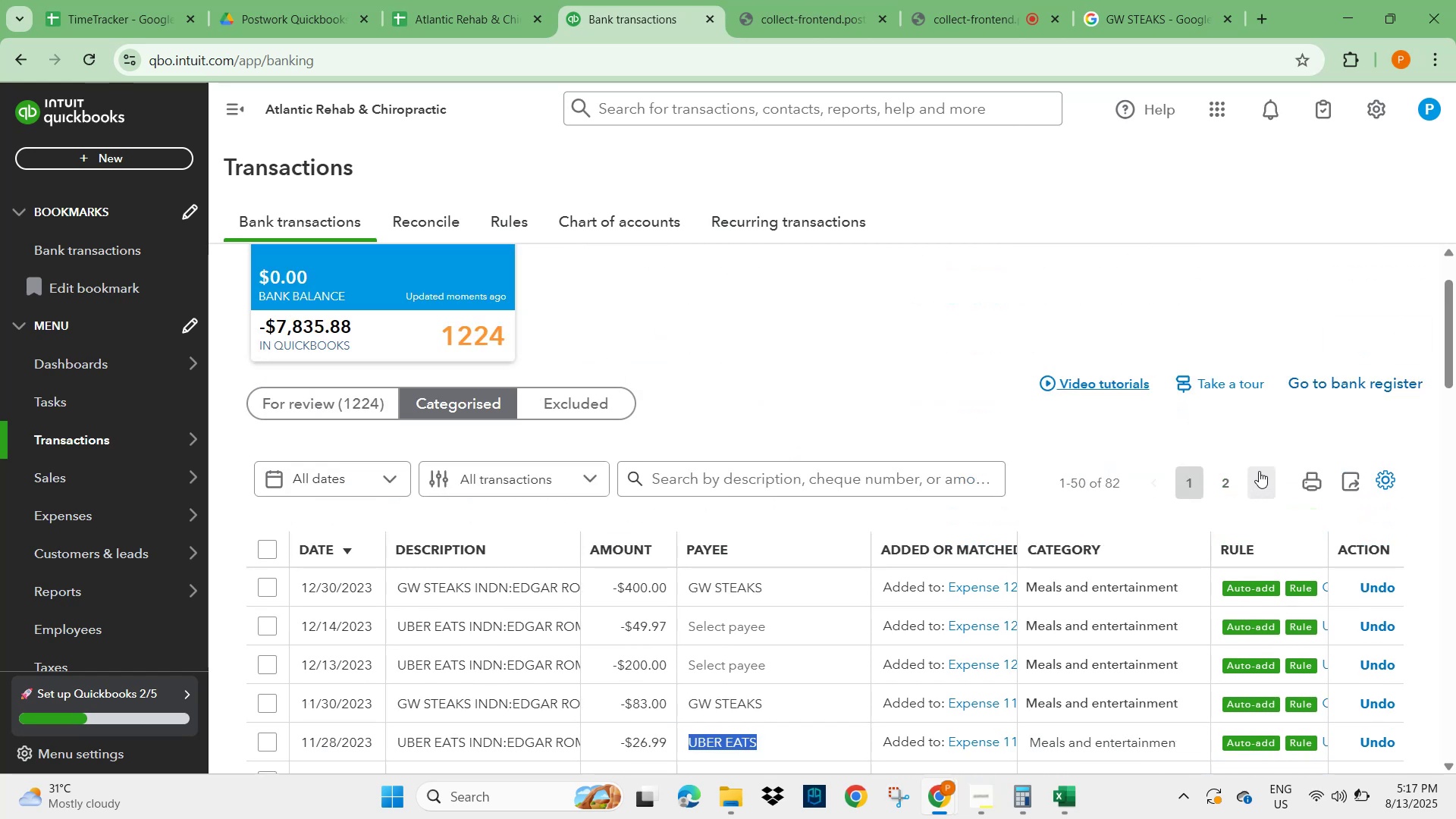 
left_click([510, 212])
 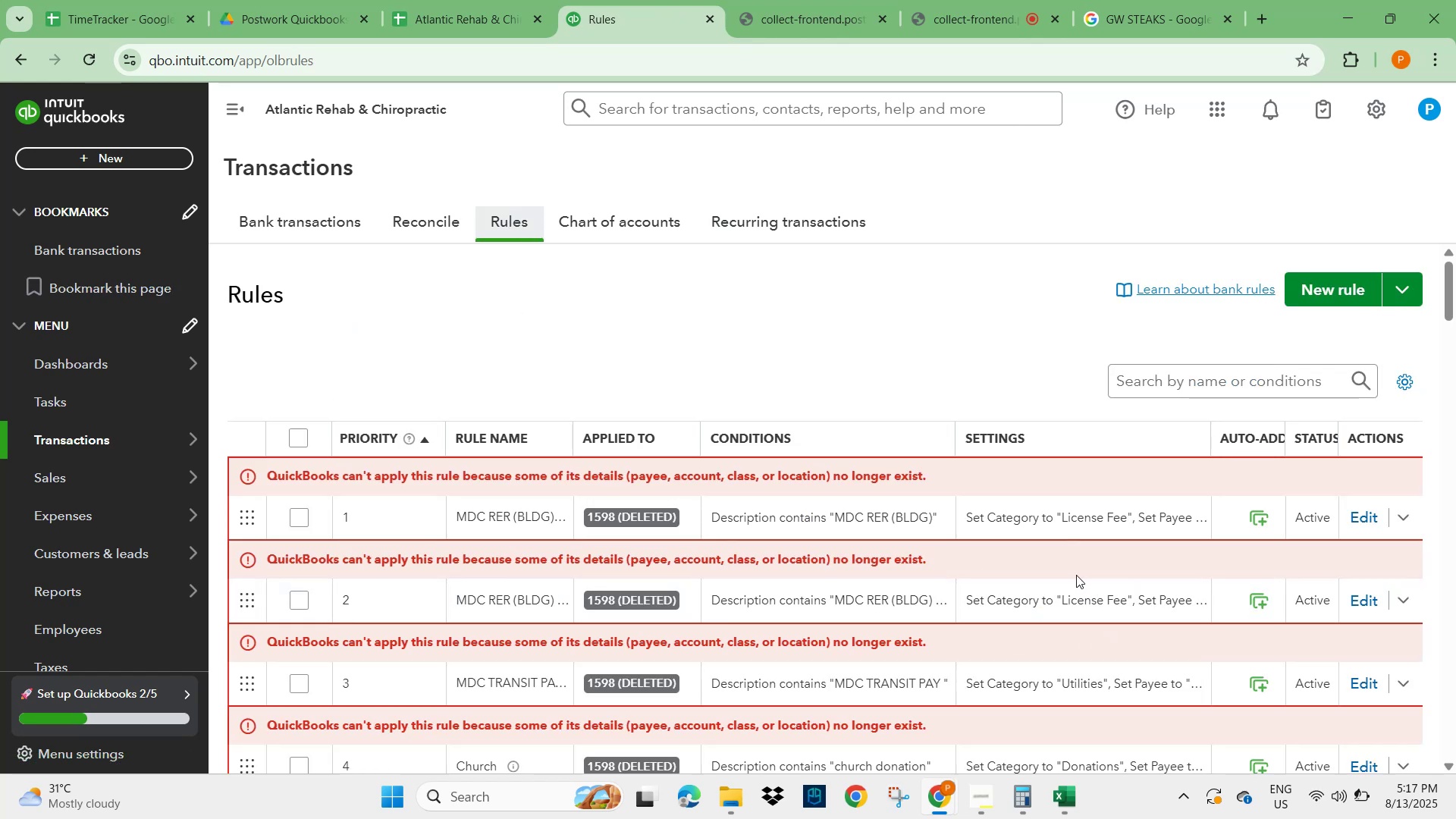 
wait(8.71)
 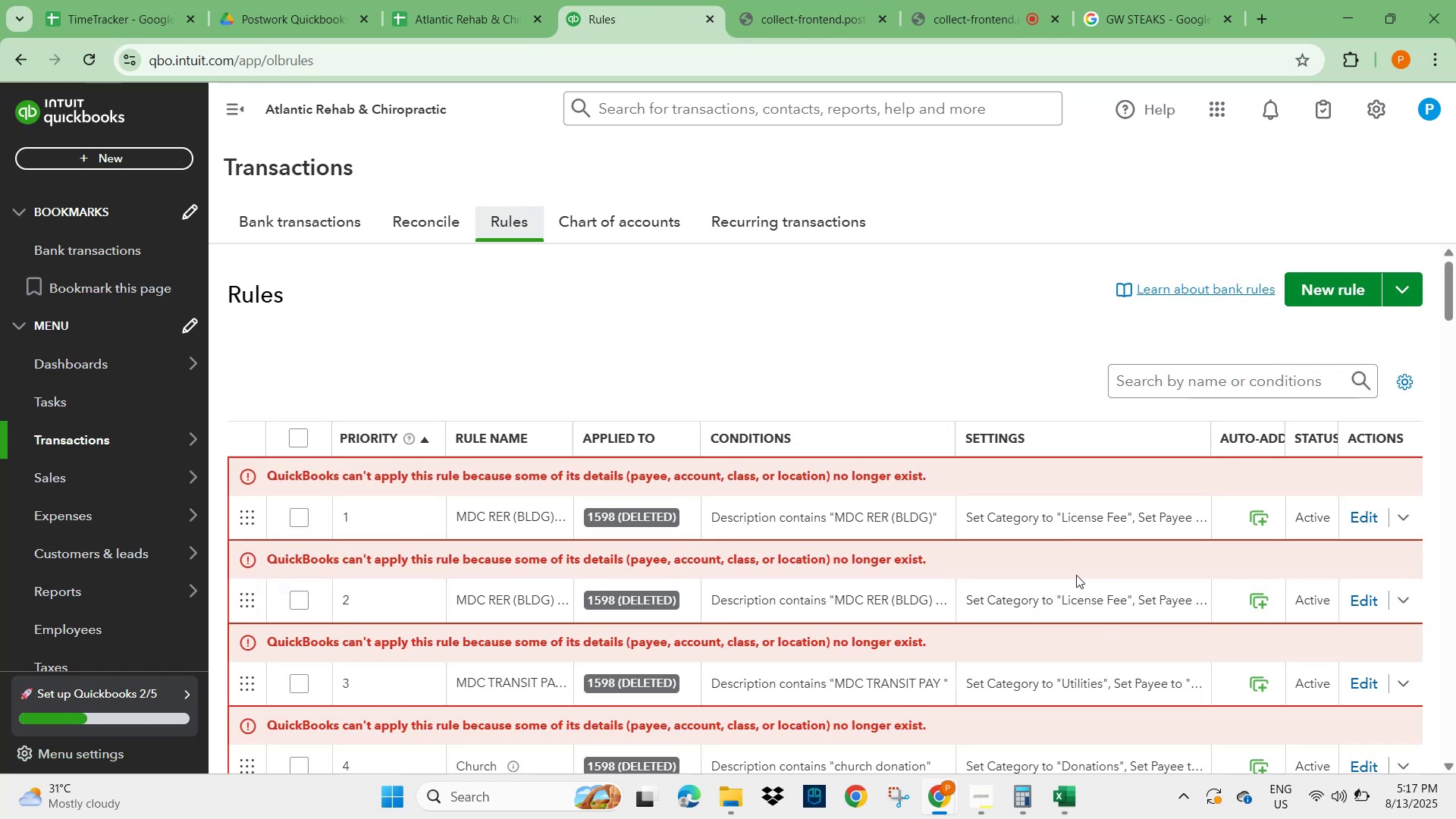 
scroll: coordinate [642, 463], scroll_direction: down, amount: 1.0
 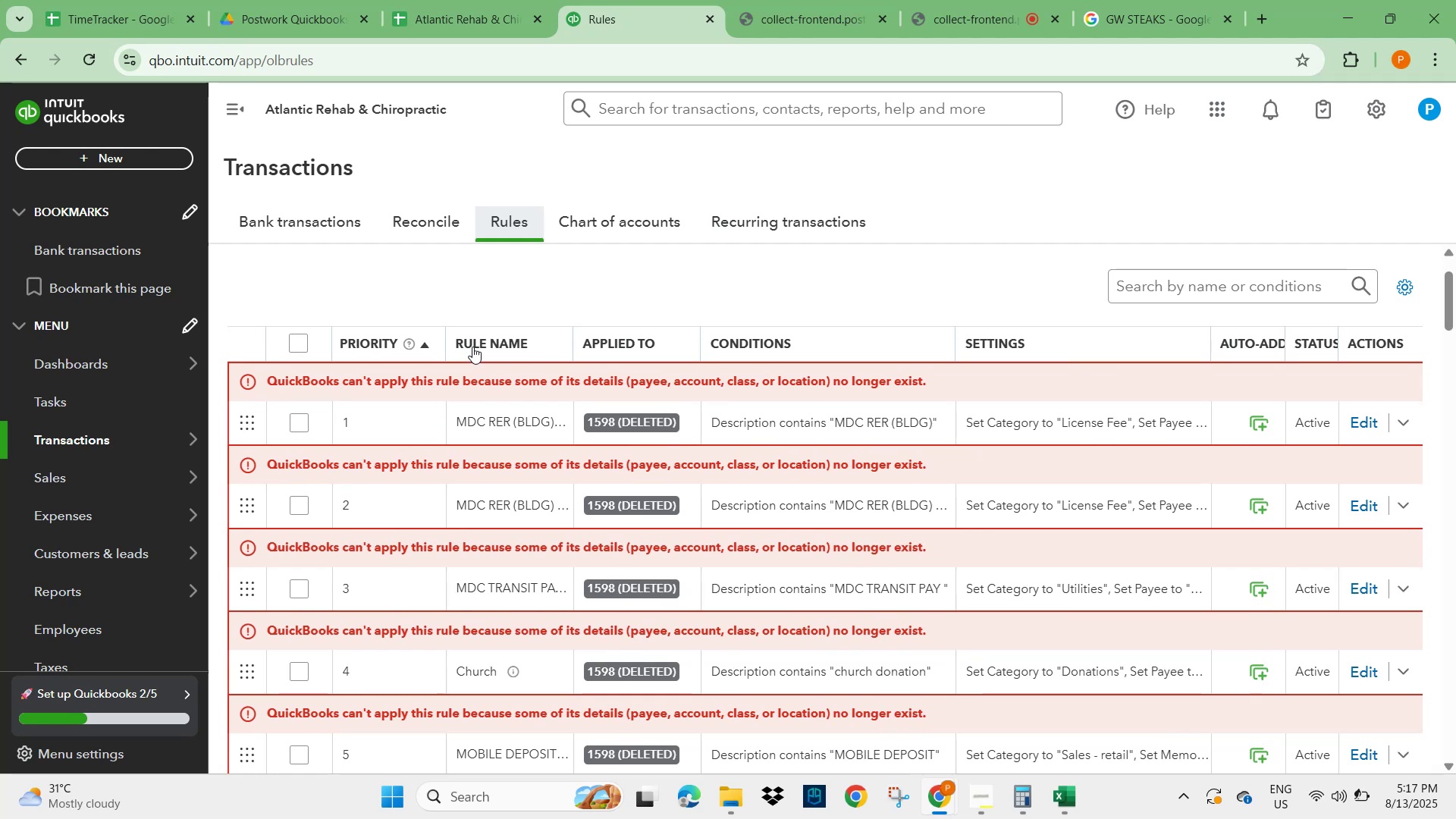 
left_click([494, 344])
 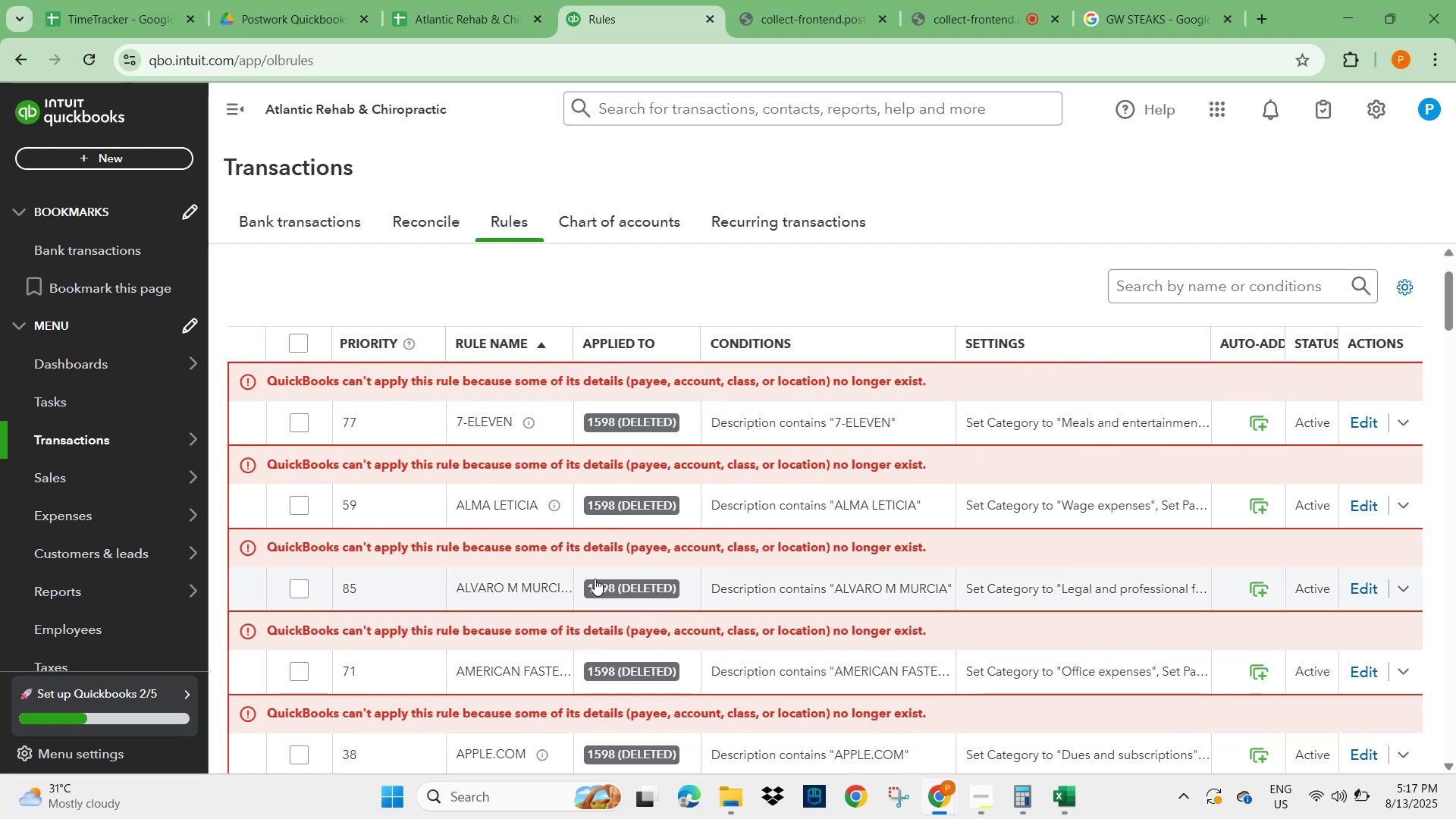 
scroll: coordinate [726, 608], scroll_direction: down, amount: 50.0
 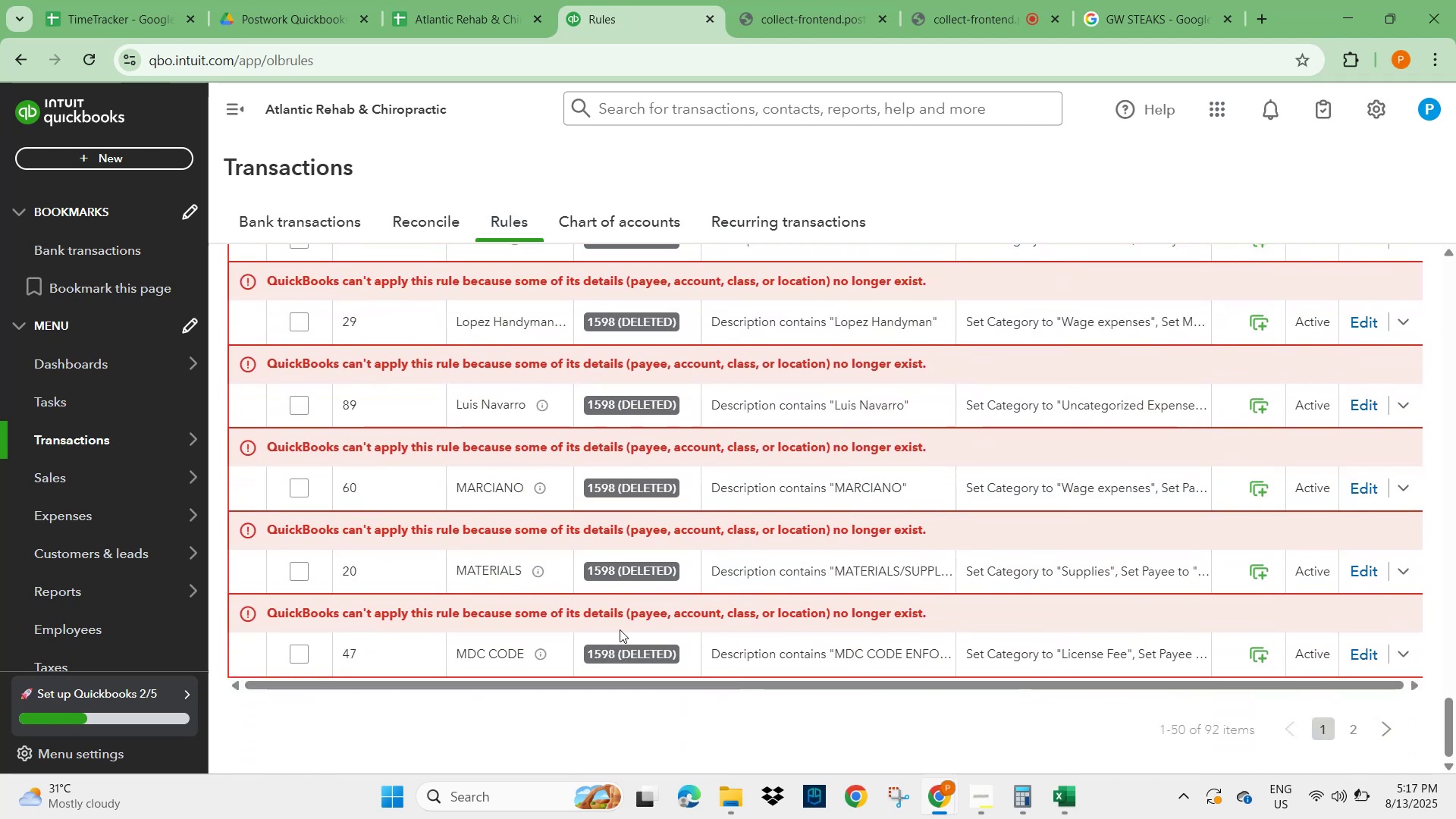 
scroll: coordinate [651, 431], scroll_direction: up, amount: 49.0
 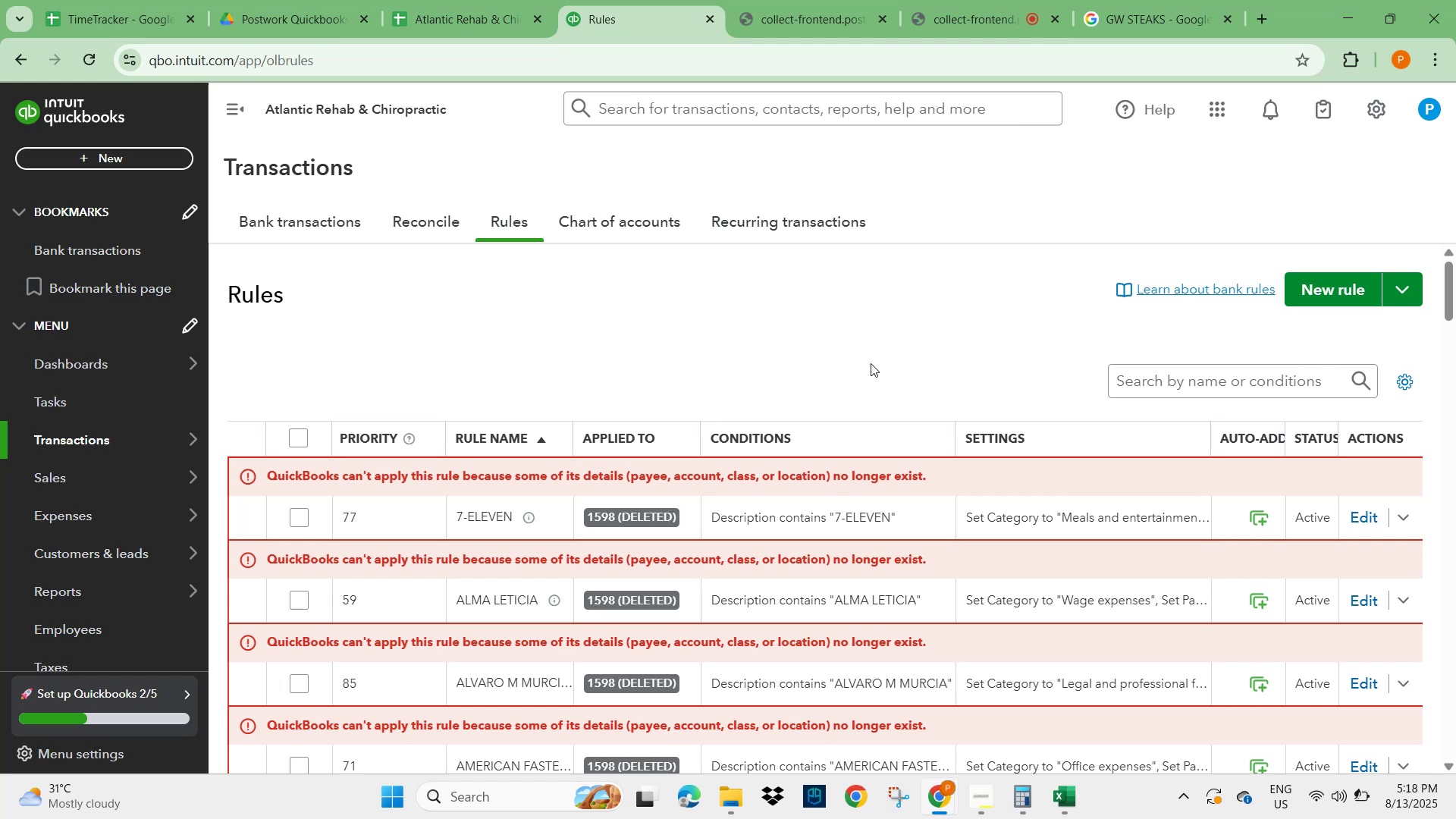 
left_click([1207, 382])
 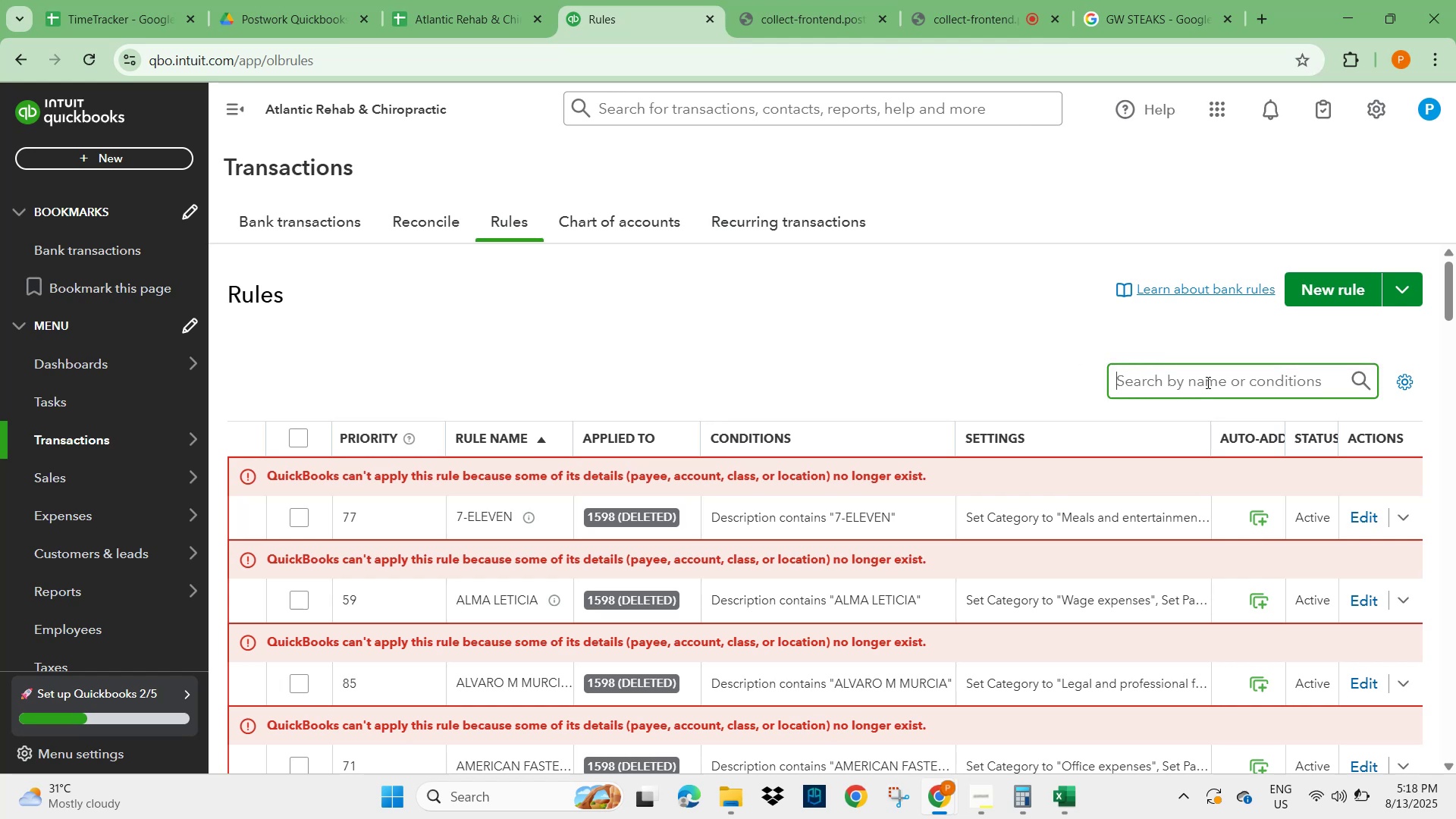 
type(U)
key(Backspace)
type(UBER)
key(NumpadEnter)
 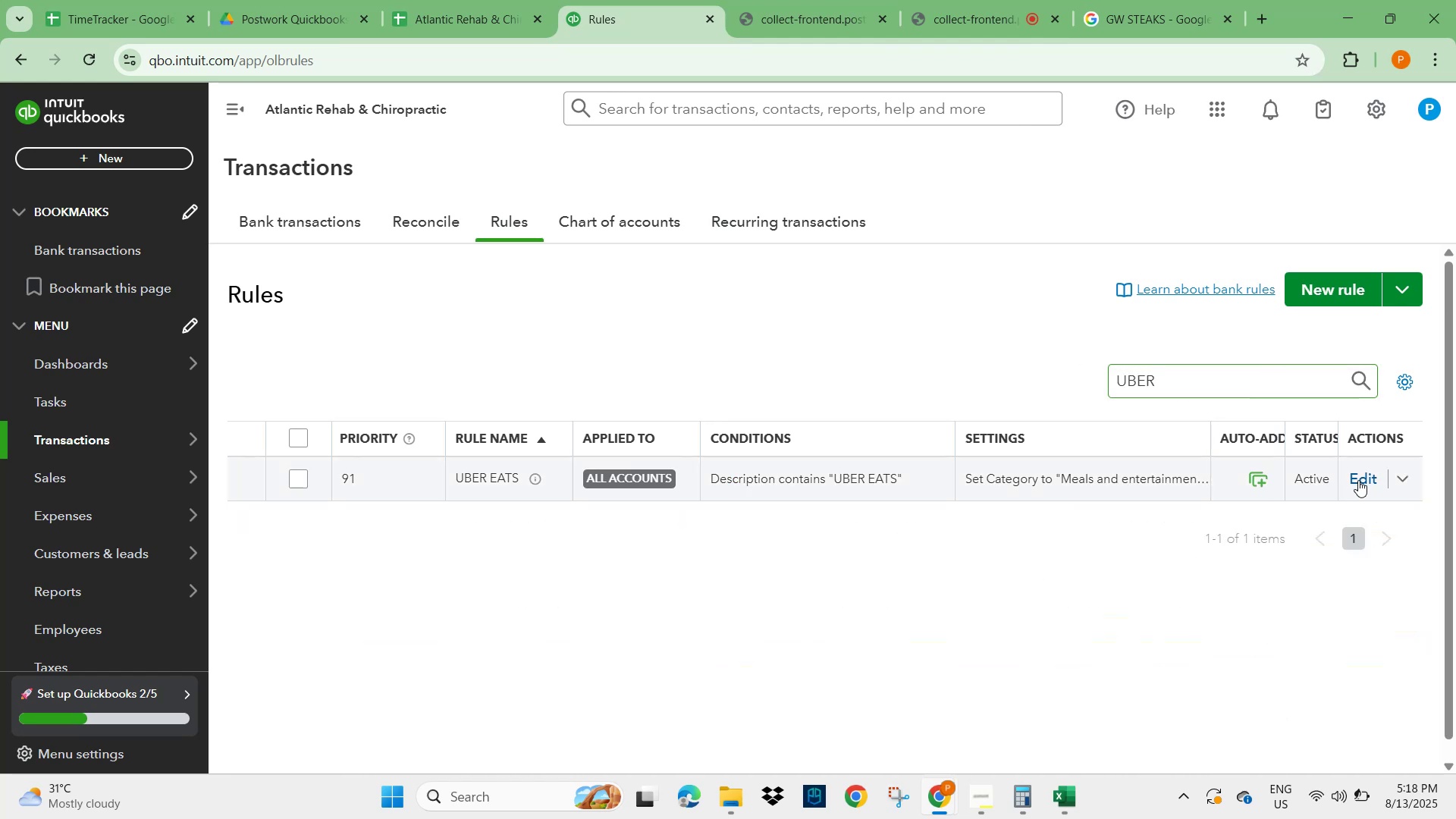 
wait(8.01)
 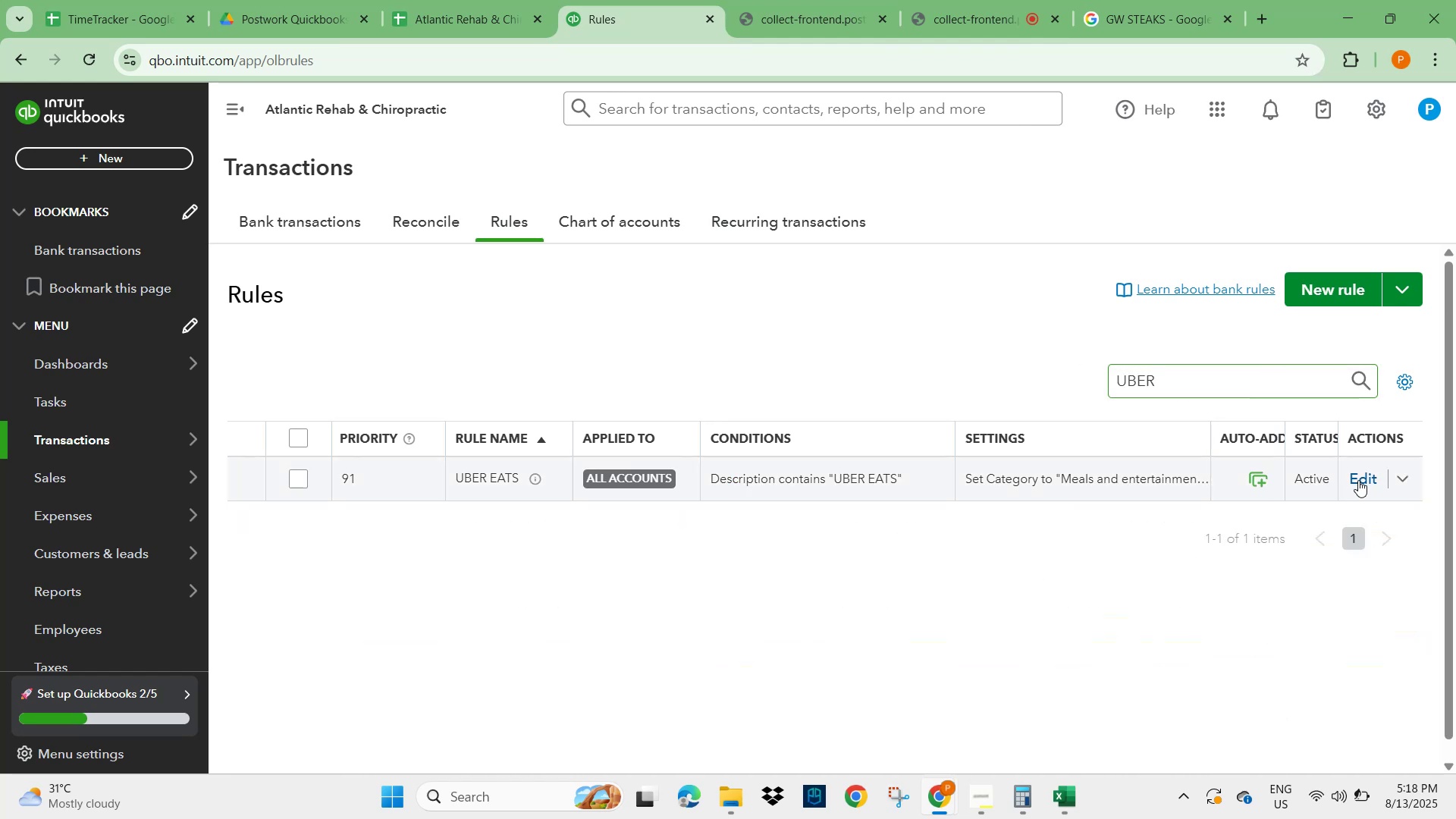 
scroll: coordinate [1204, 460], scroll_direction: down, amount: 5.0
 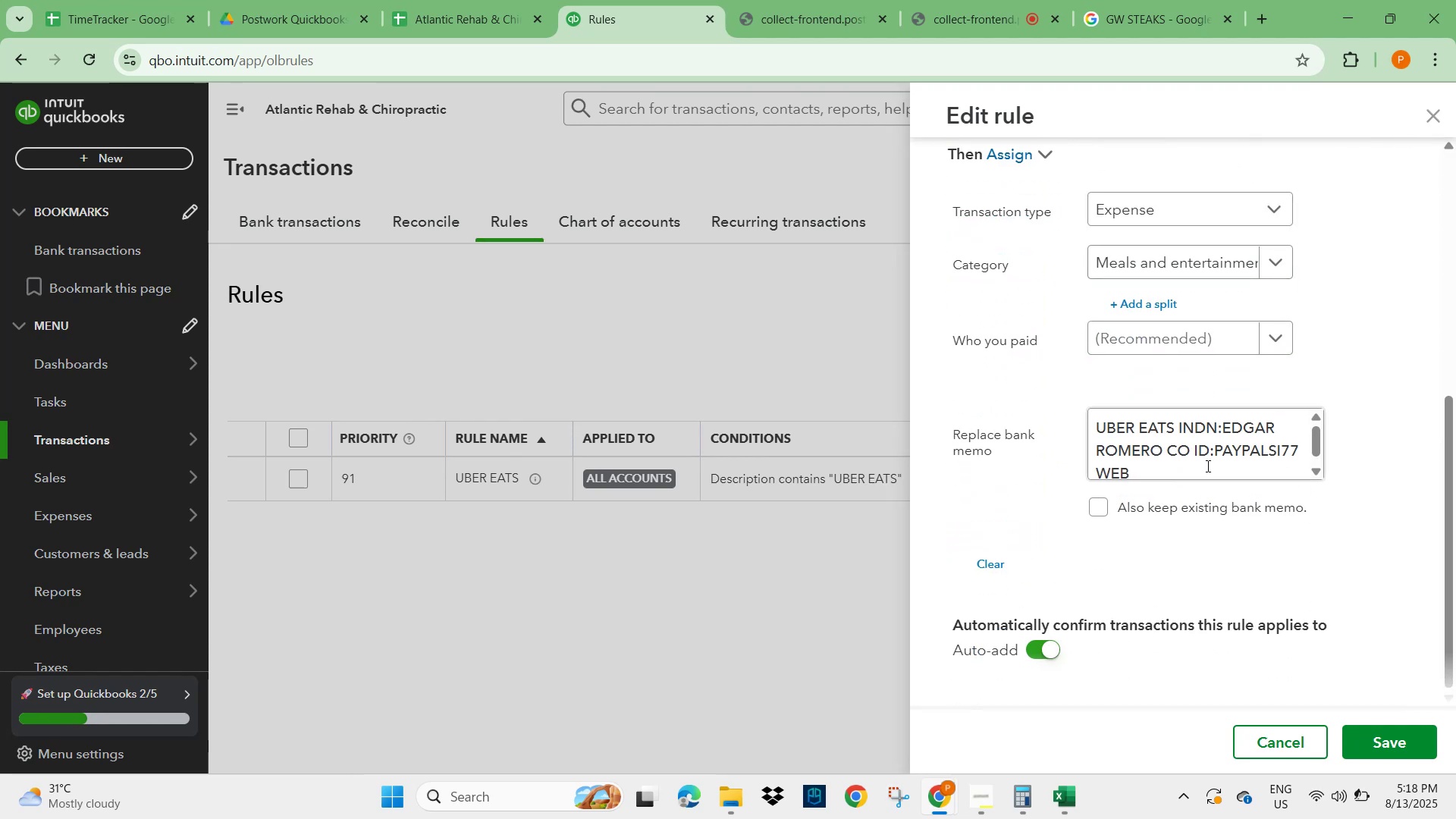 
scroll: coordinate [1232, 527], scroll_direction: up, amount: 5.0
 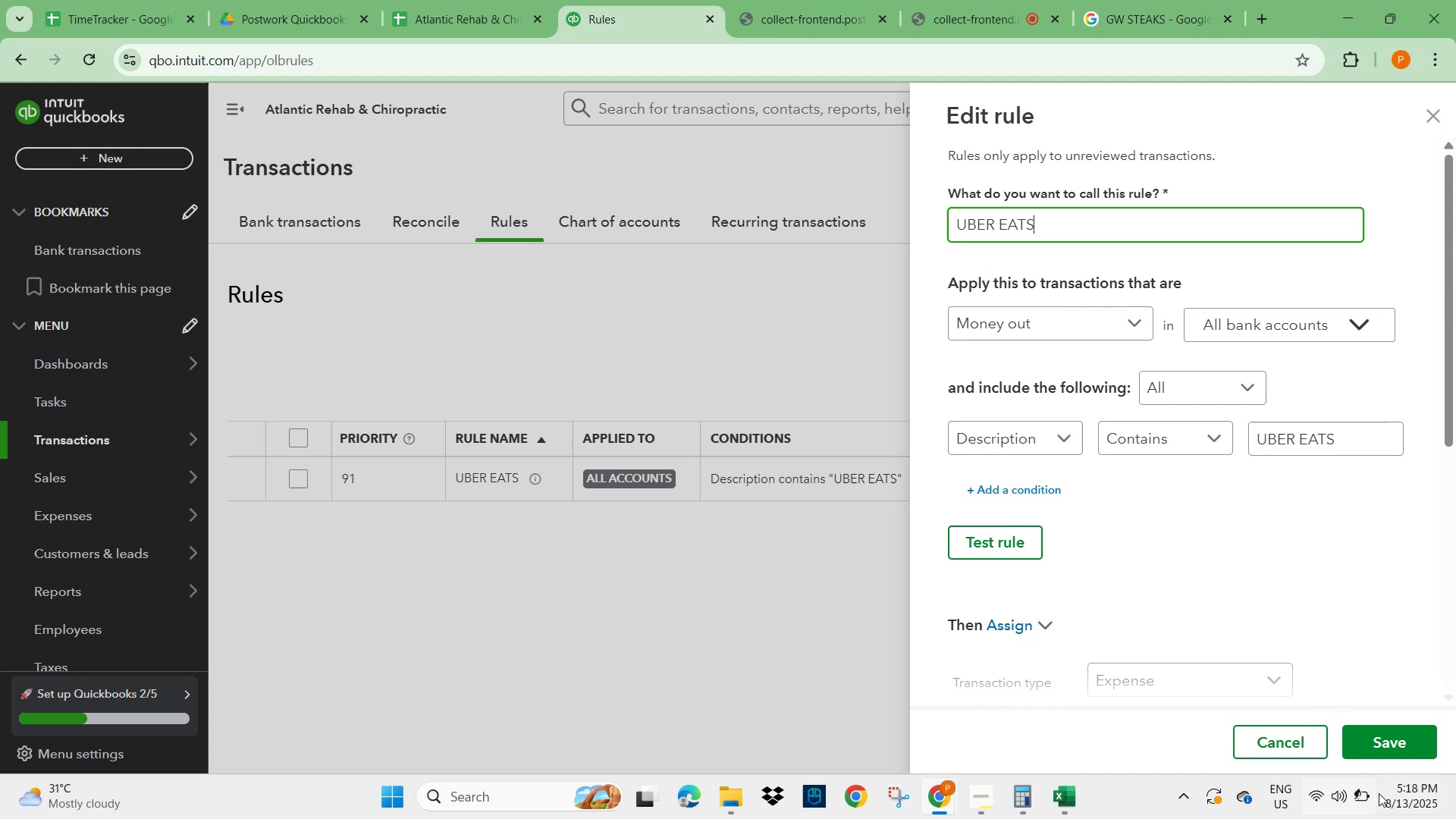 
left_click([1386, 737])
 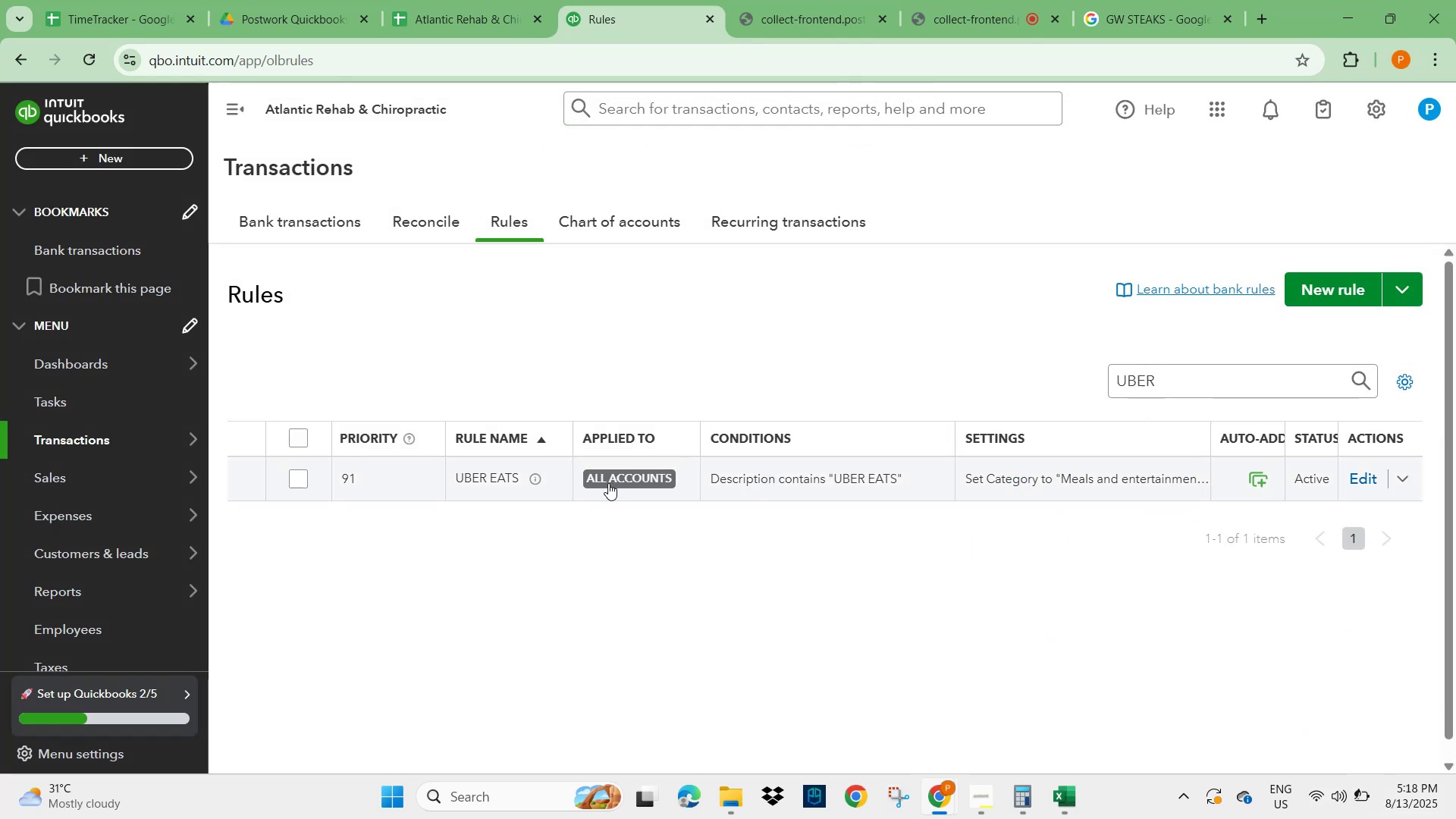 
wait(6.66)
 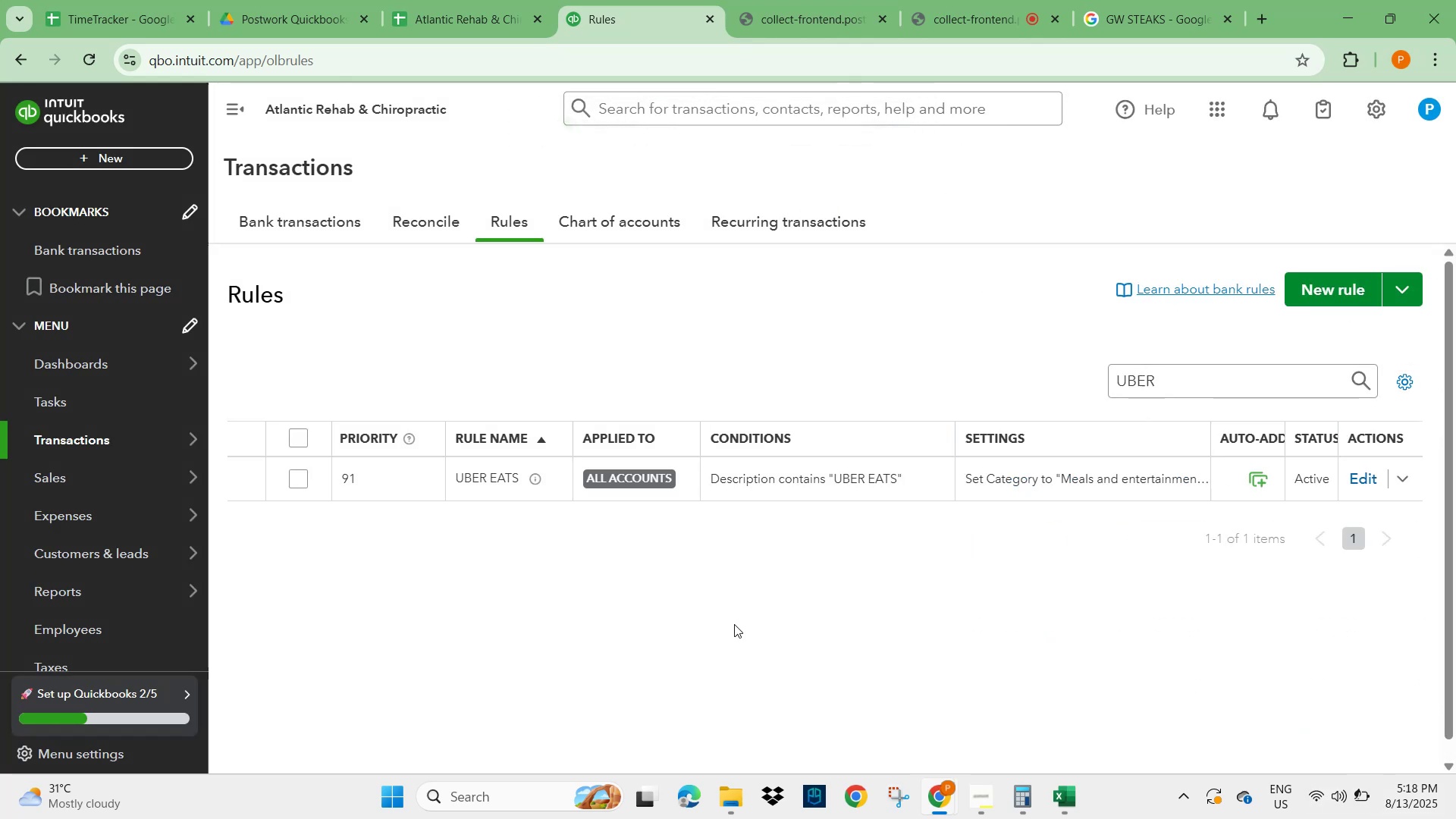 
left_click([310, 226])
 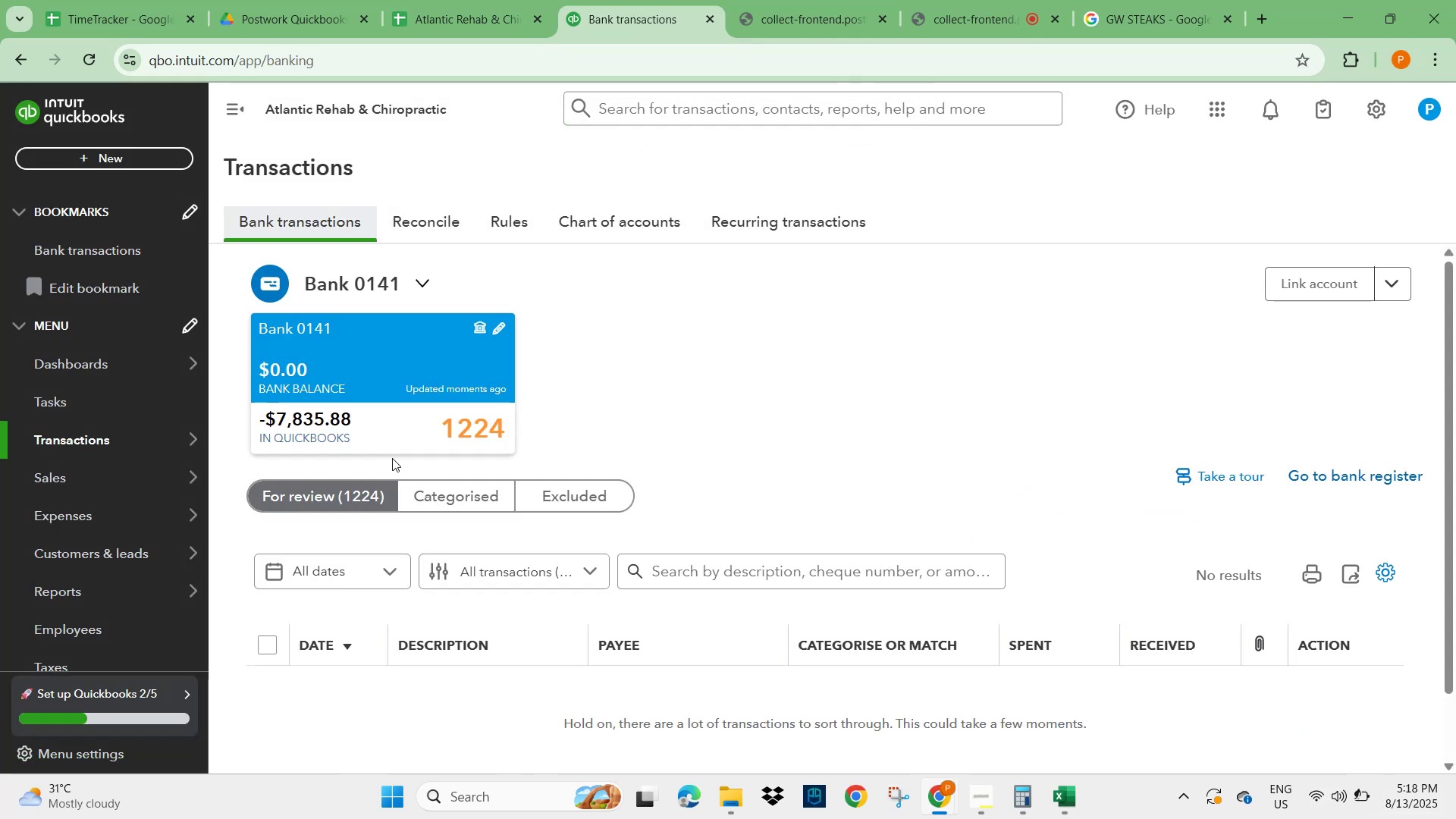 
left_click([459, 498])
 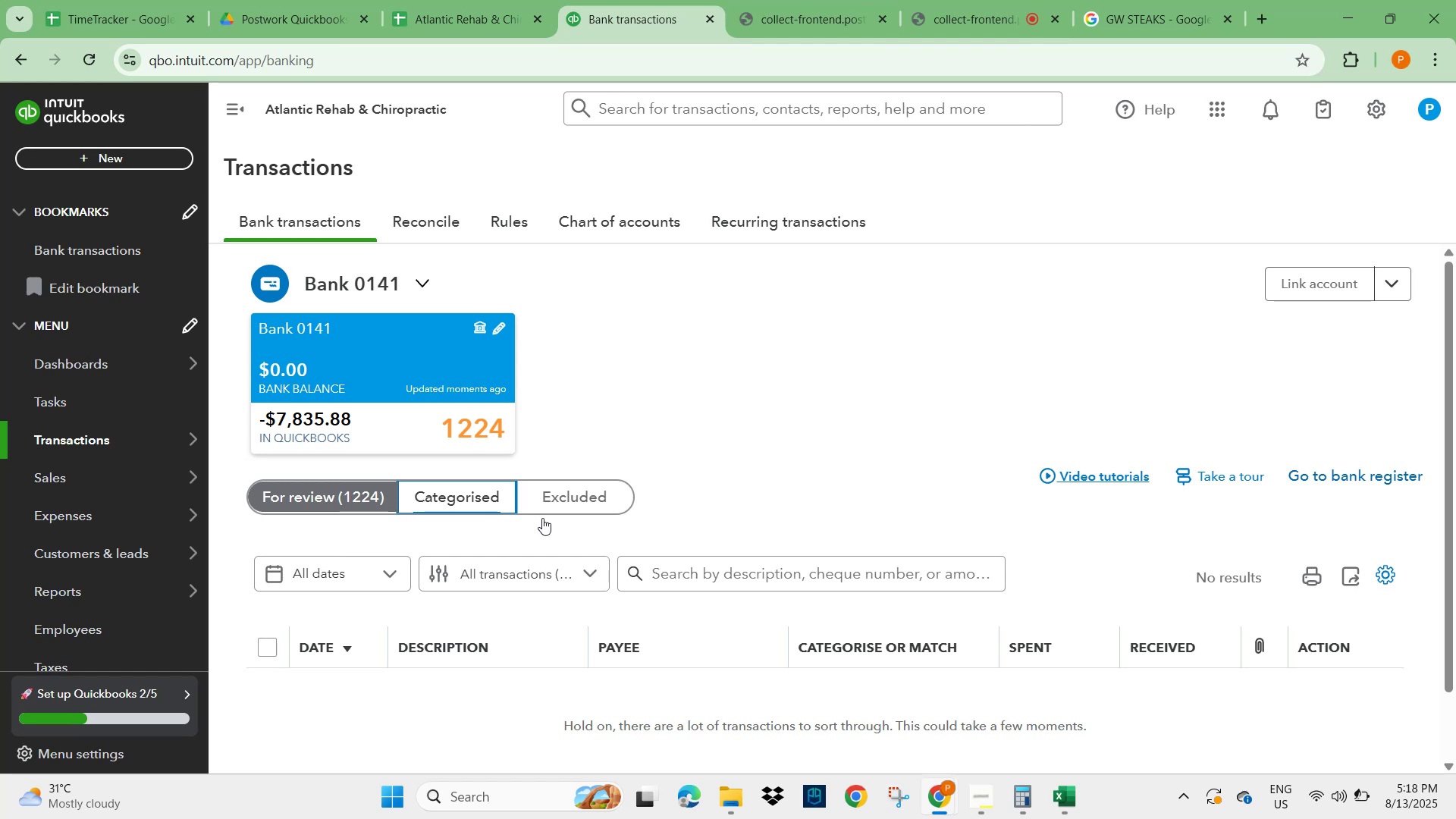 
scroll: coordinate [942, 514], scroll_direction: down, amount: 6.0
 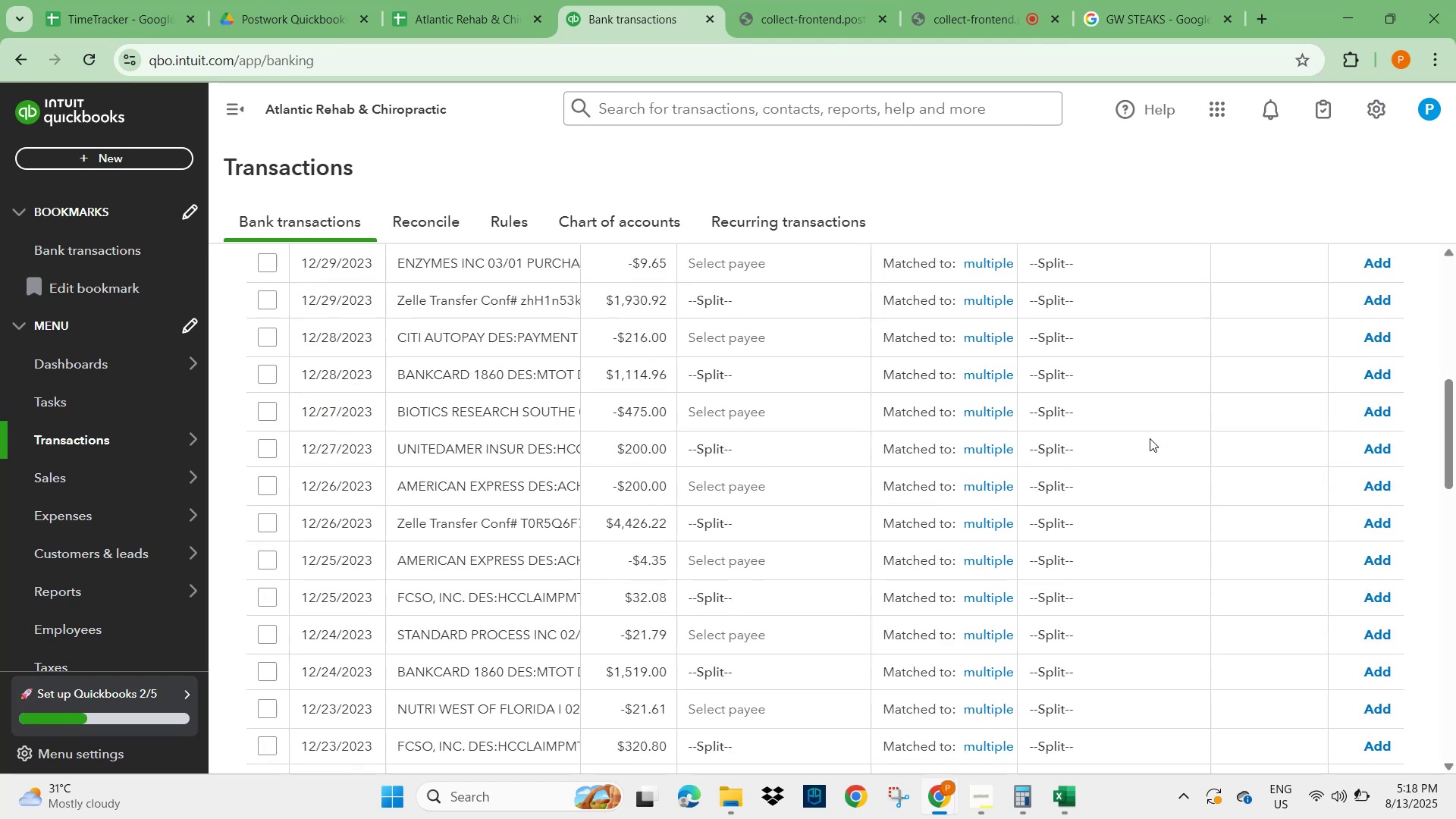 
scroll: coordinate [808, 548], scroll_direction: up, amount: 5.0
 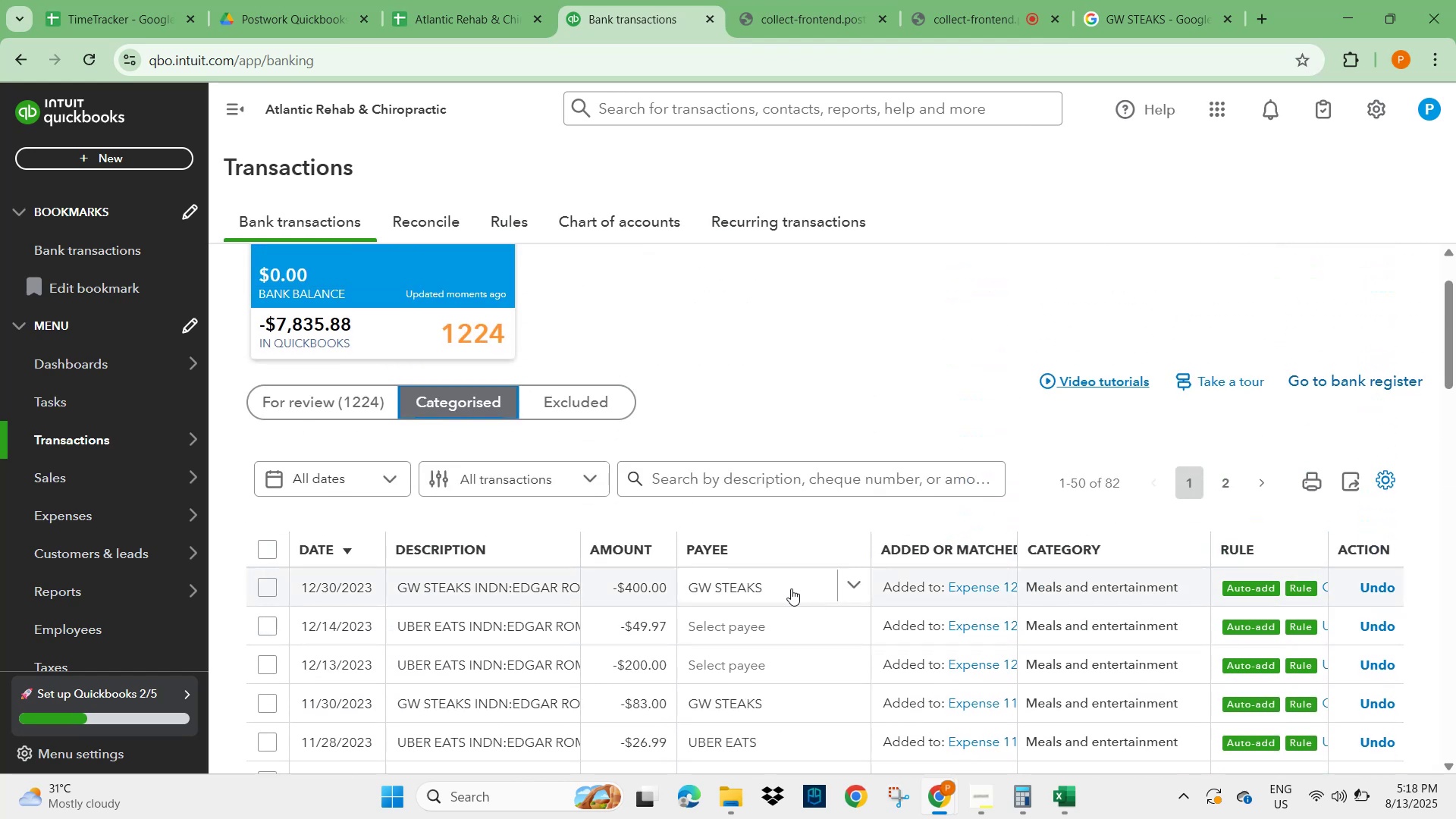 
scroll: coordinate [812, 588], scroll_direction: down, amount: 1.0
 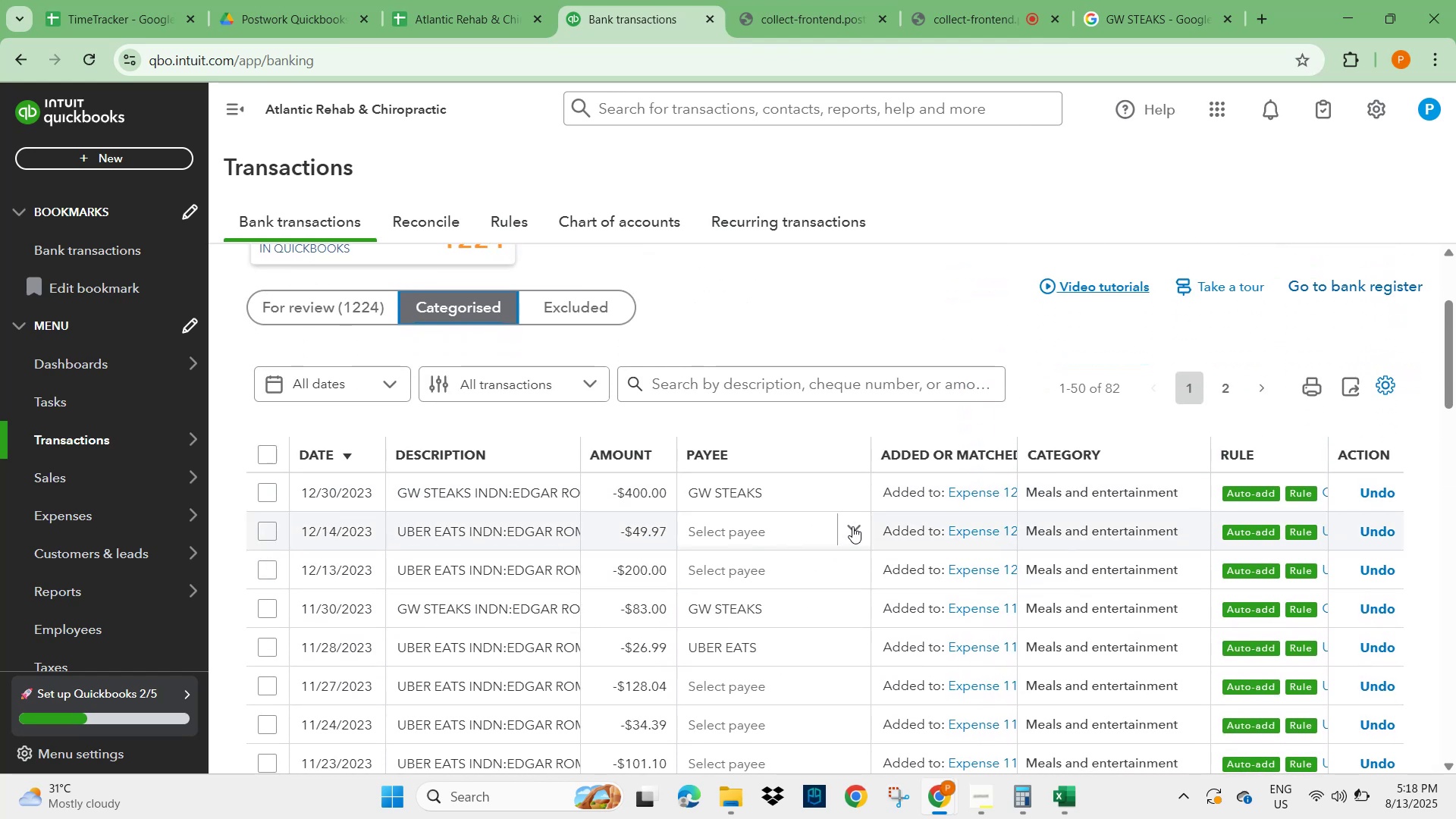 
left_click([852, 526])
 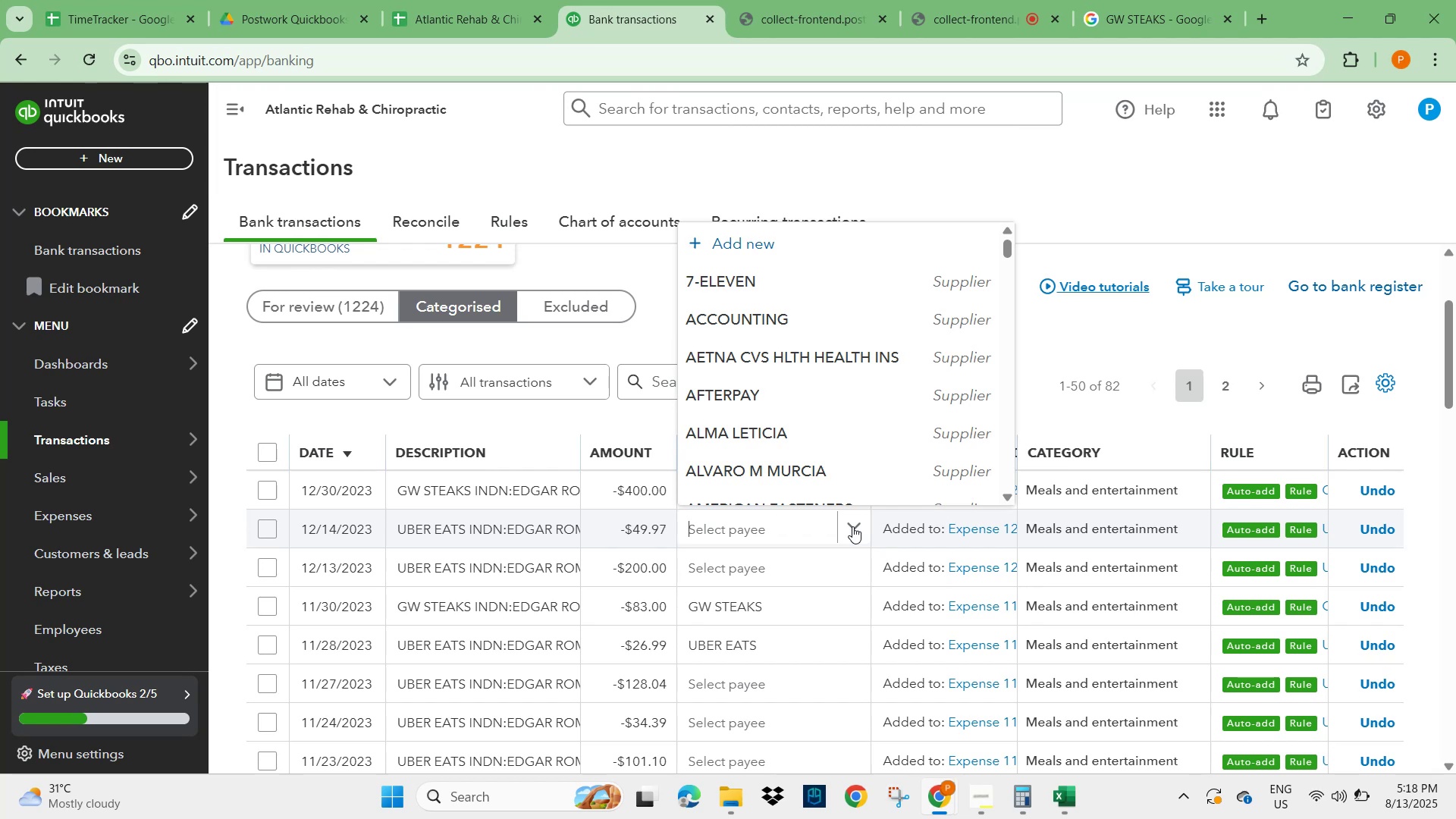 
type(UBE)
 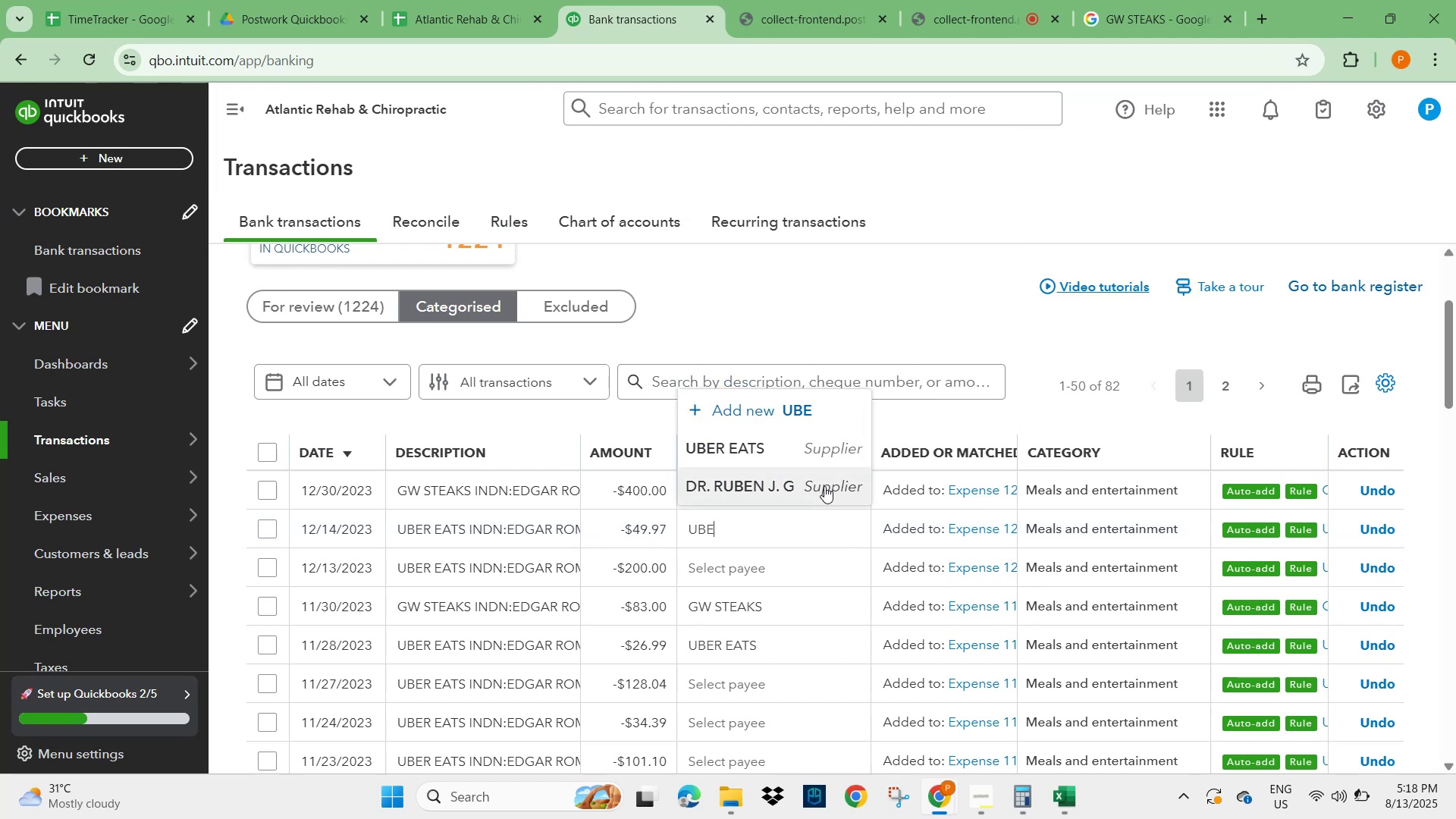 
left_click([780, 447])
 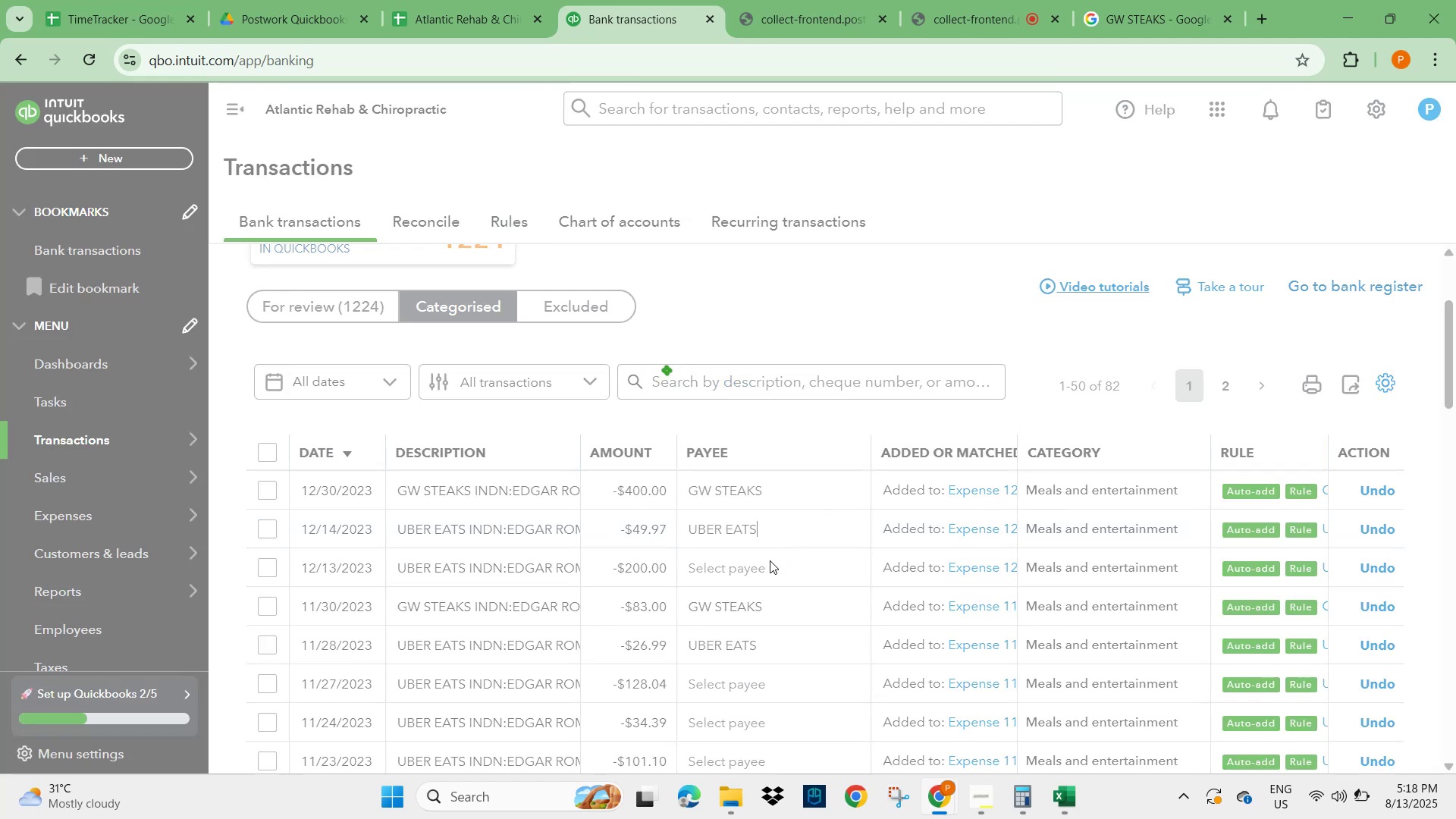 
scroll: coordinate [776, 574], scroll_direction: down, amount: 1.0
 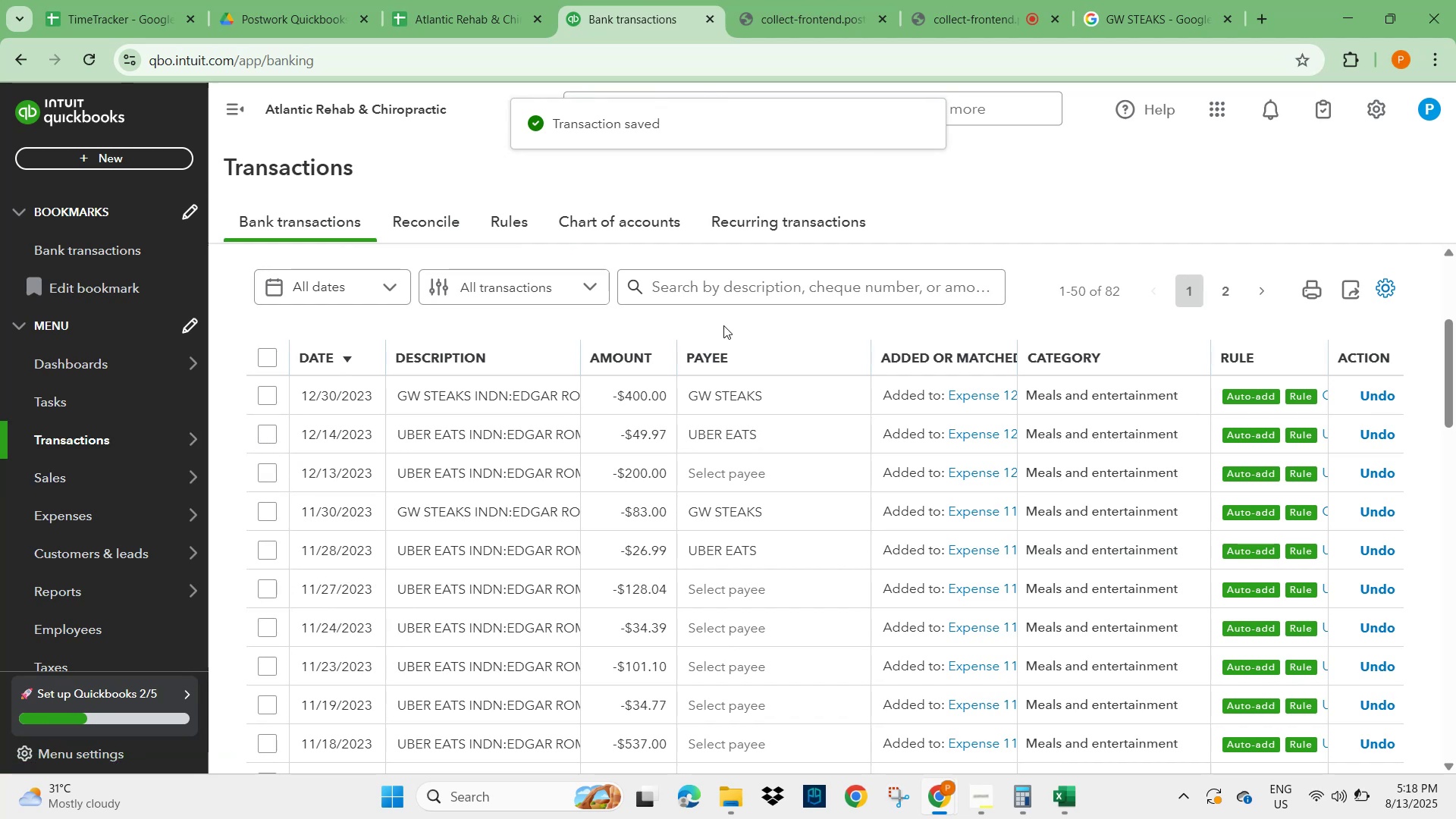 
wait(6.23)
 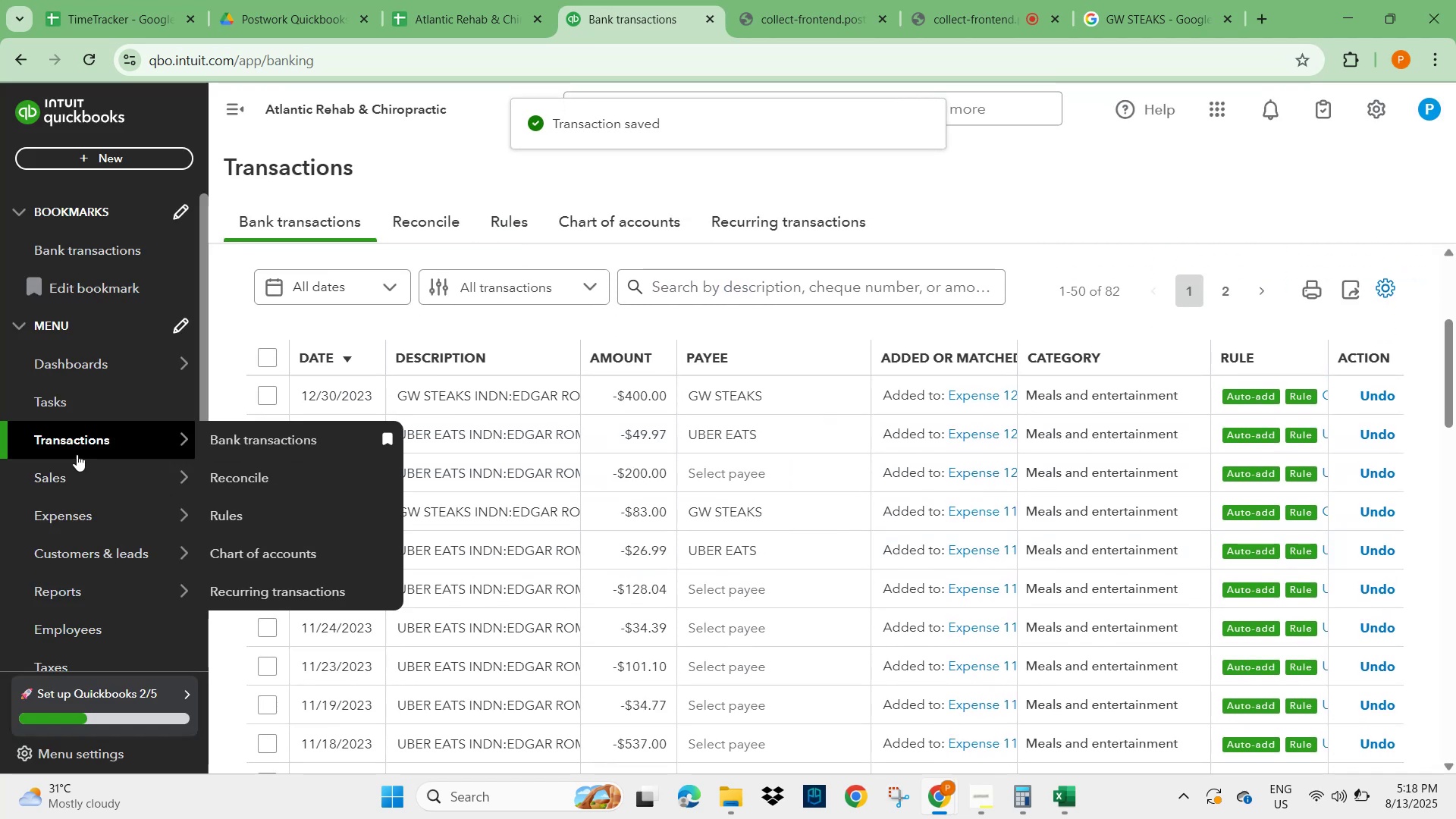 
type(UBER)
key(NumpadEnter)
 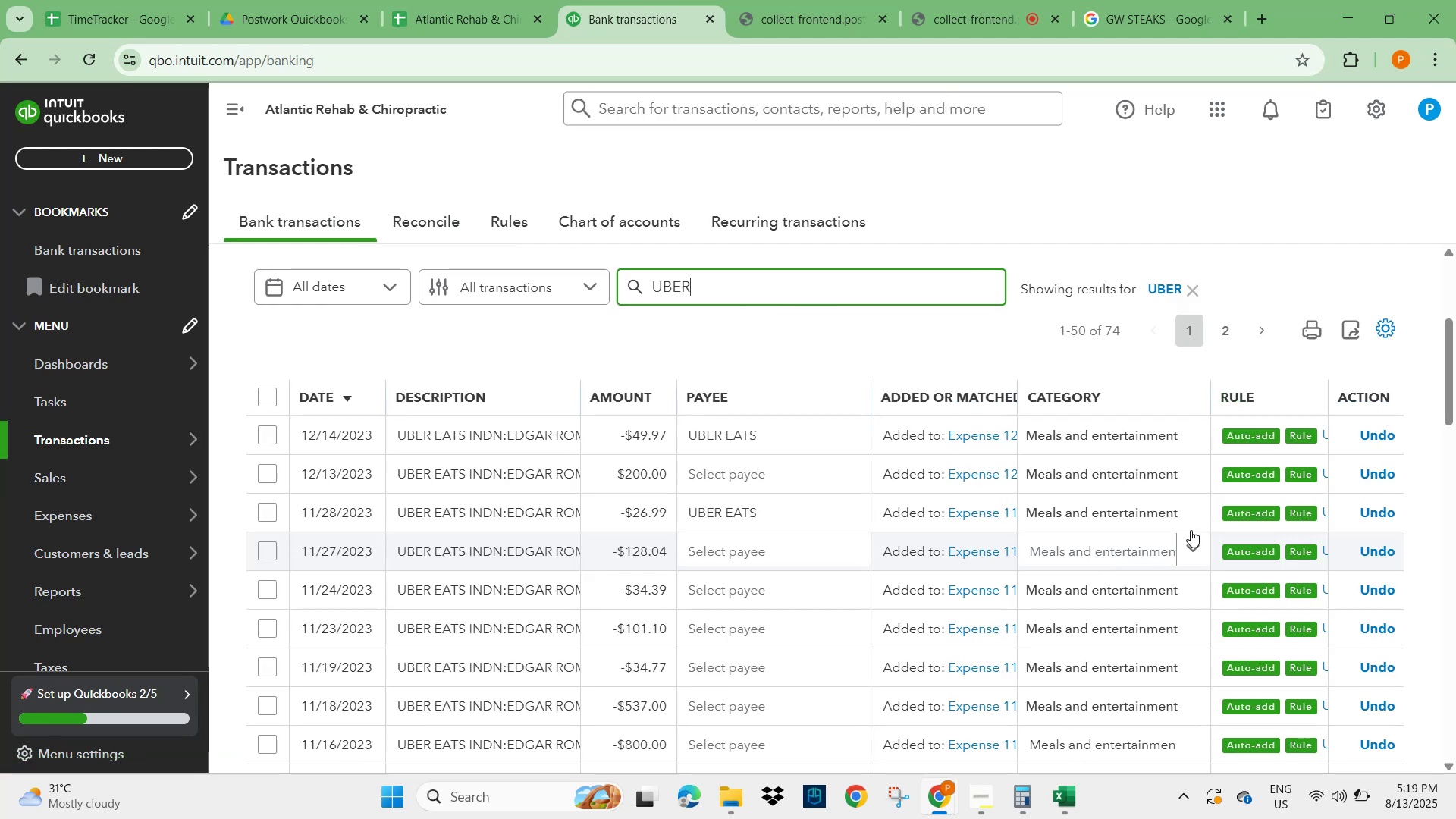 
wait(8.26)
 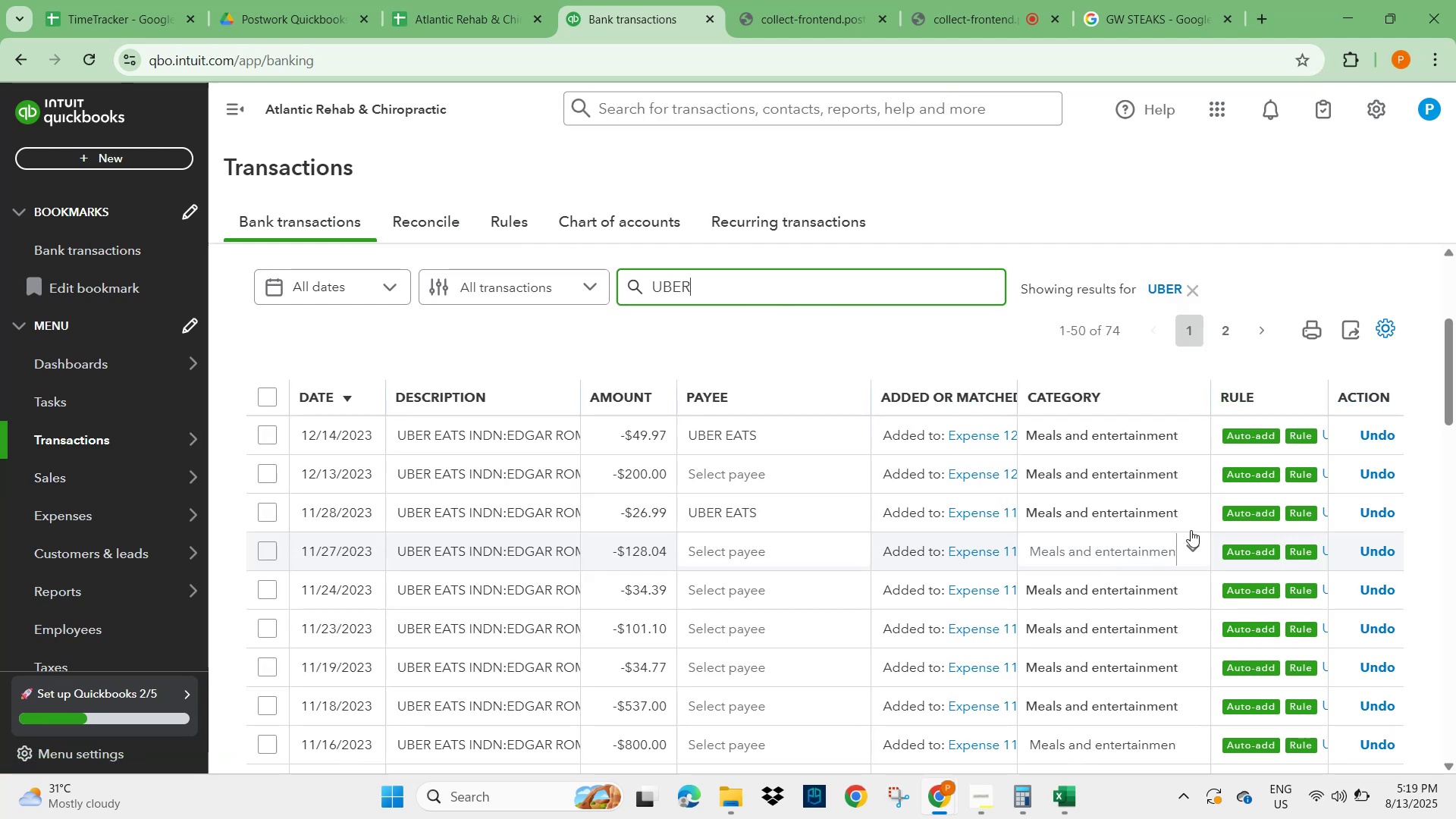 
left_click([739, 515])
 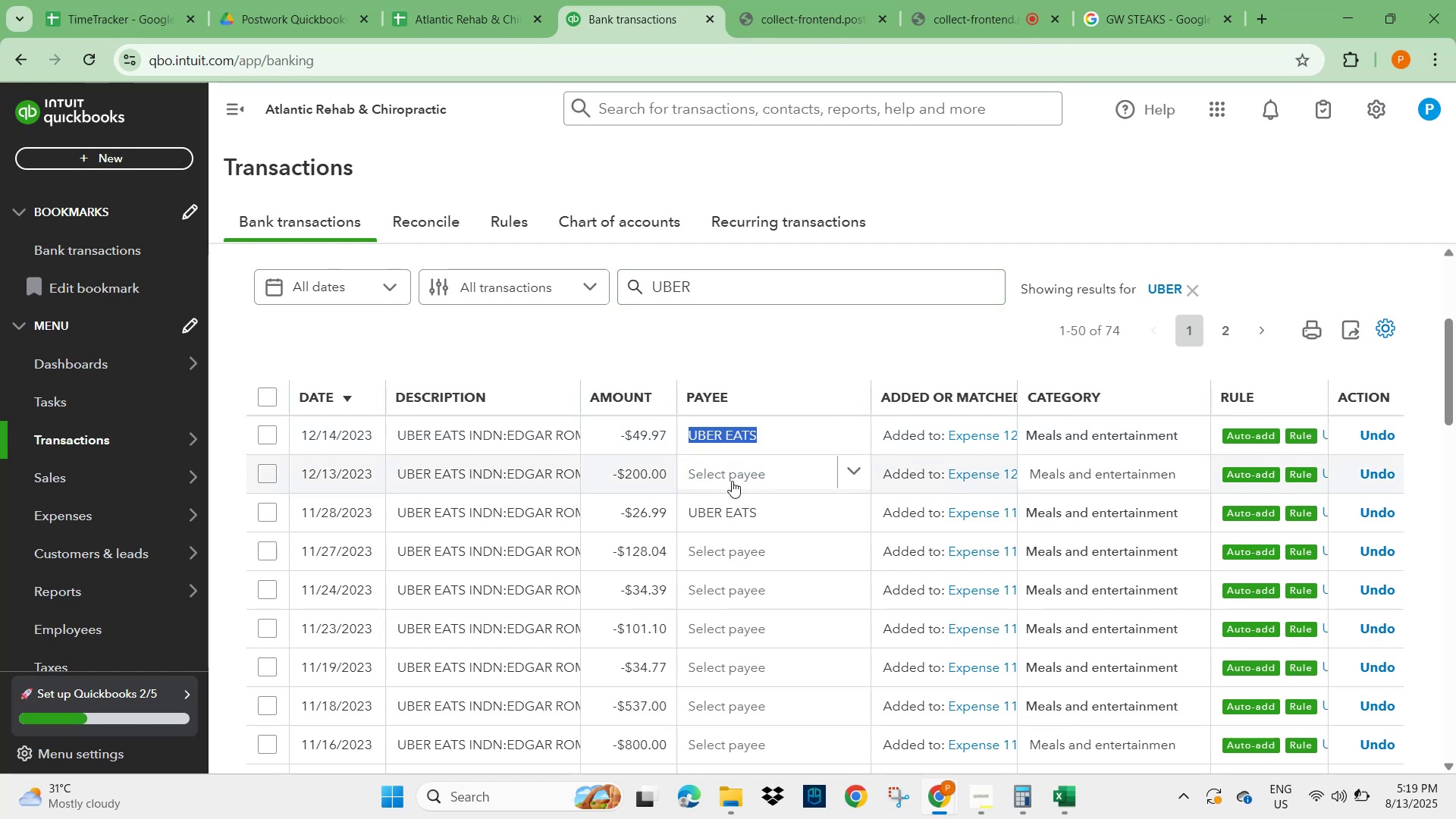 
left_click([732, 481])
 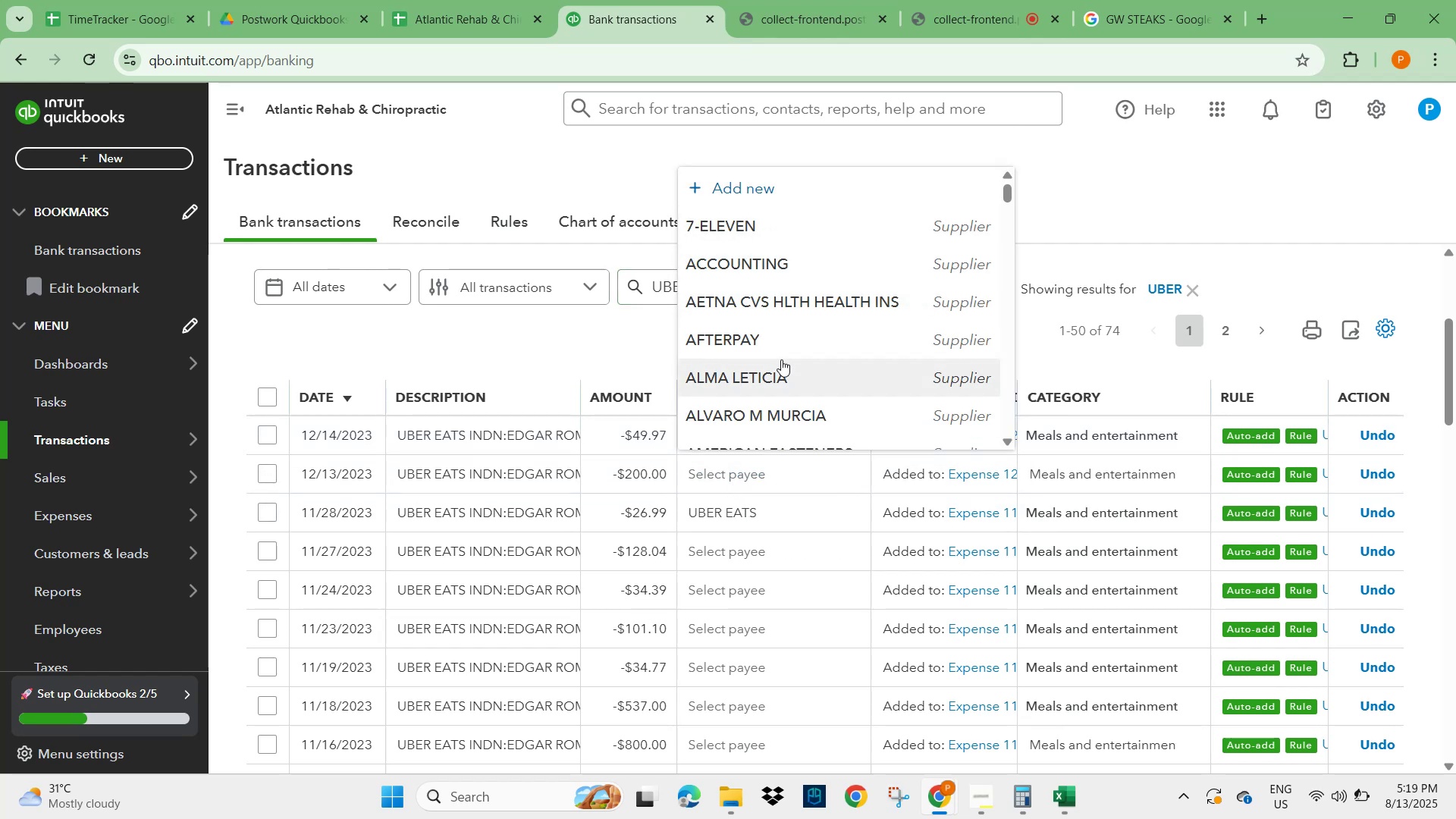 
type(UB)
 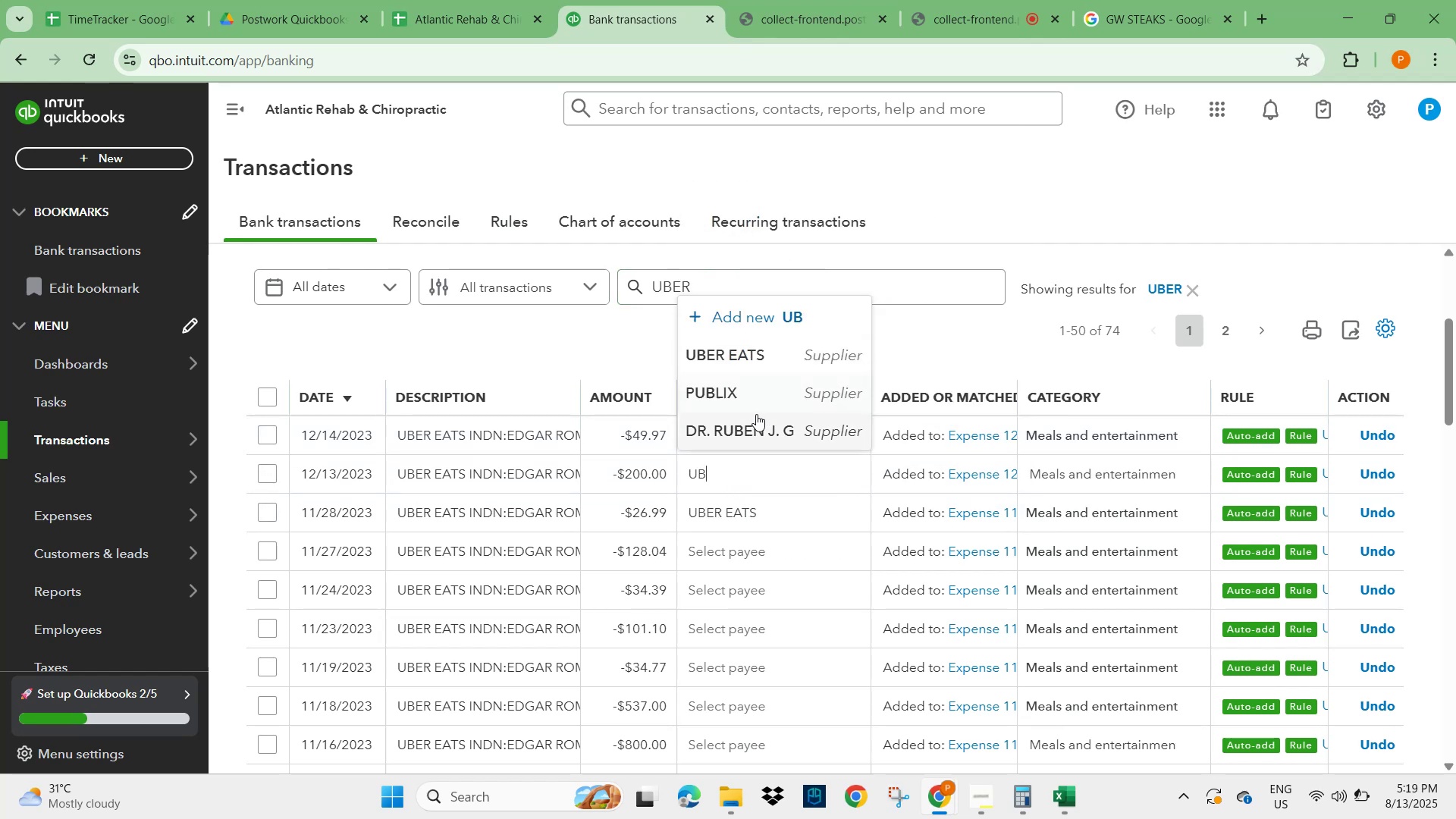 
left_click([739, 360])
 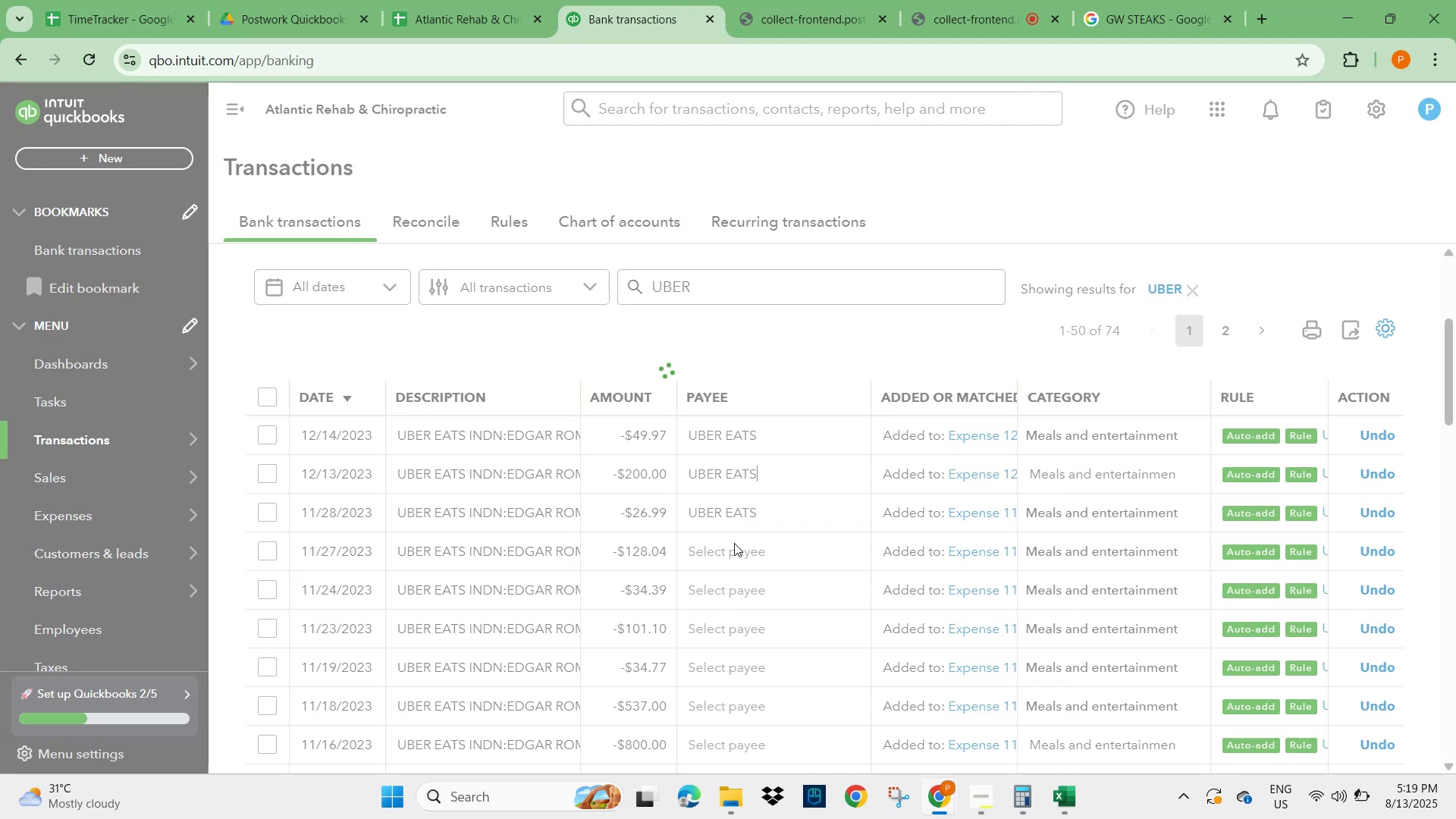 
mouse_move([752, 556])
 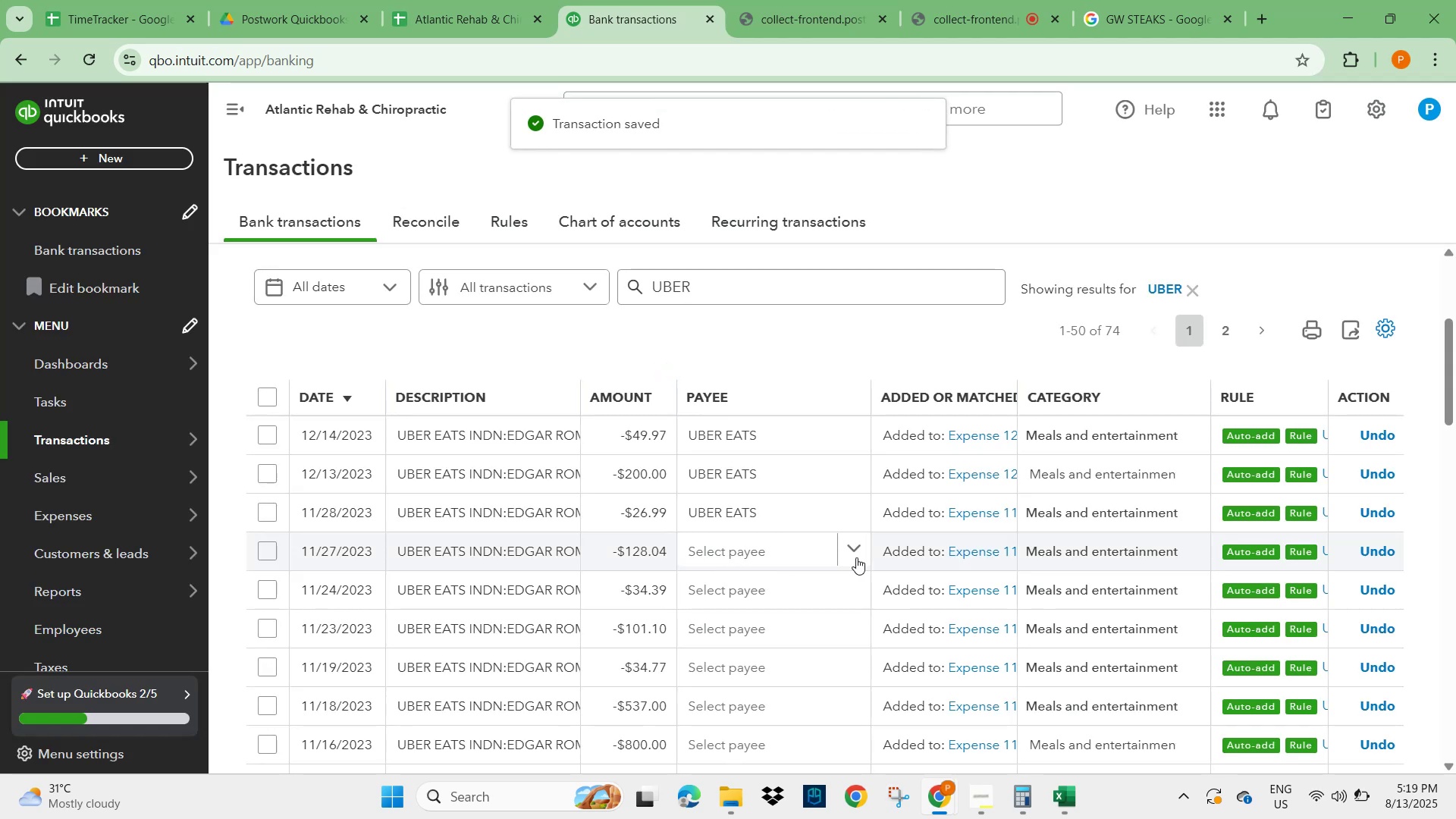 
left_click([856, 557])
 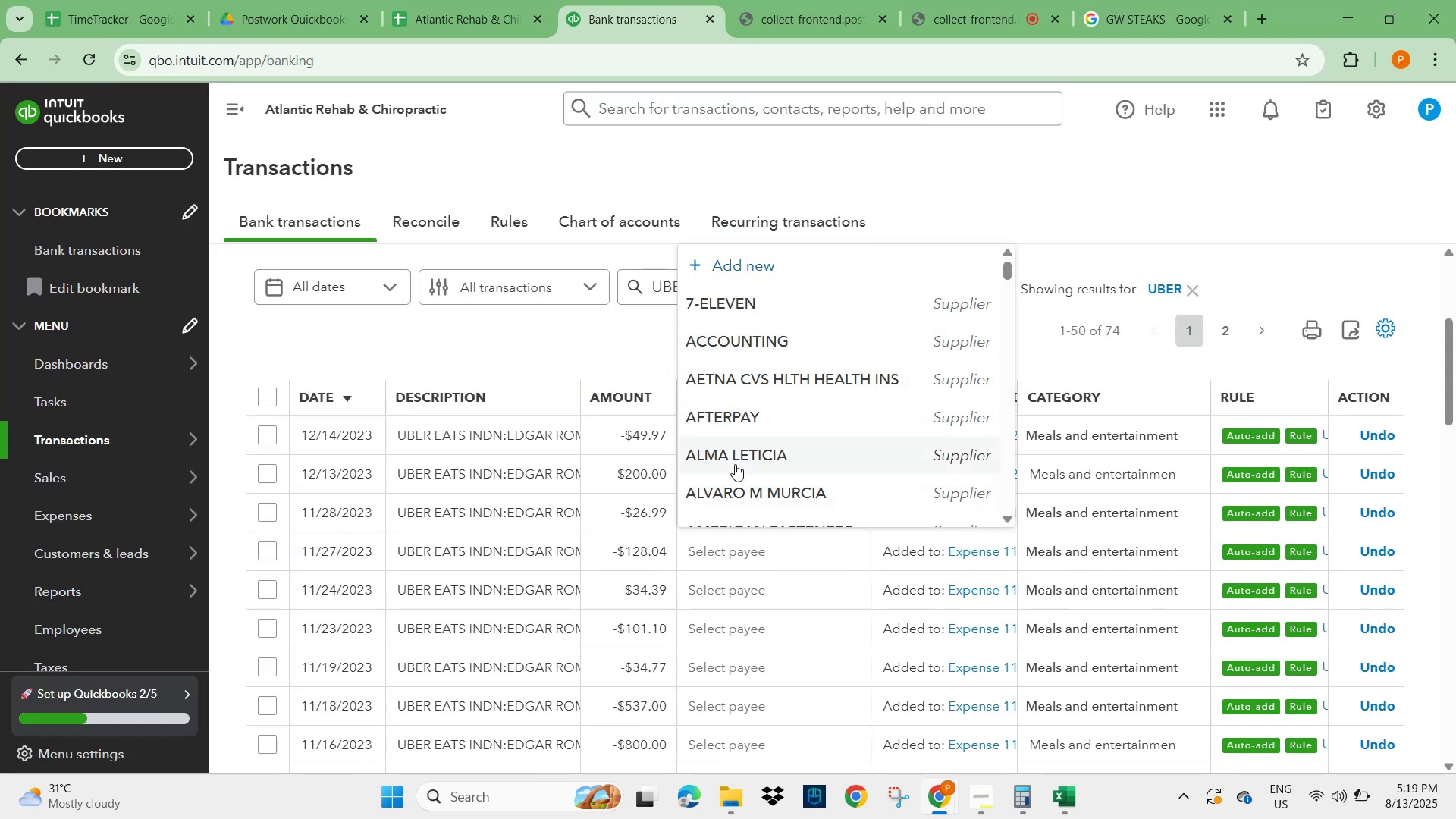 
key(U)
 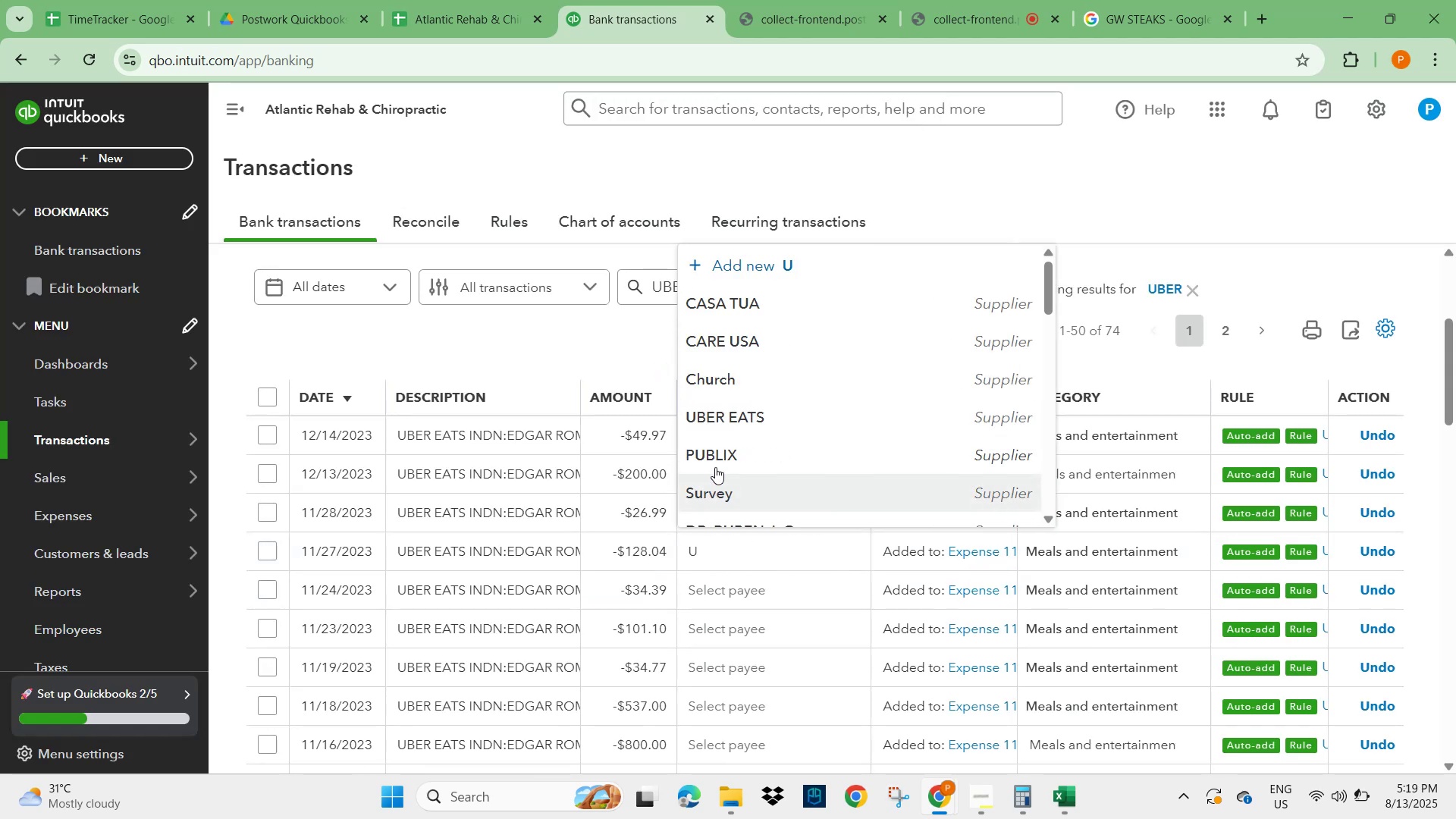 
left_click([725, 419])
 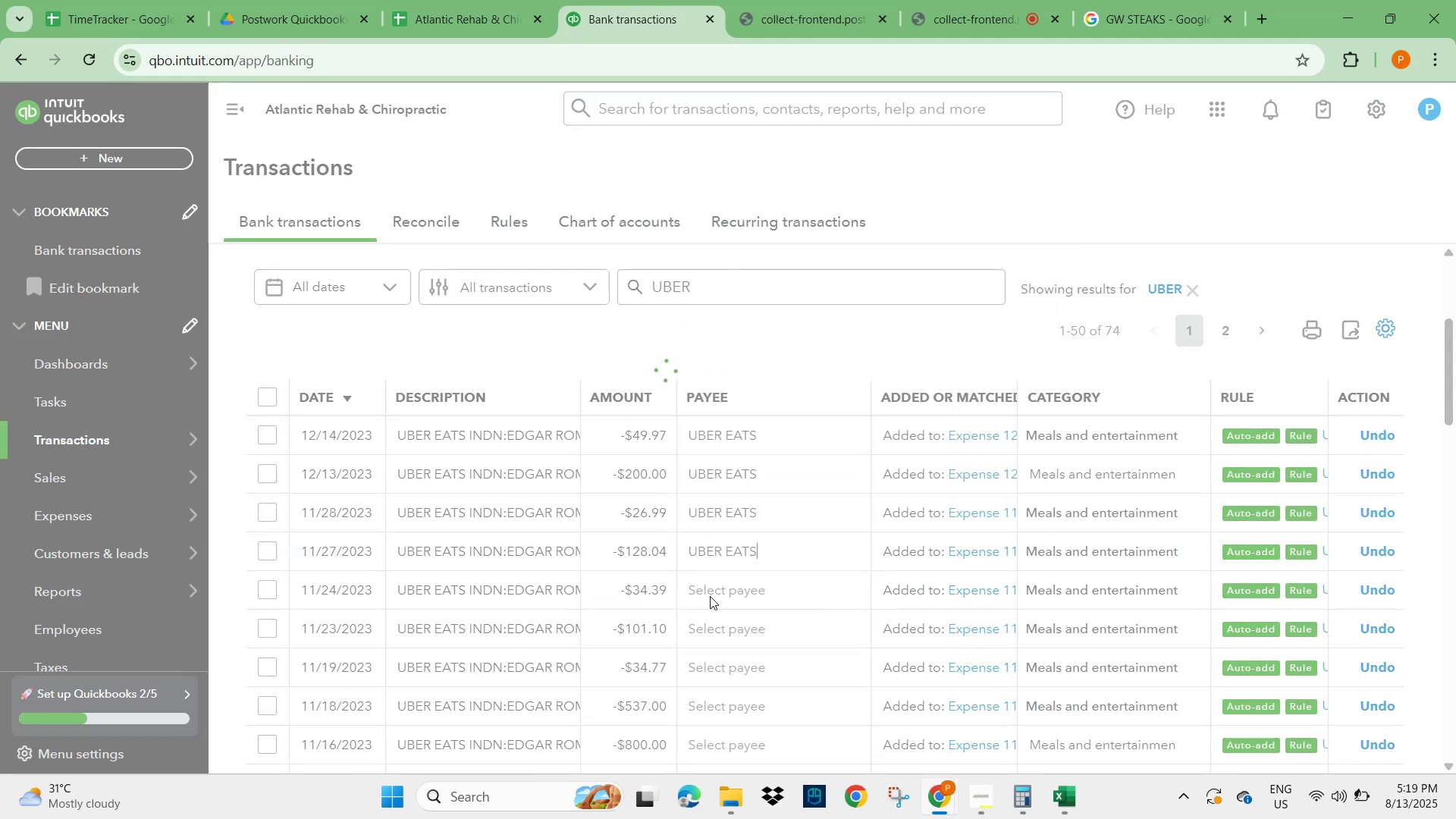 
left_click([710, 596])
 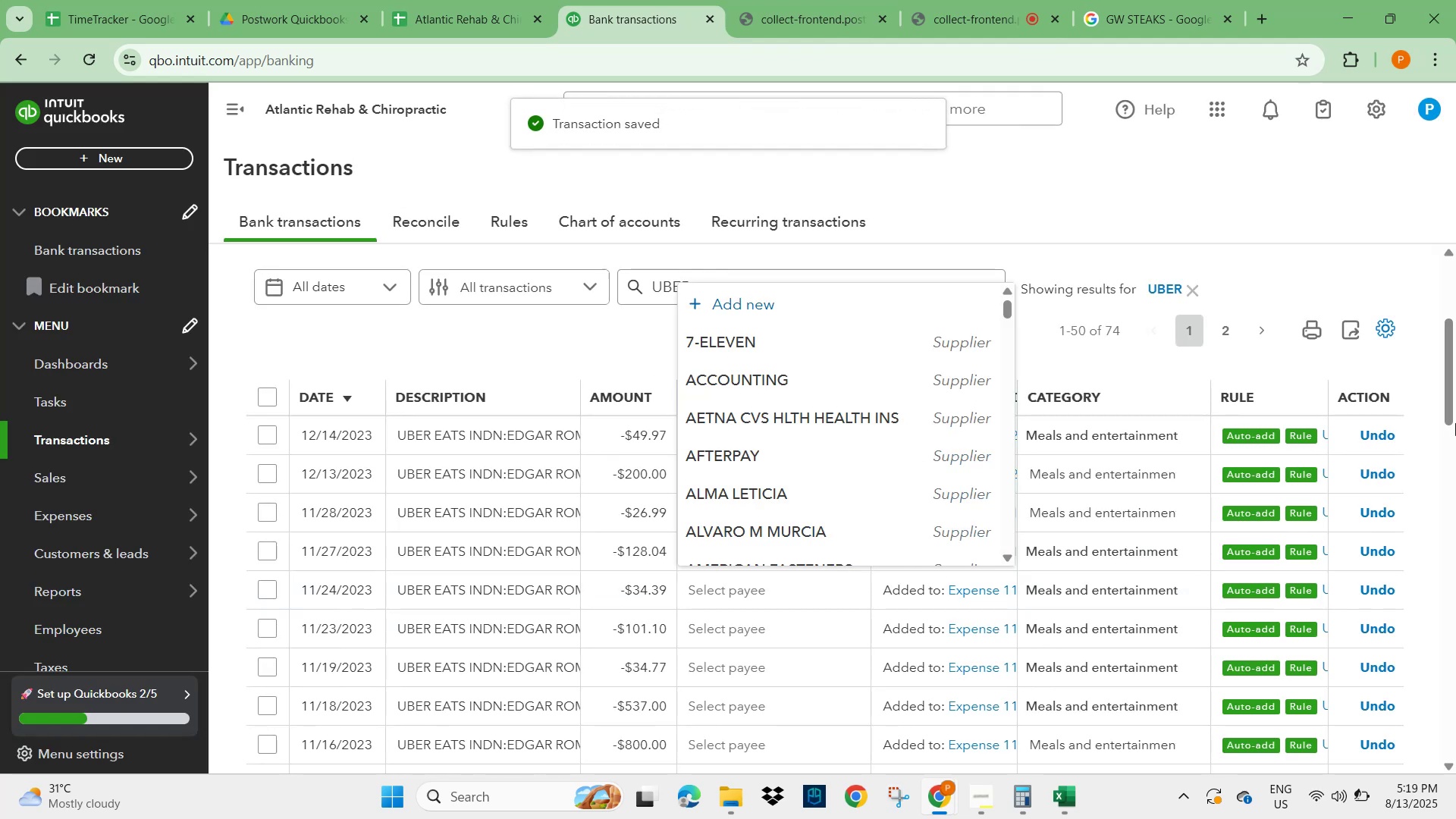 
double_click([1376, 470])
 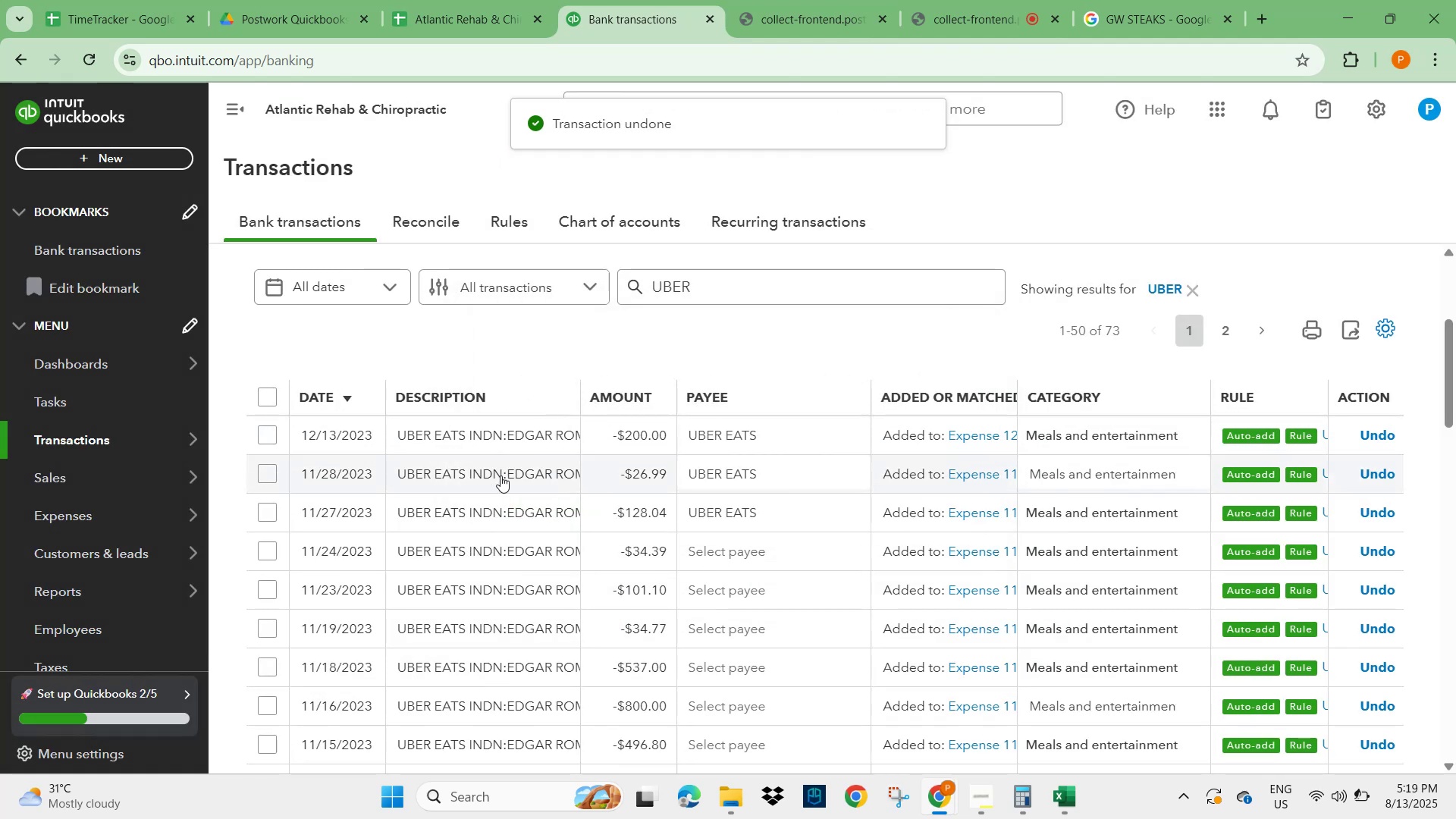 
wait(5.76)
 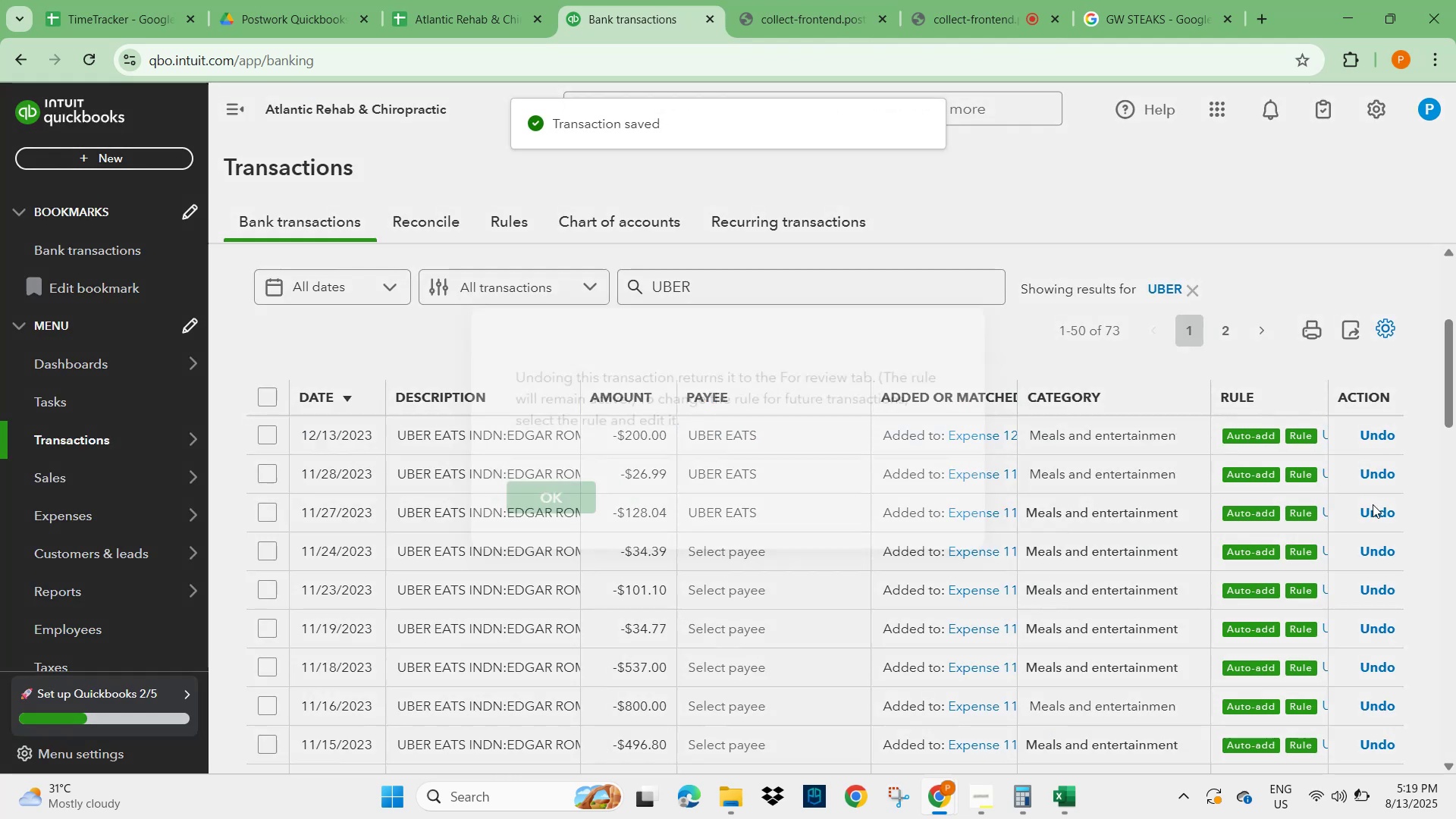 
scroll: coordinate [335, 529], scroll_direction: down, amount: 7.0
 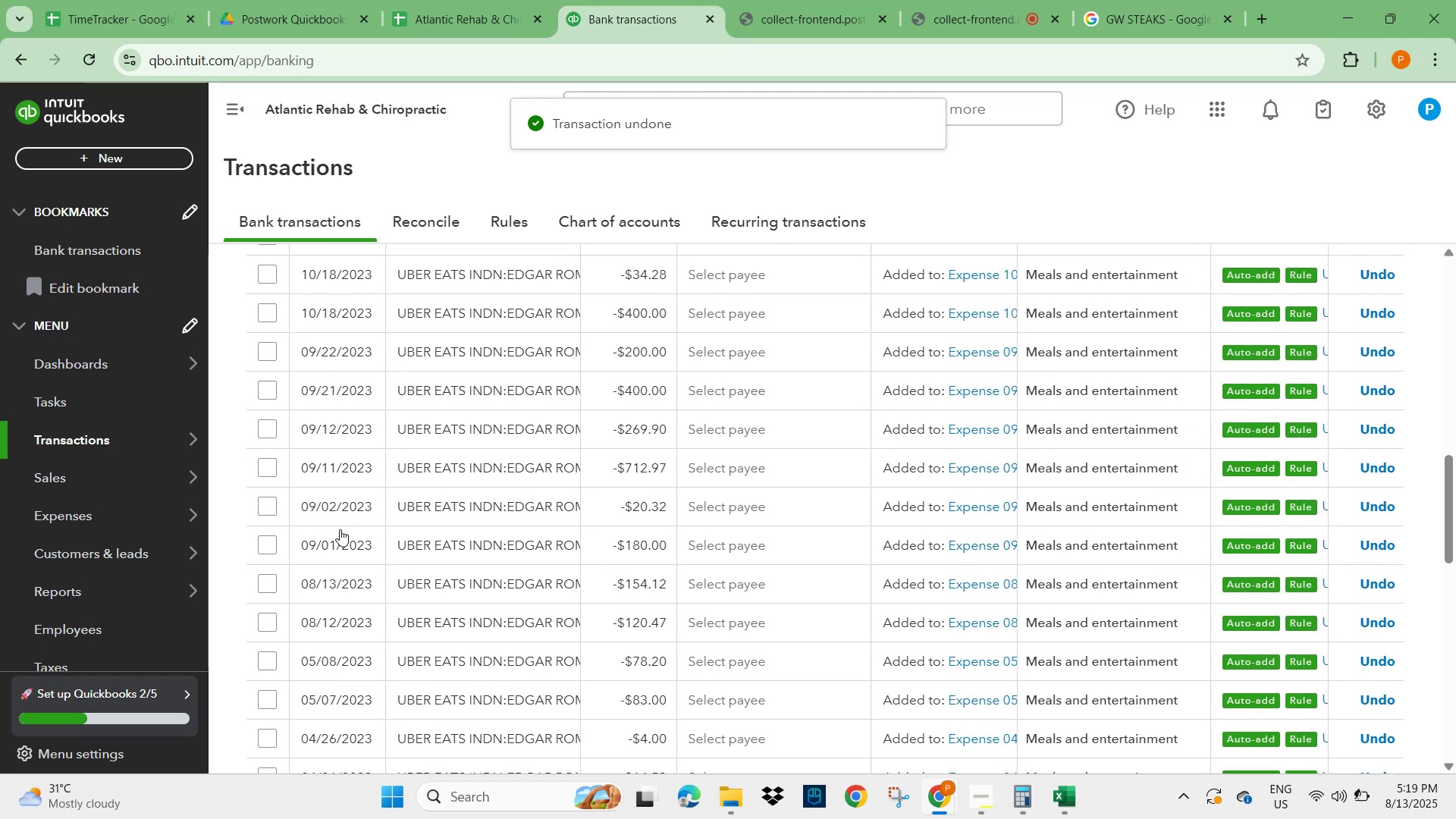 
key(Control+A)
 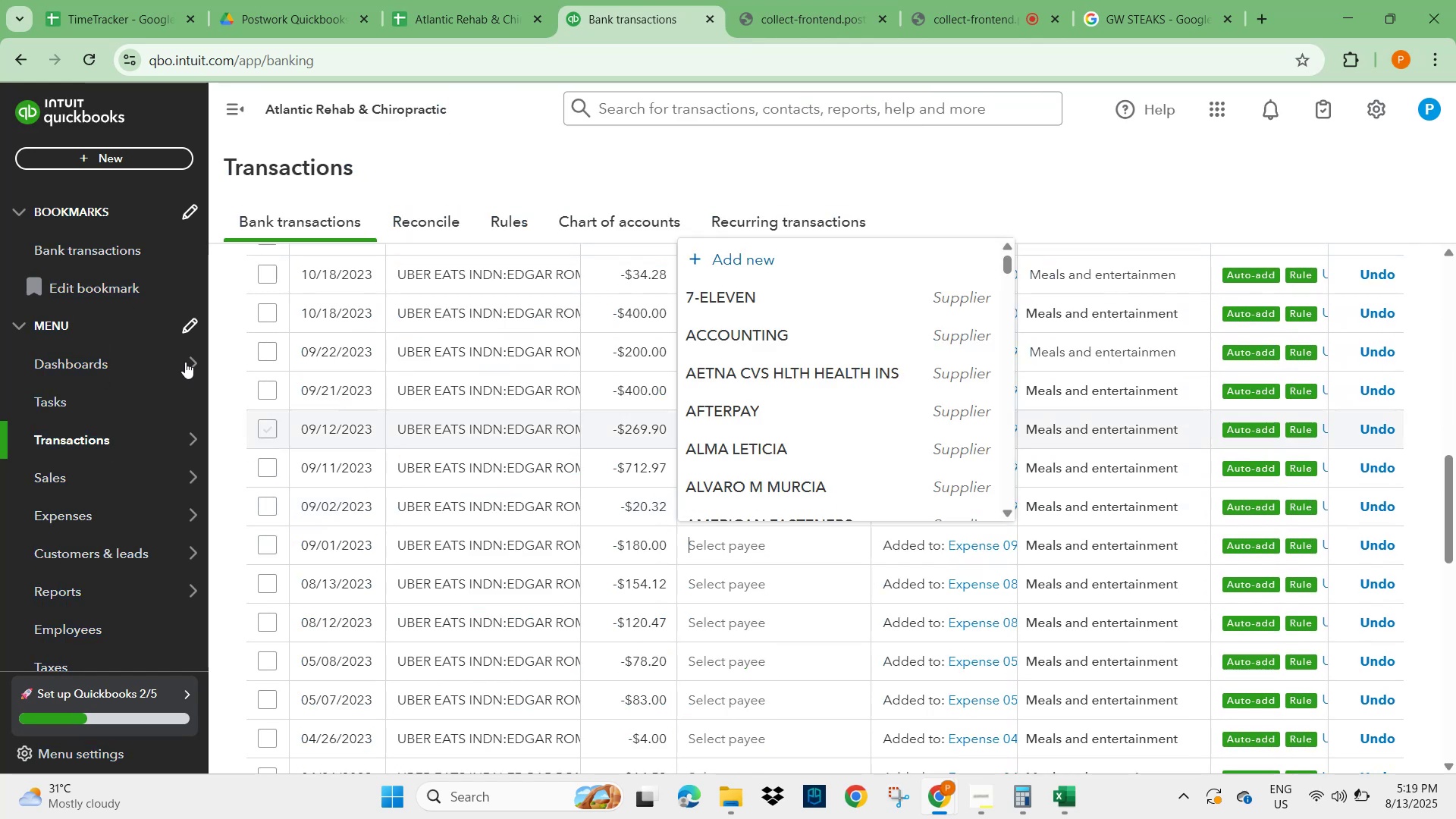 
scroll: coordinate [274, 421], scroll_direction: up, amount: 14.0
 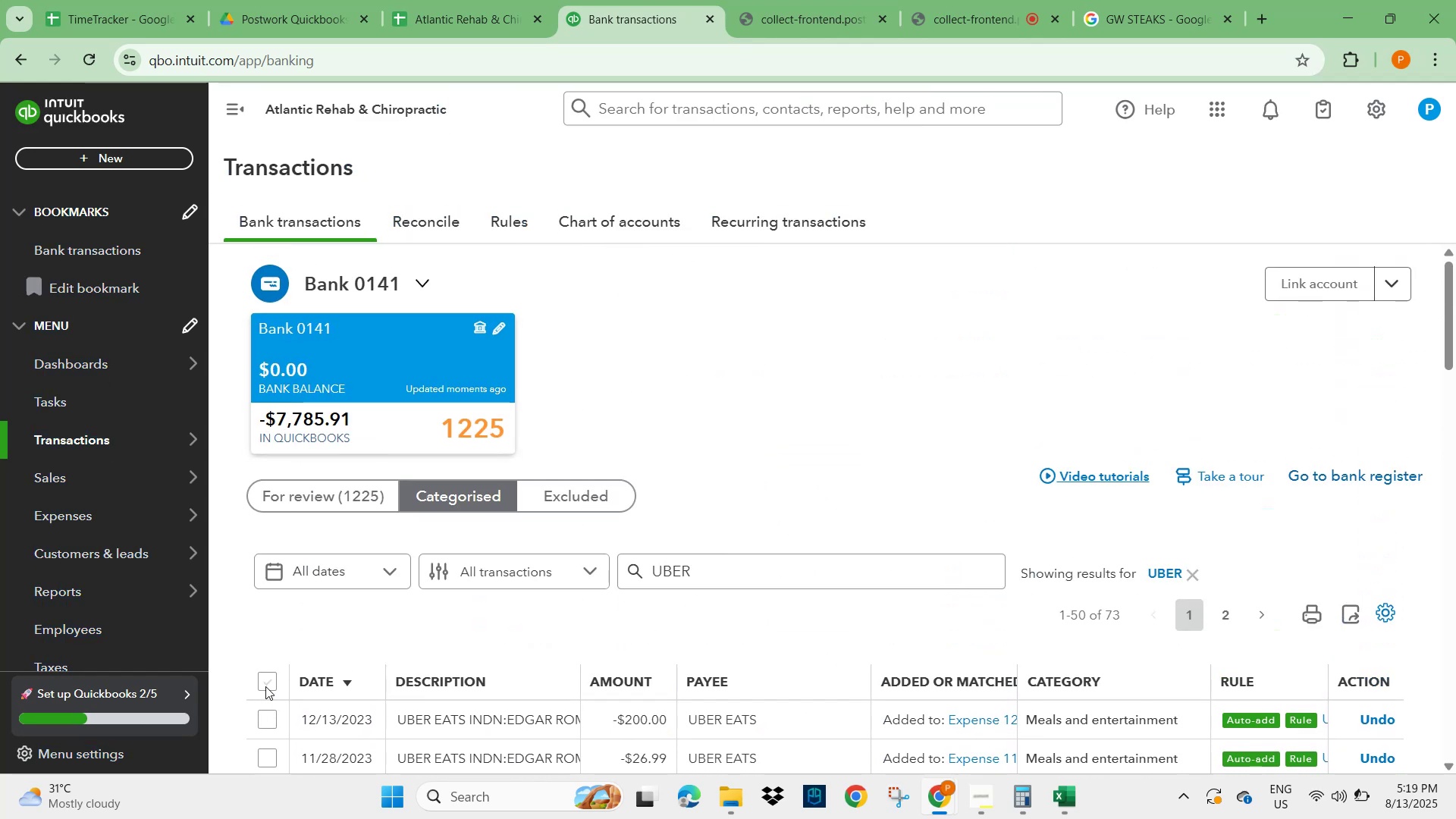 
left_click([268, 684])
 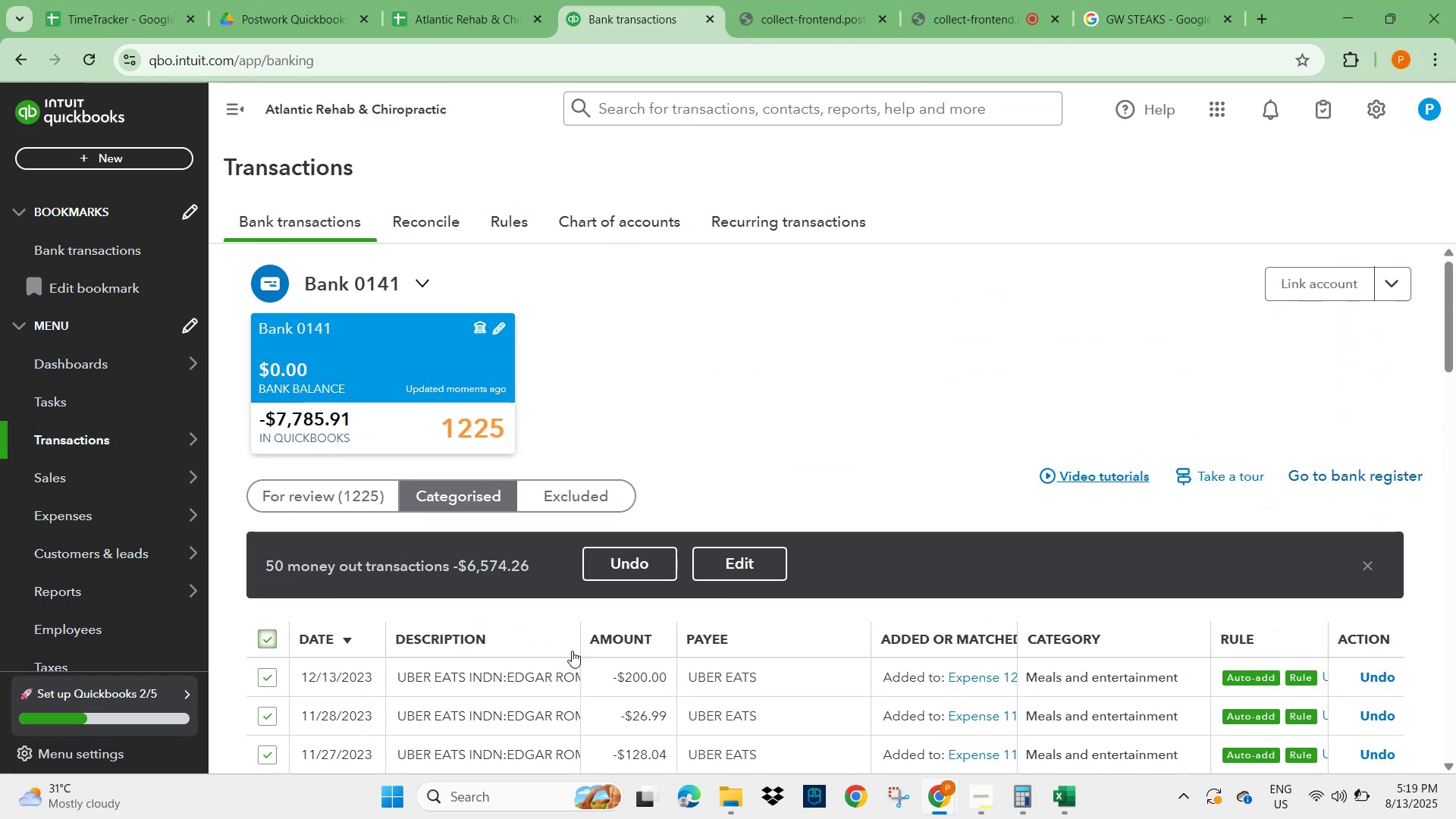 
scroll: coordinate [1288, 479], scroll_direction: down, amount: 8.0
 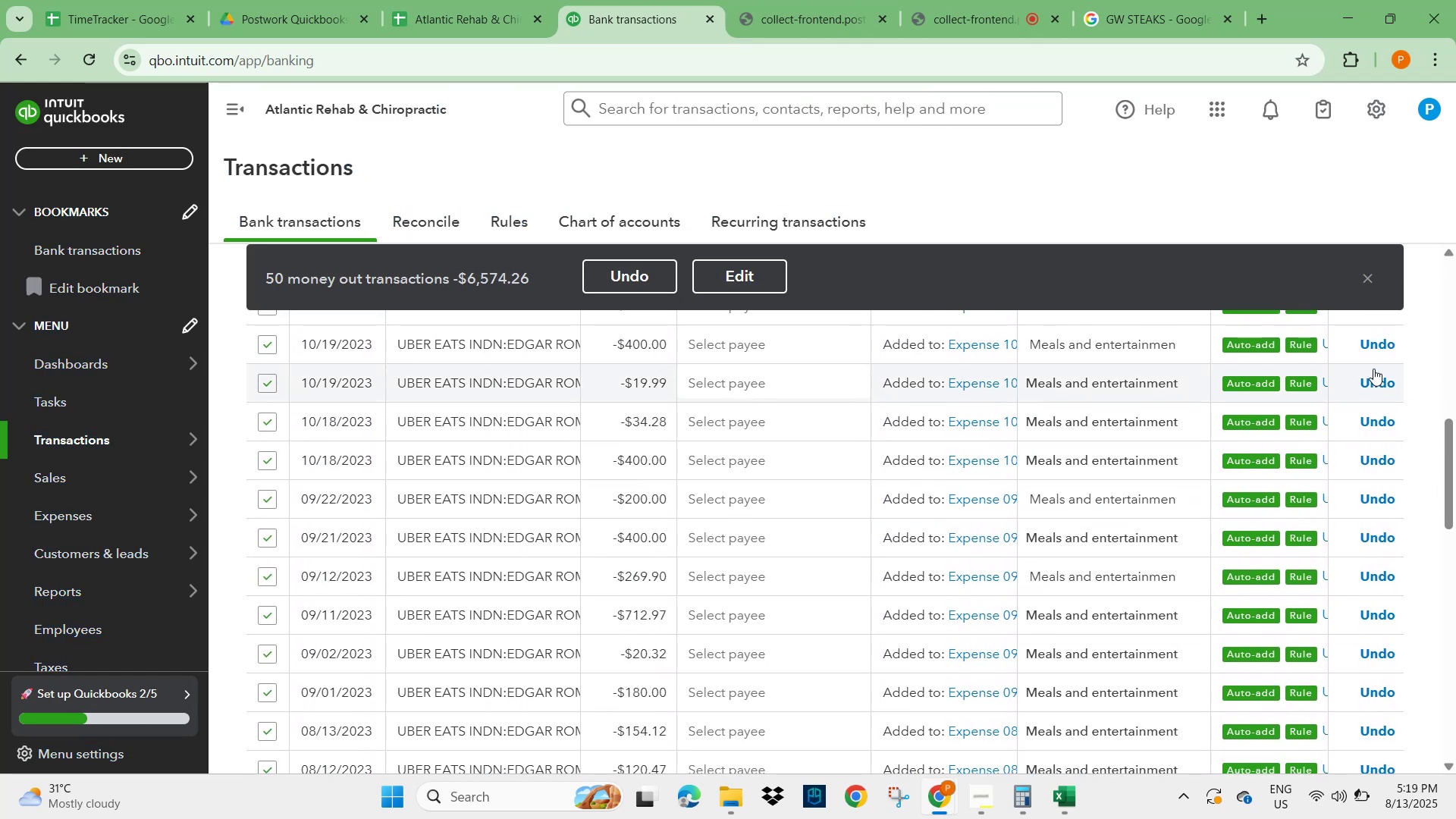 
left_click([1376, 340])
 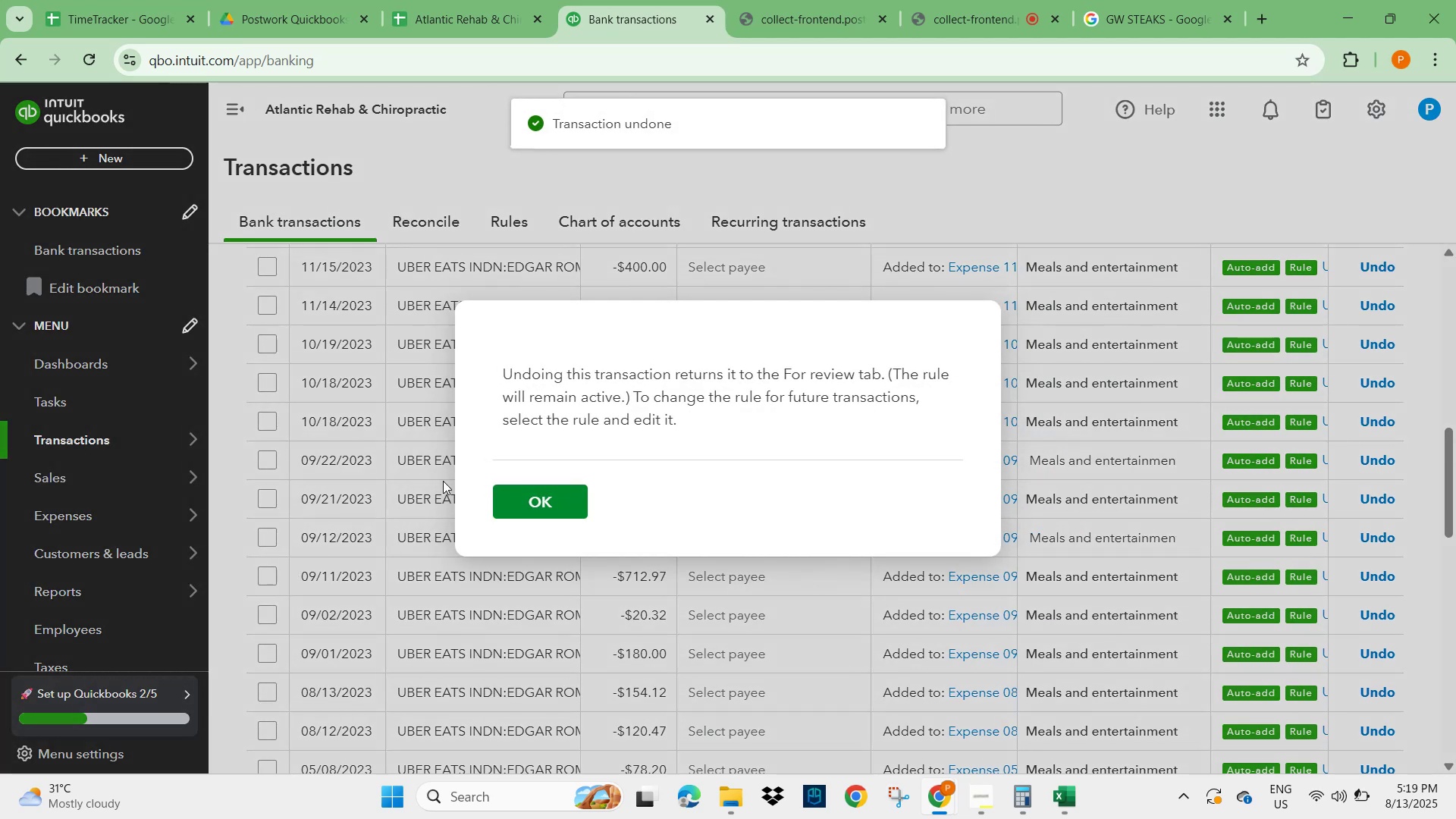 
scroll: coordinate [425, 616], scroll_direction: up, amount: 23.0
 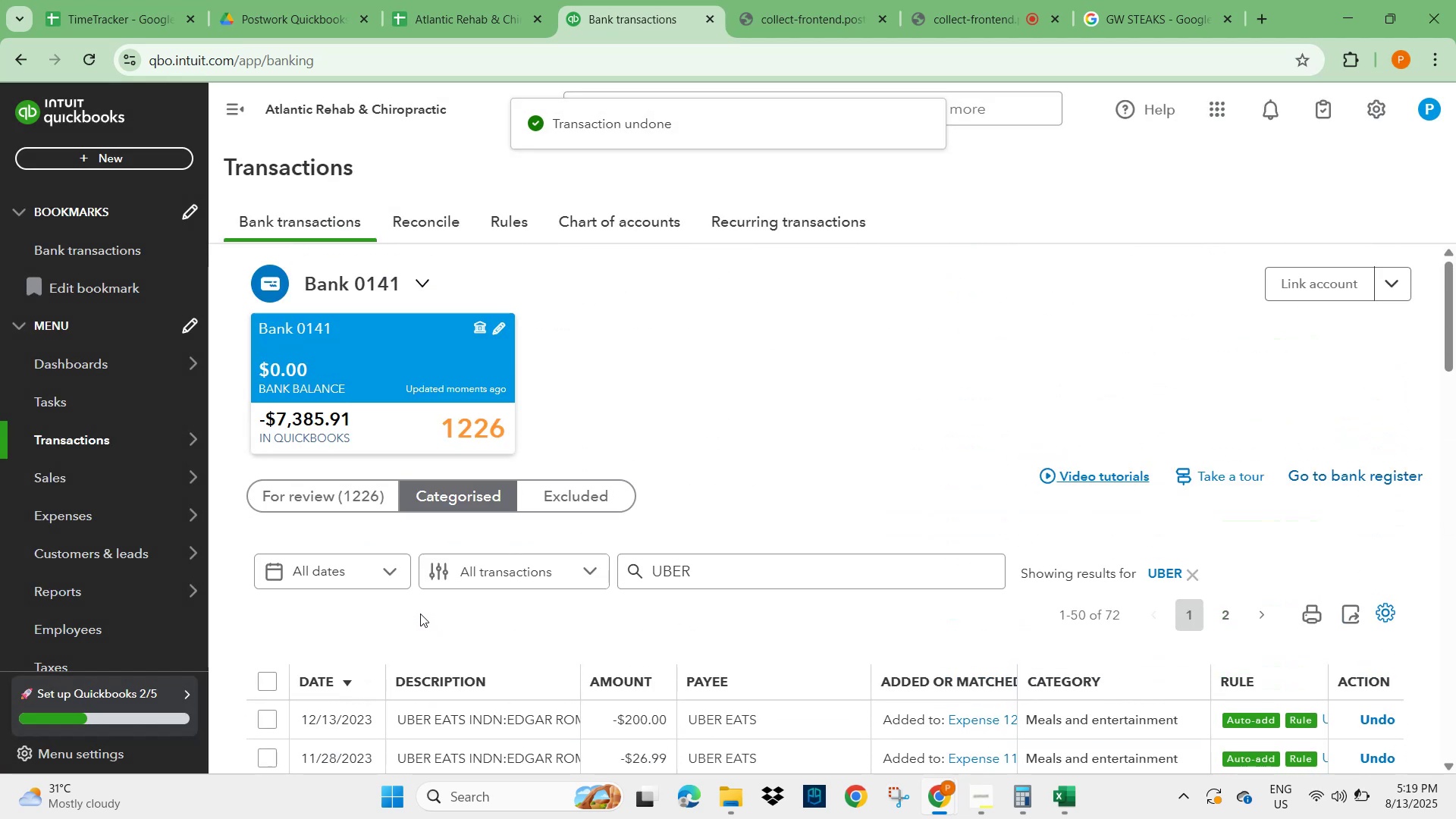 
scroll: coordinate [414, 612], scroll_direction: down, amount: 2.0
 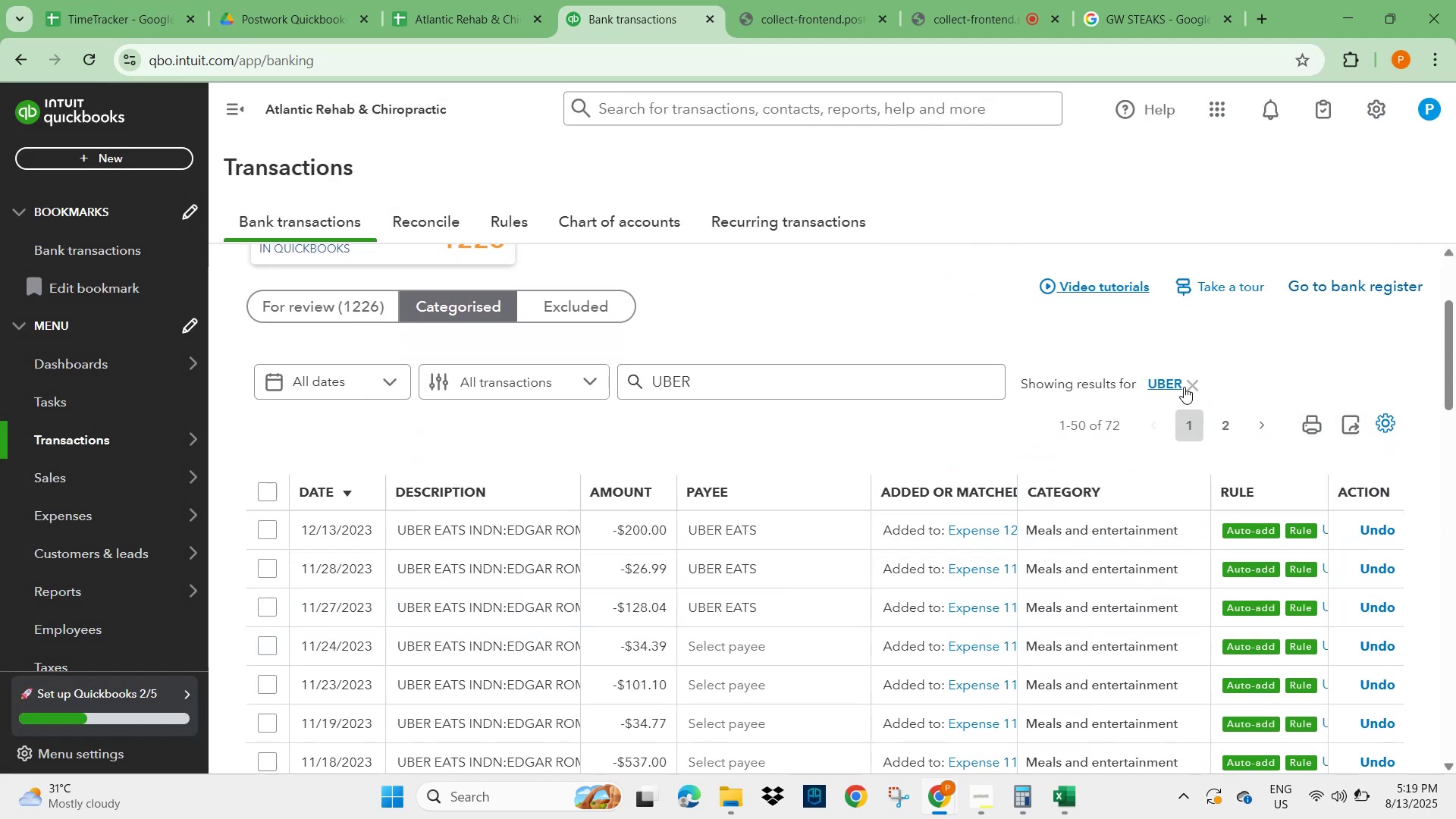 
wait(5.81)
 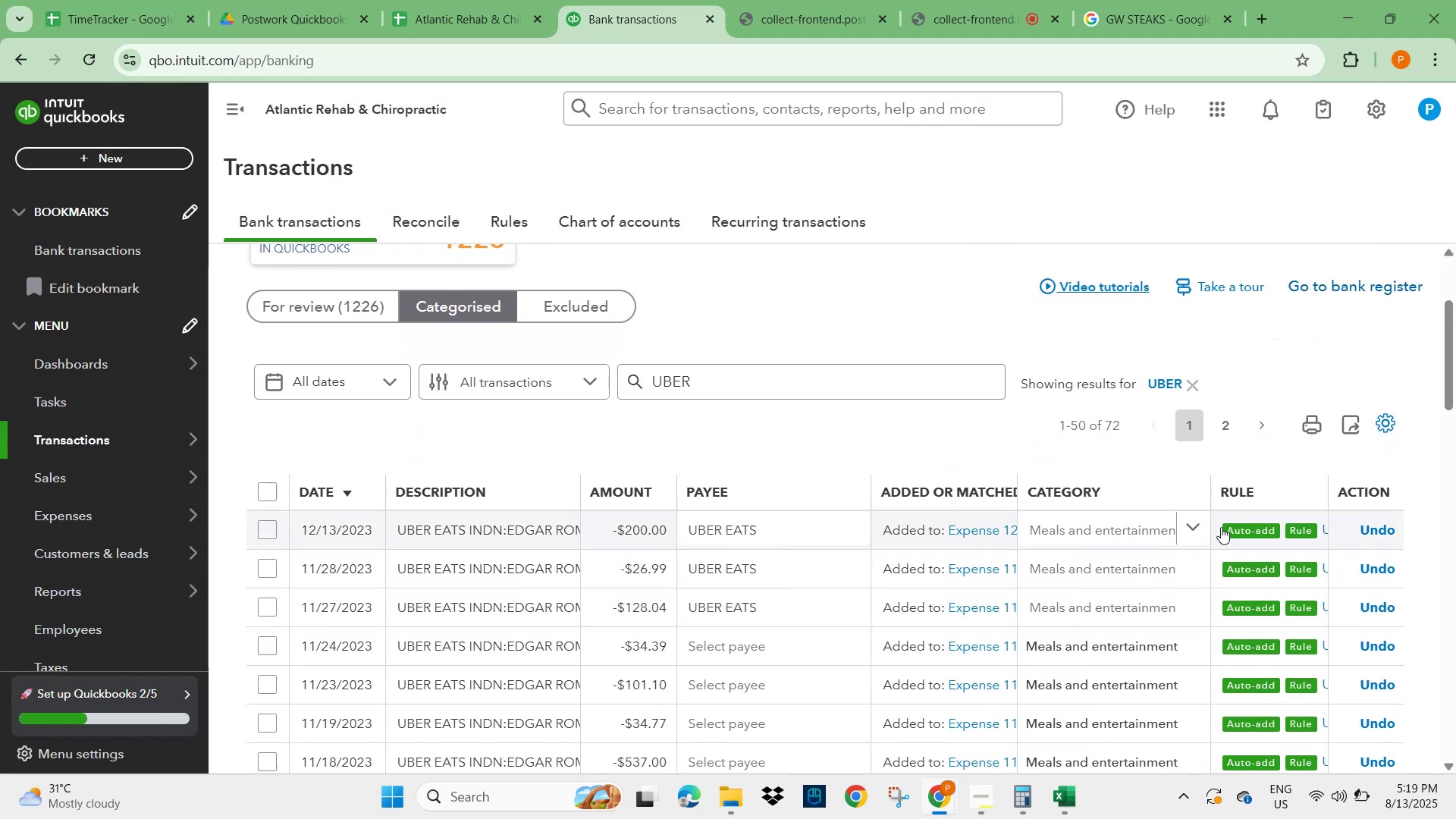 
scroll: coordinate [773, 642], scroll_direction: down, amount: 29.0
 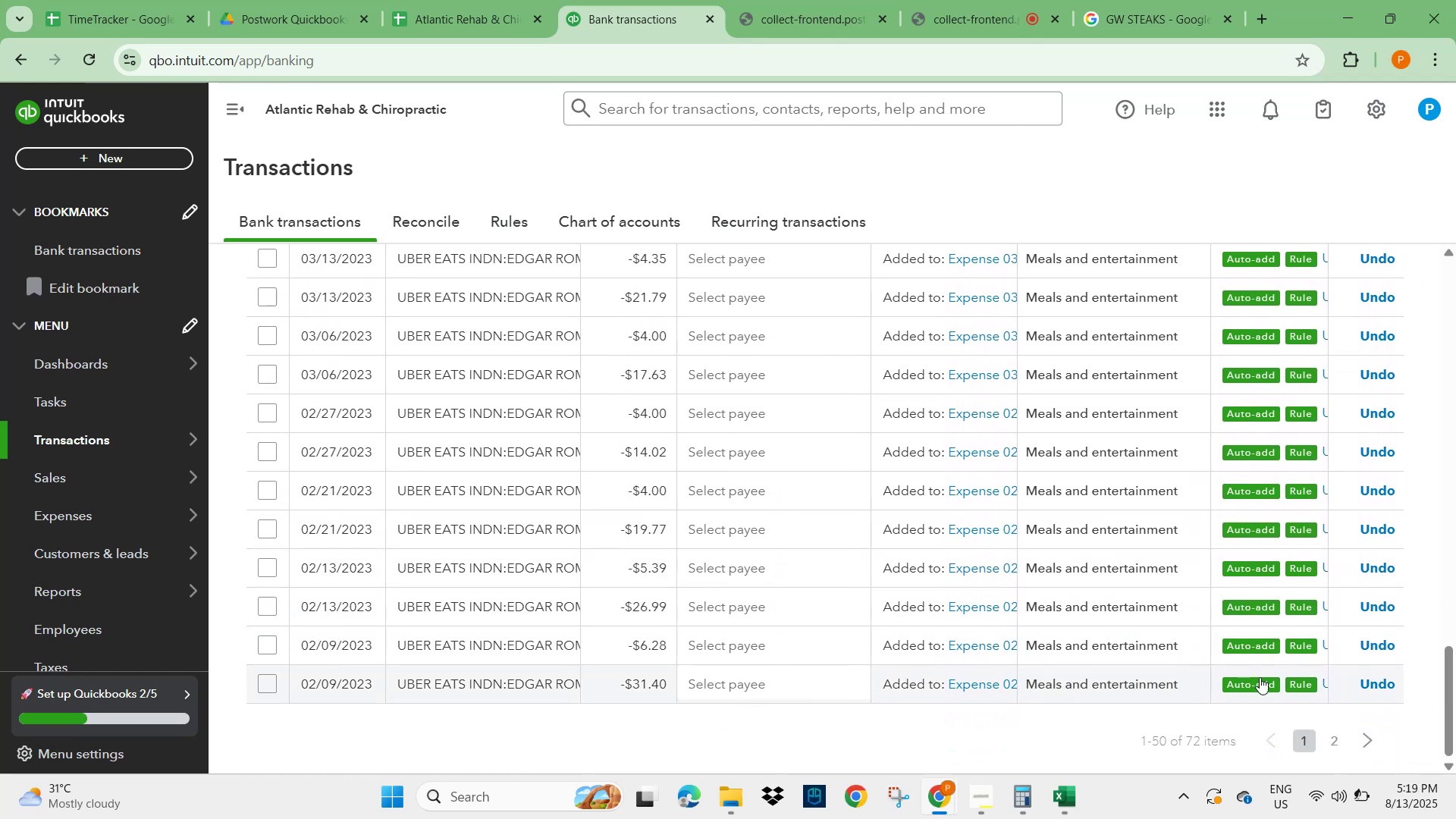 
scroll: coordinate [741, 594], scroll_direction: up, amount: 7.0
 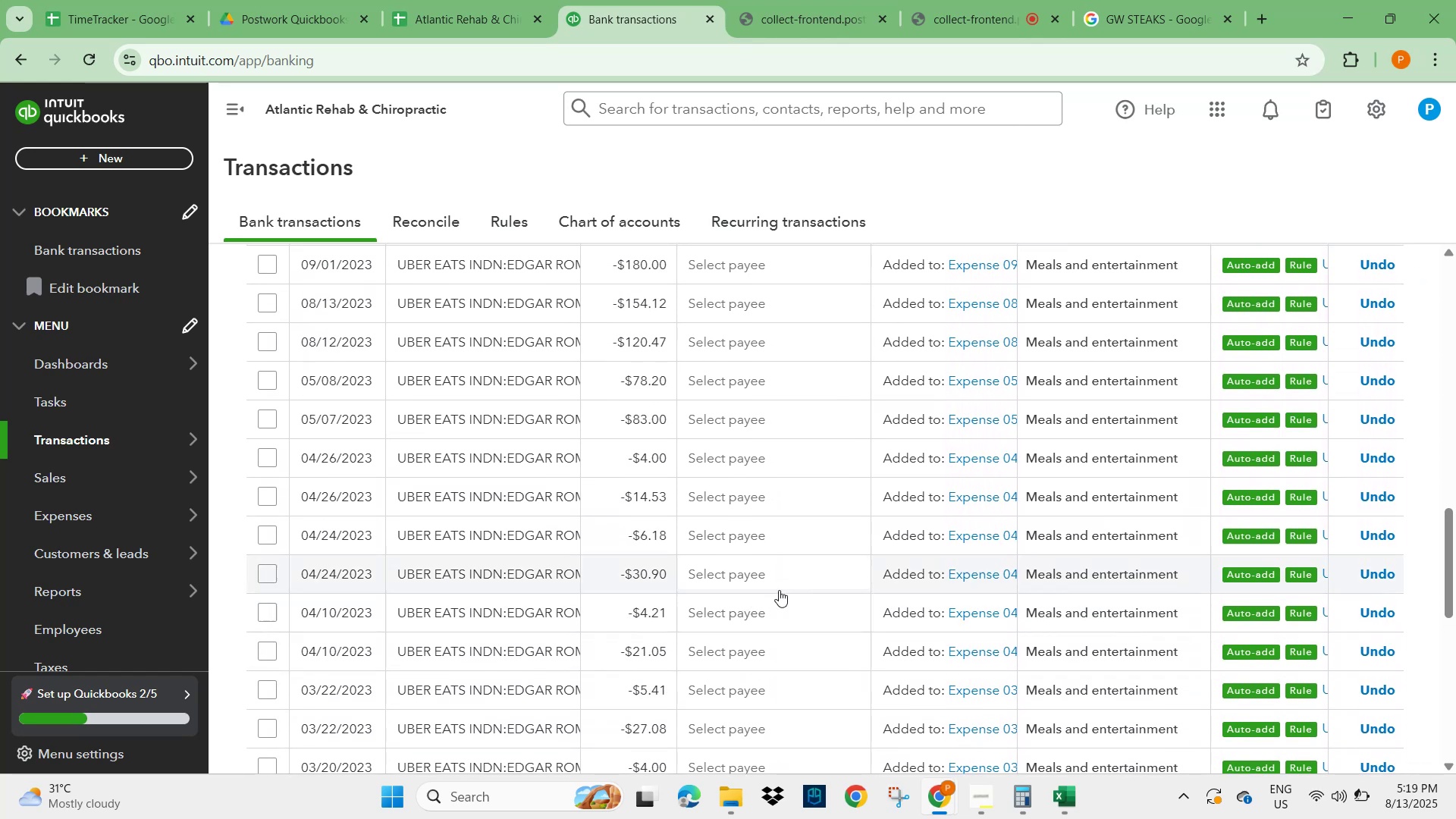 
scroll: coordinate [1330, 660], scroll_direction: down, amount: 14.0
 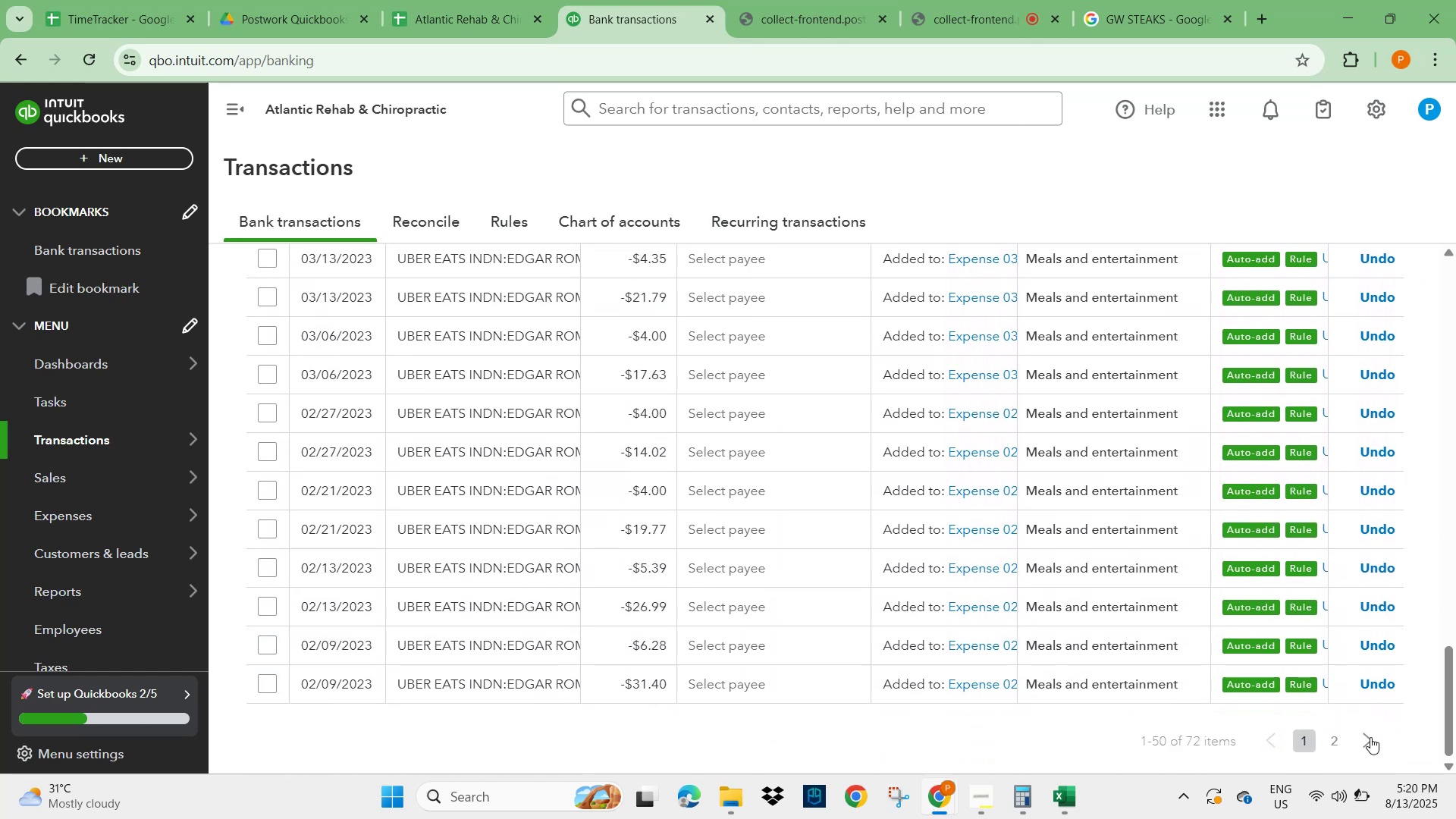 
left_click([1367, 739])
 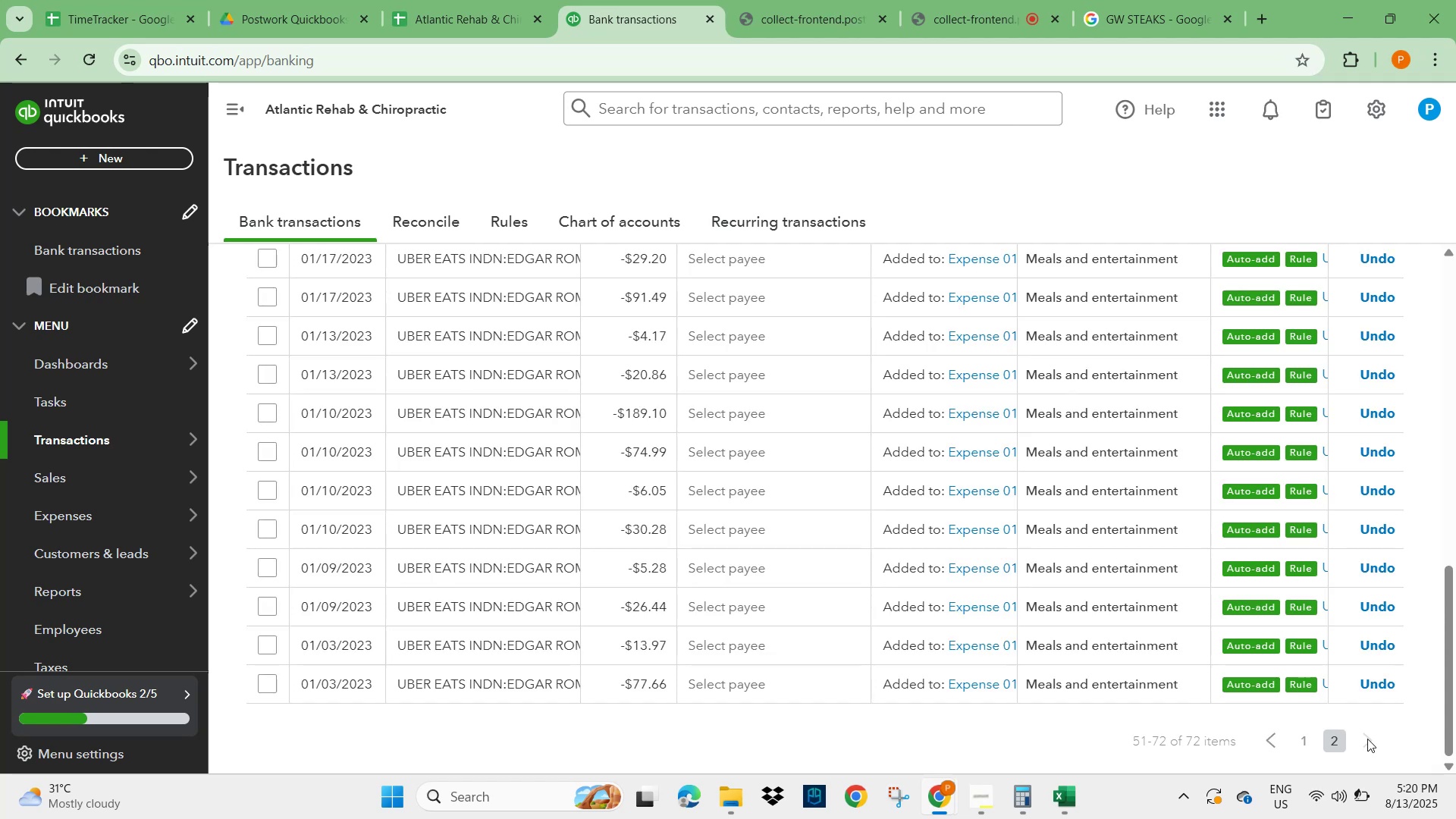 
scroll: coordinate [803, 544], scroll_direction: up, amount: 9.0
 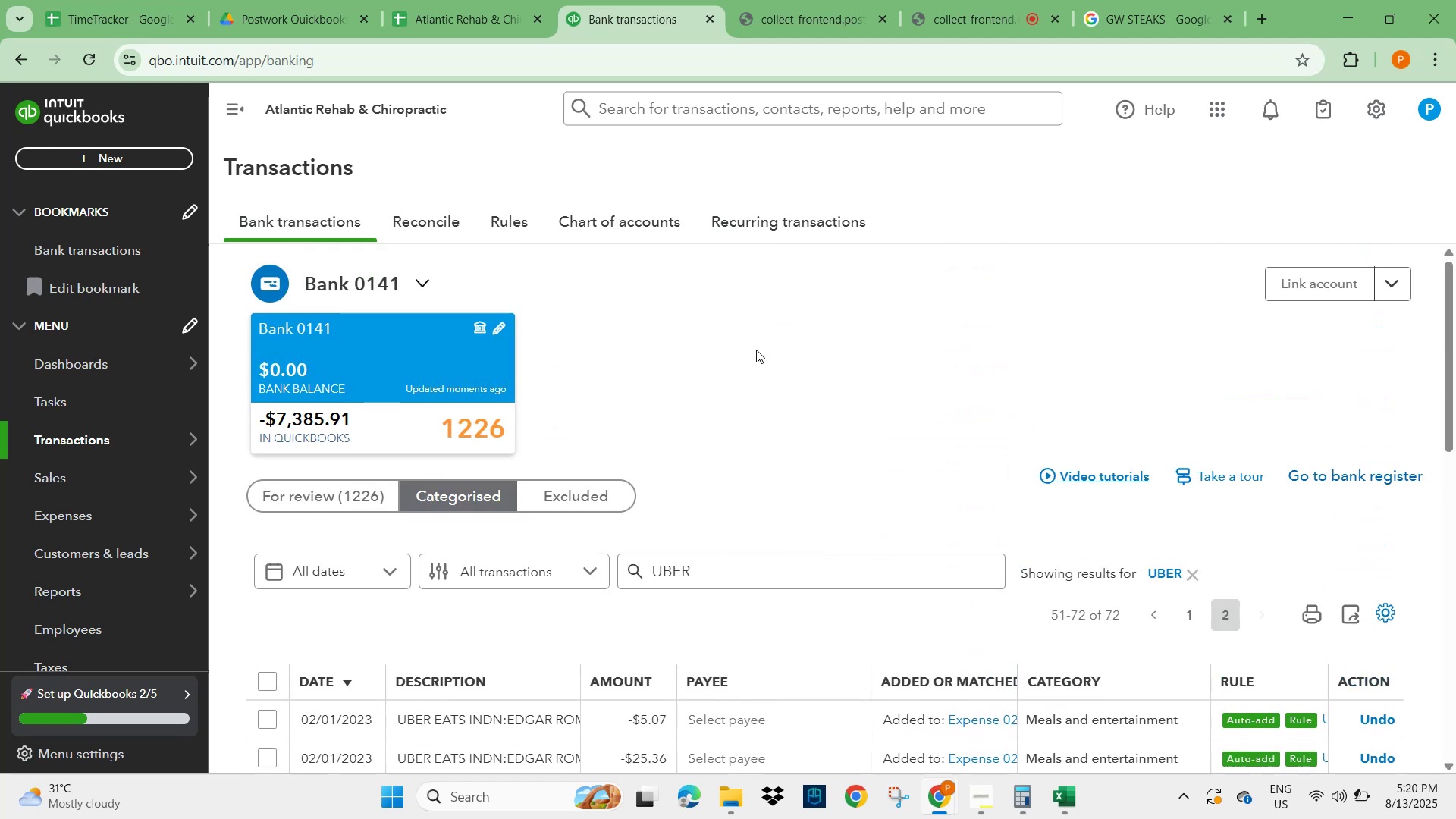 
scroll: coordinate [749, 710], scroll_direction: down, amount: 2.0
 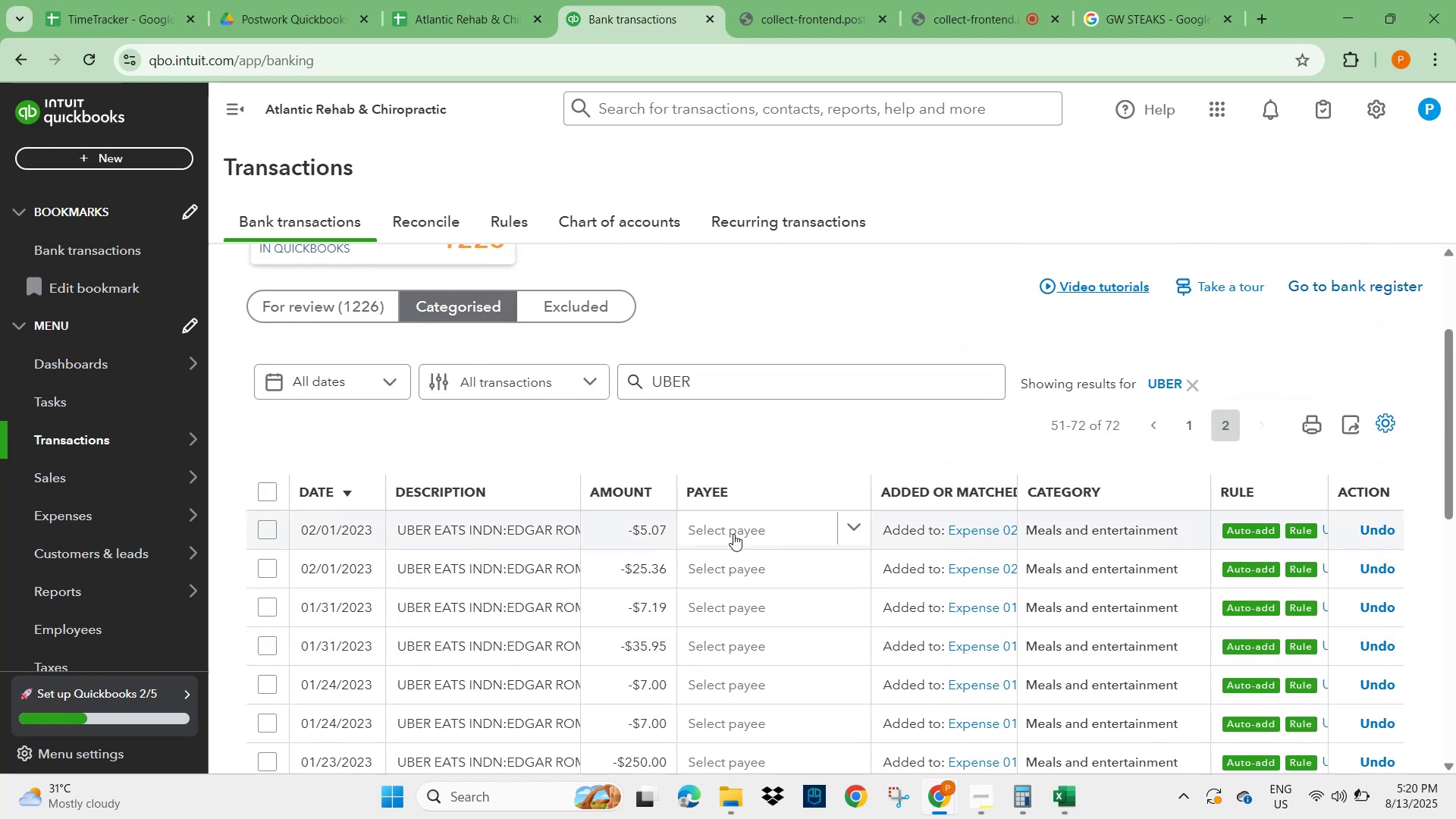 
left_click([733, 534])
 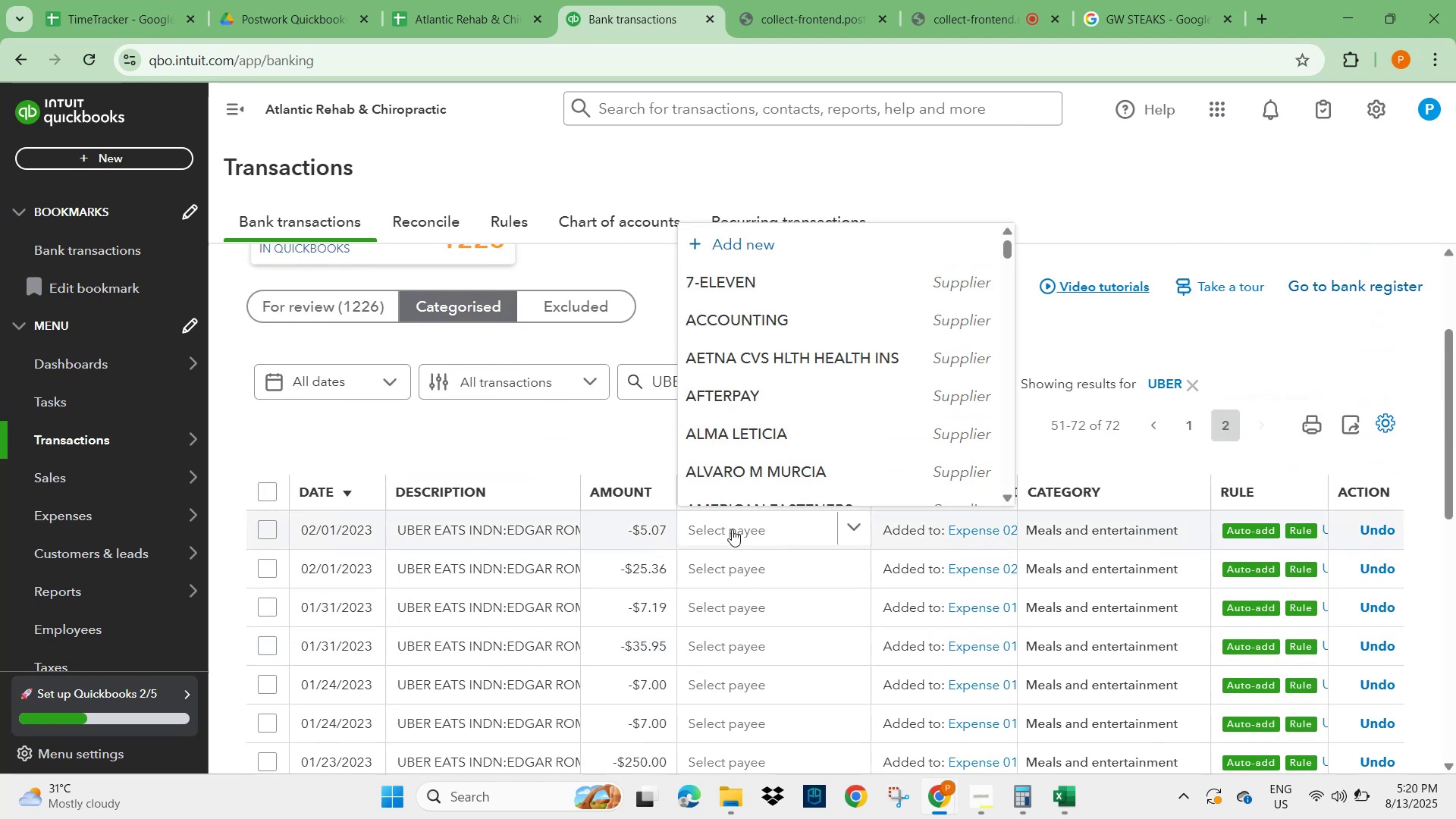 
type(UB)
 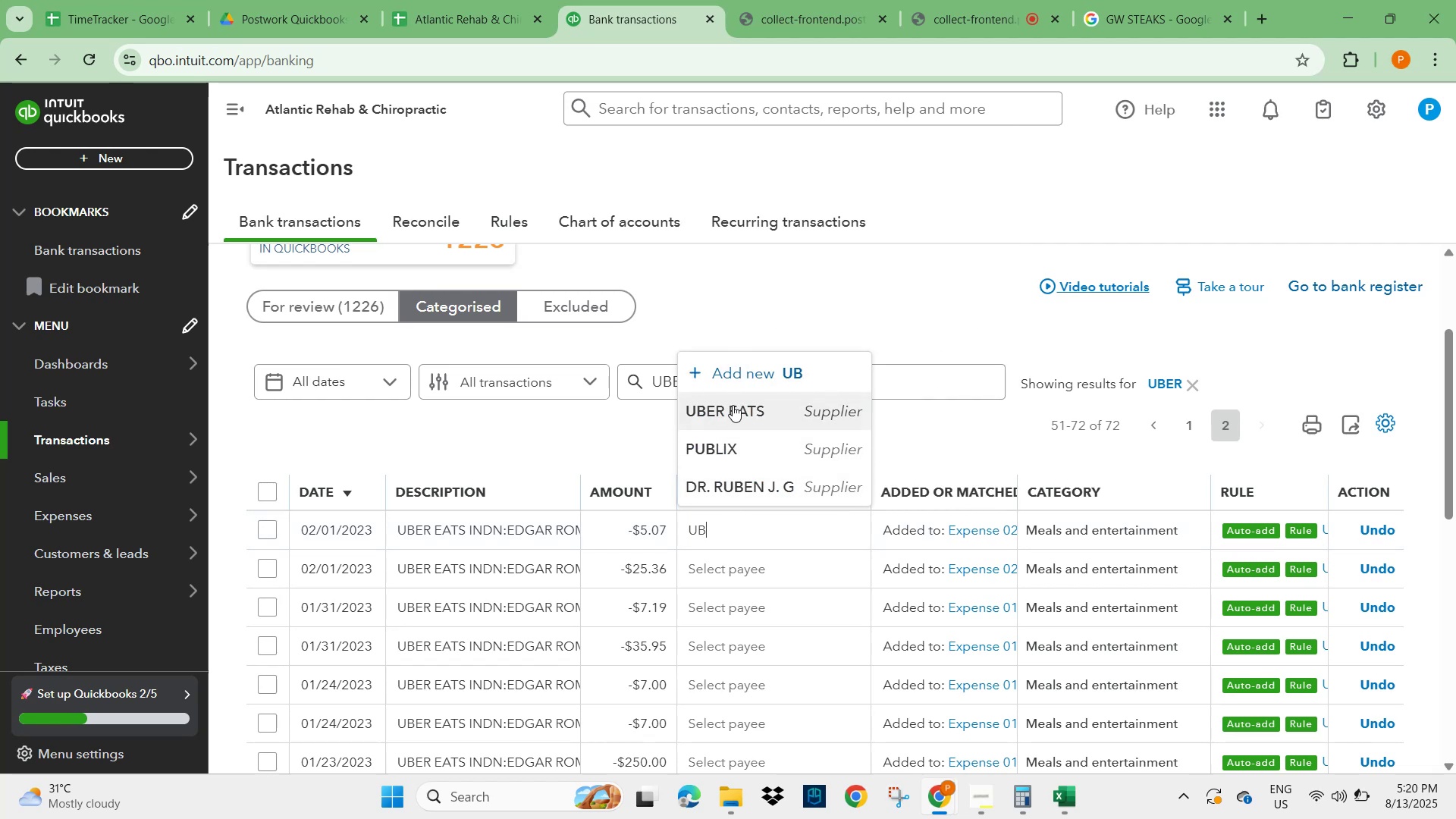 
left_click([726, 413])
 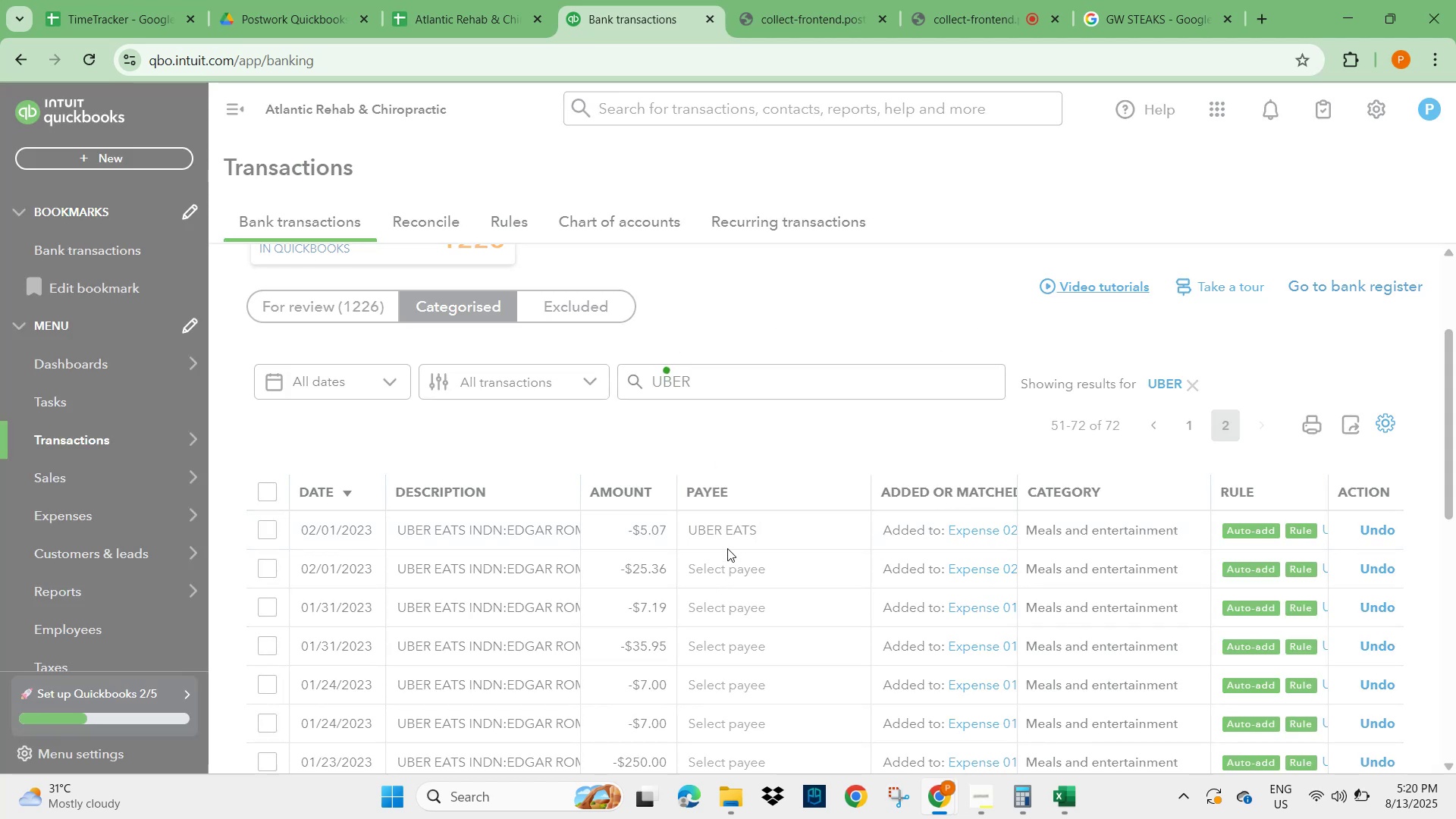 
left_click([728, 563])
 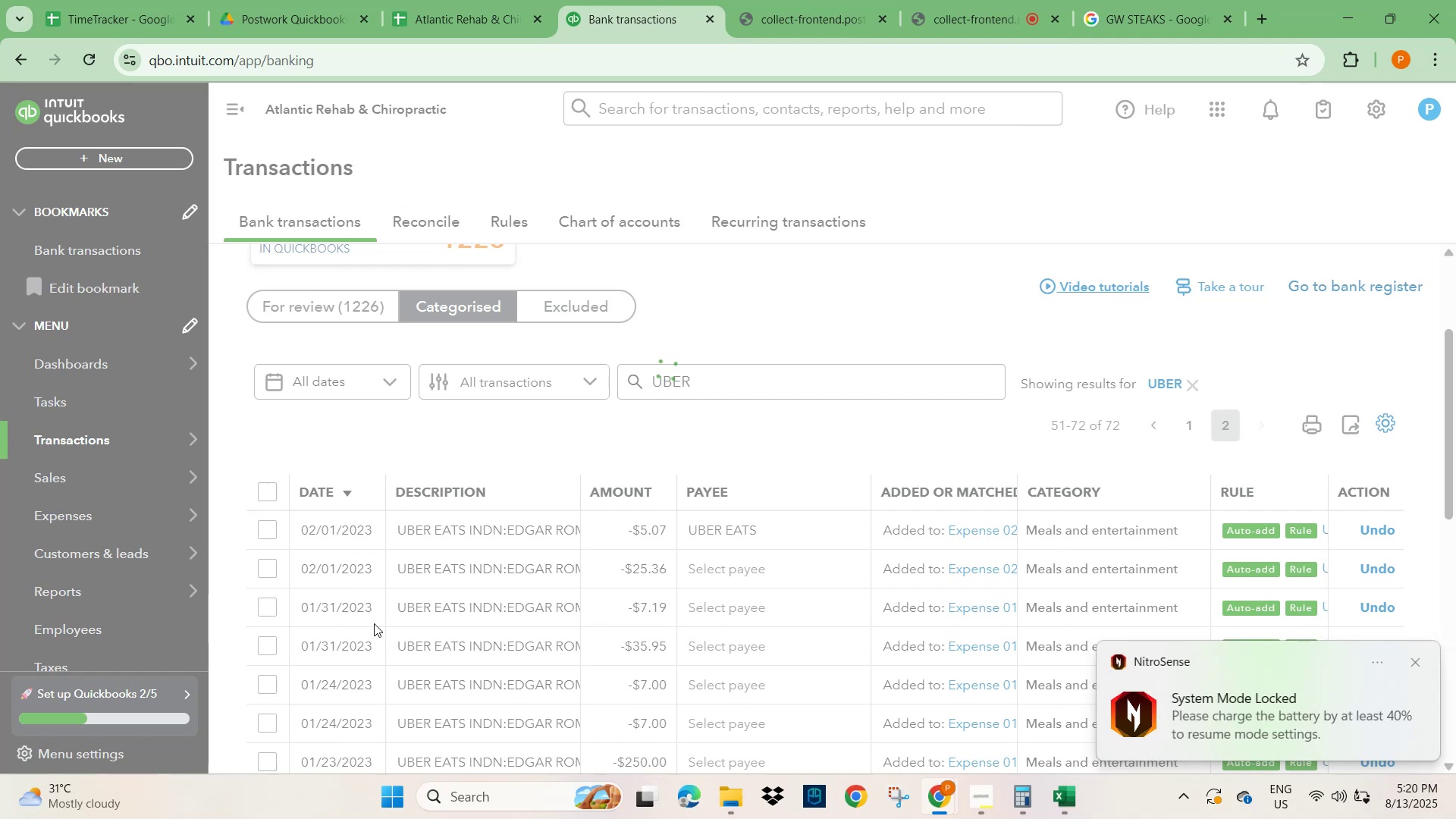 
wait(35.58)
 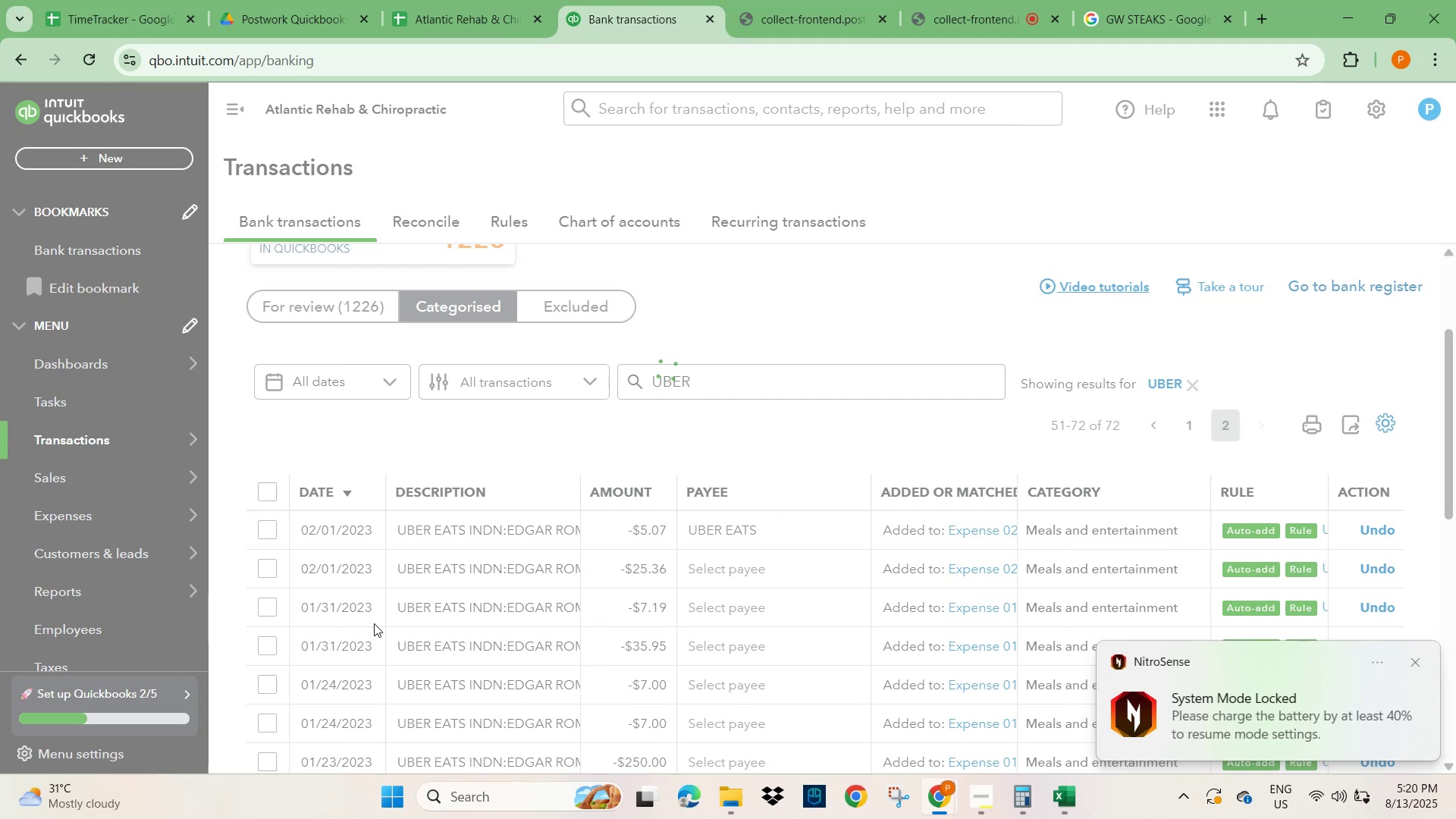 
left_click([1397, 428])
 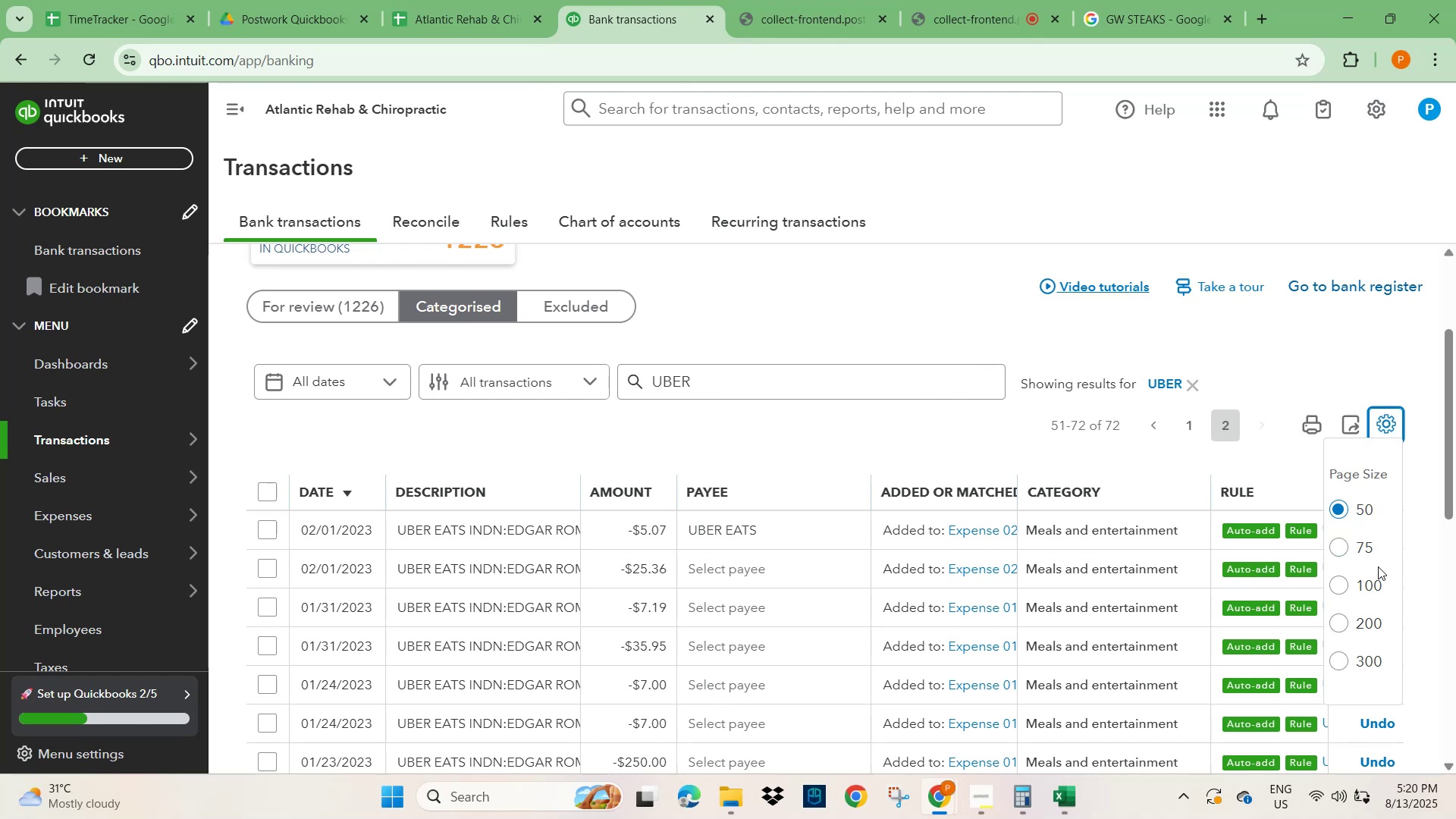 
left_click([1344, 587])
 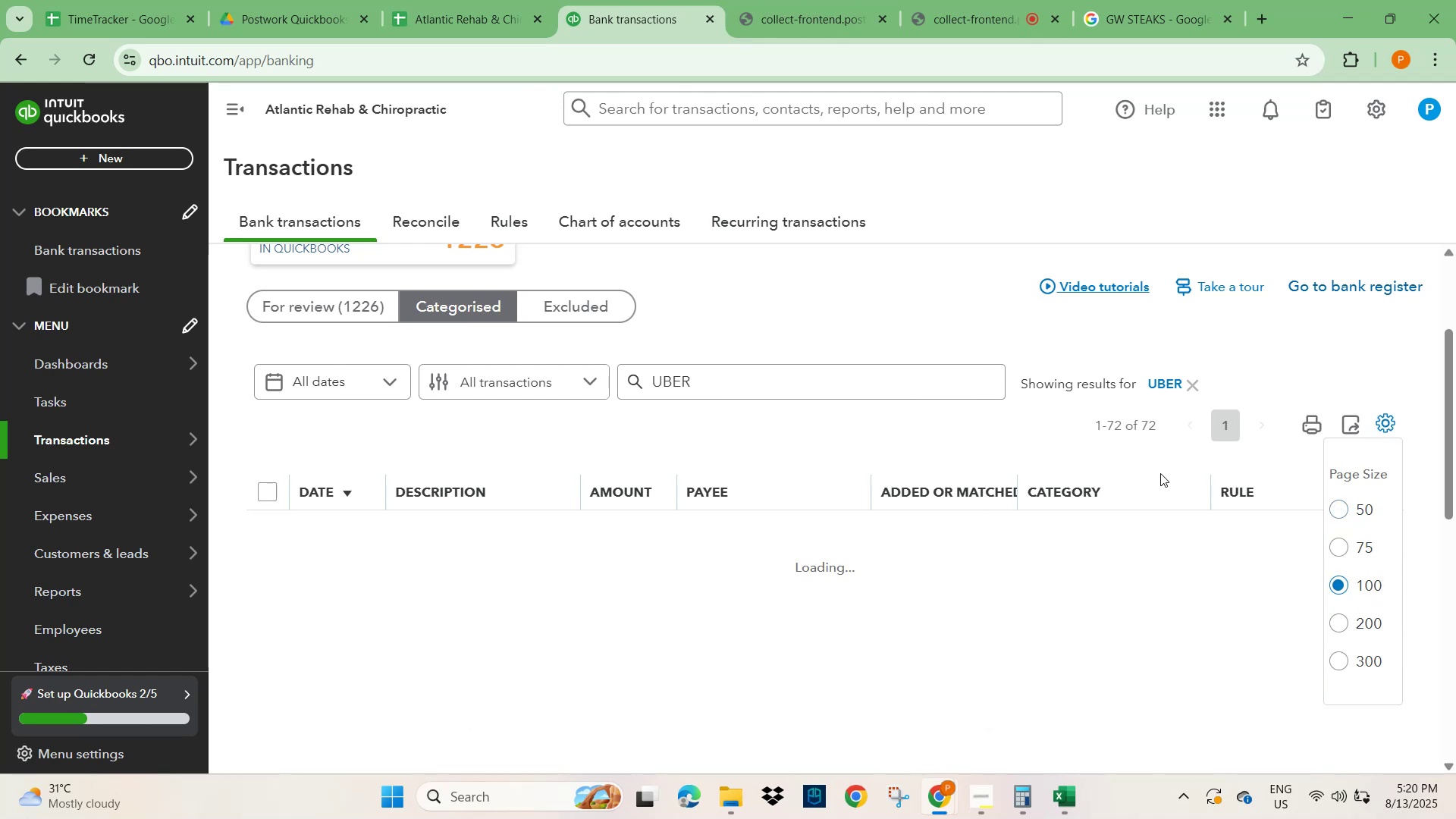 
scroll: coordinate [857, 550], scroll_direction: down, amount: 1.0
 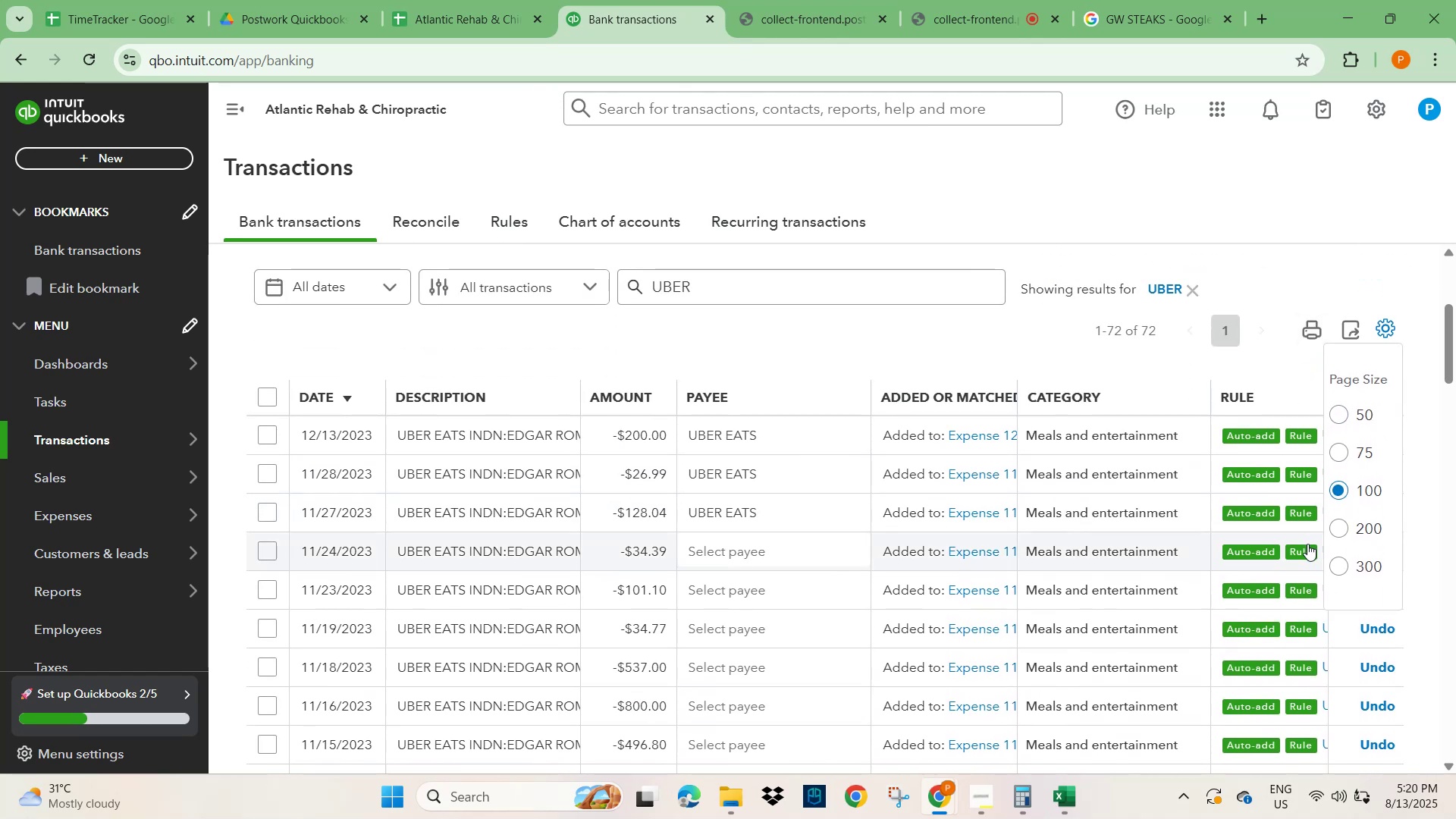 
left_click([1043, 328])
 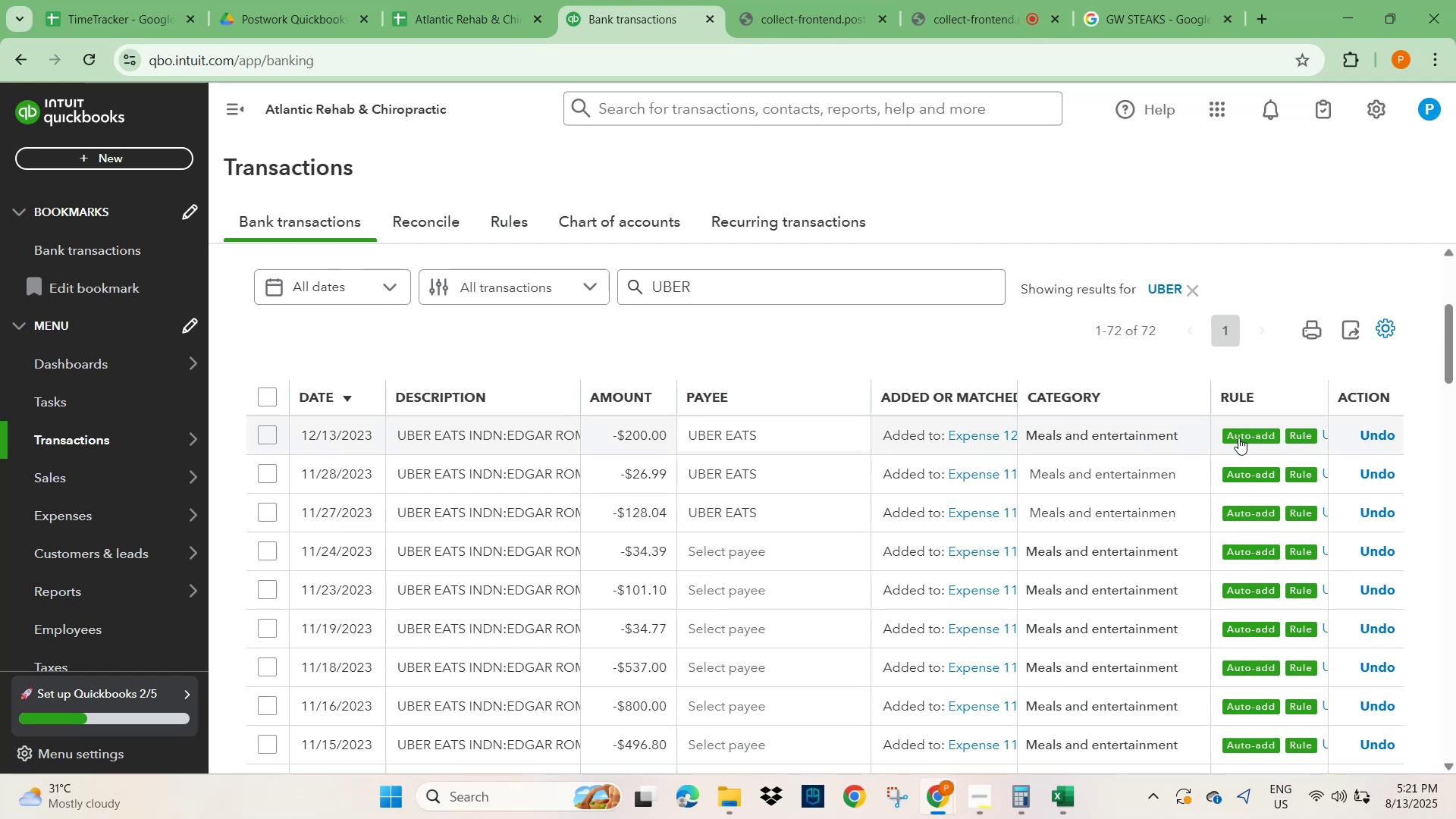 
wait(5.62)
 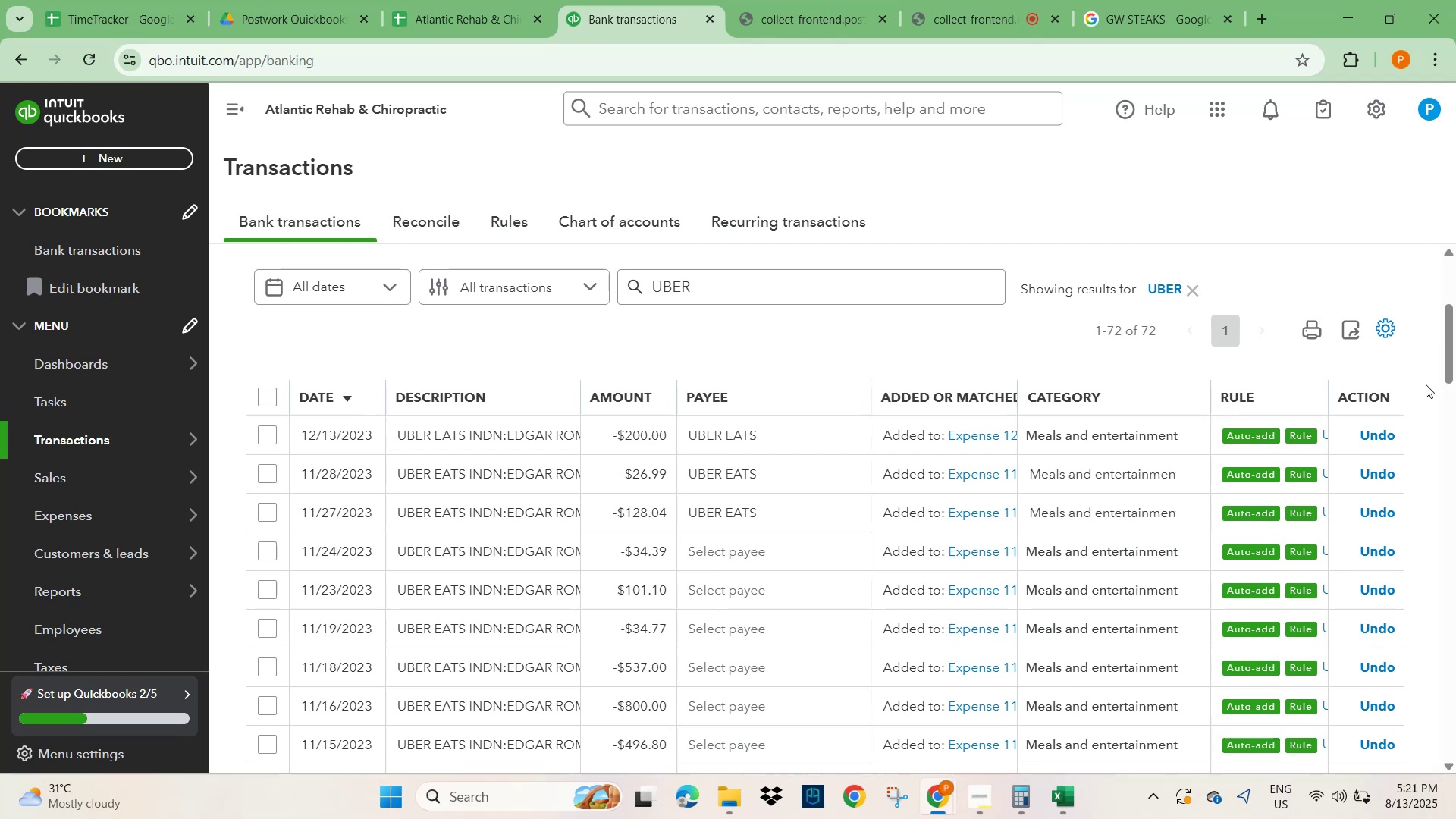 
left_click([1374, 437])
 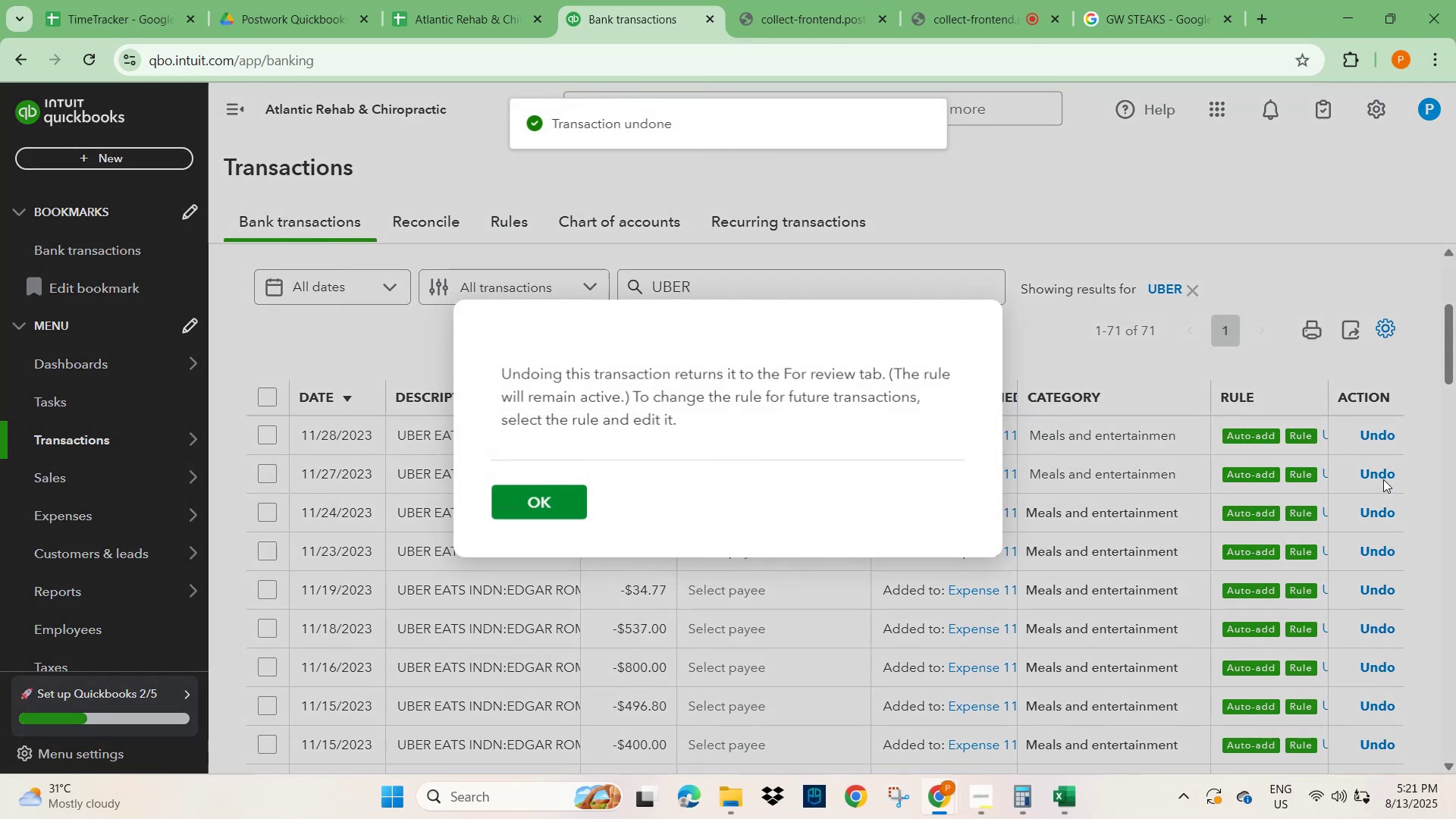 
left_click([557, 510])
 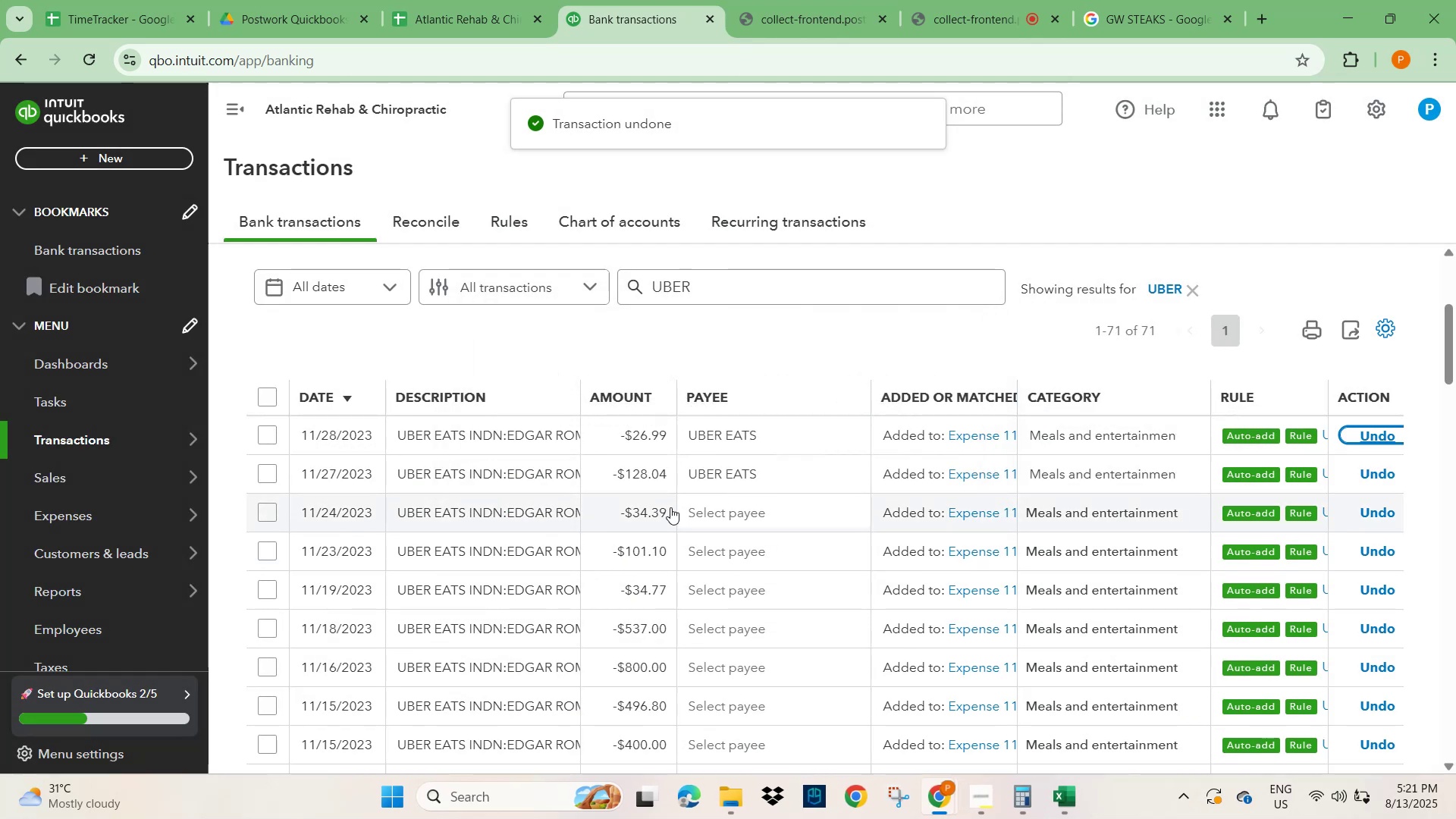 
left_click([720, 513])
 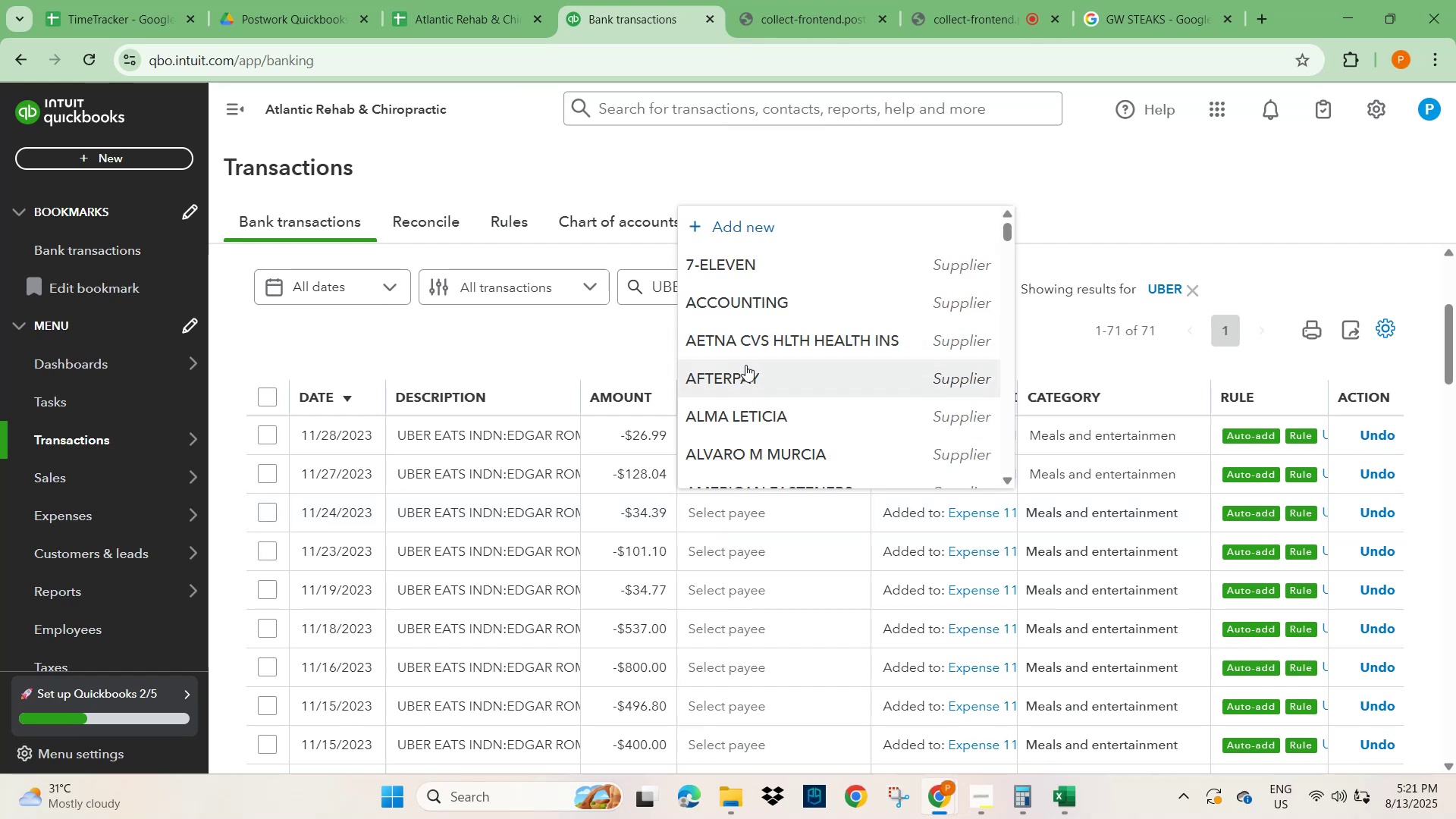 
type(UBER)
 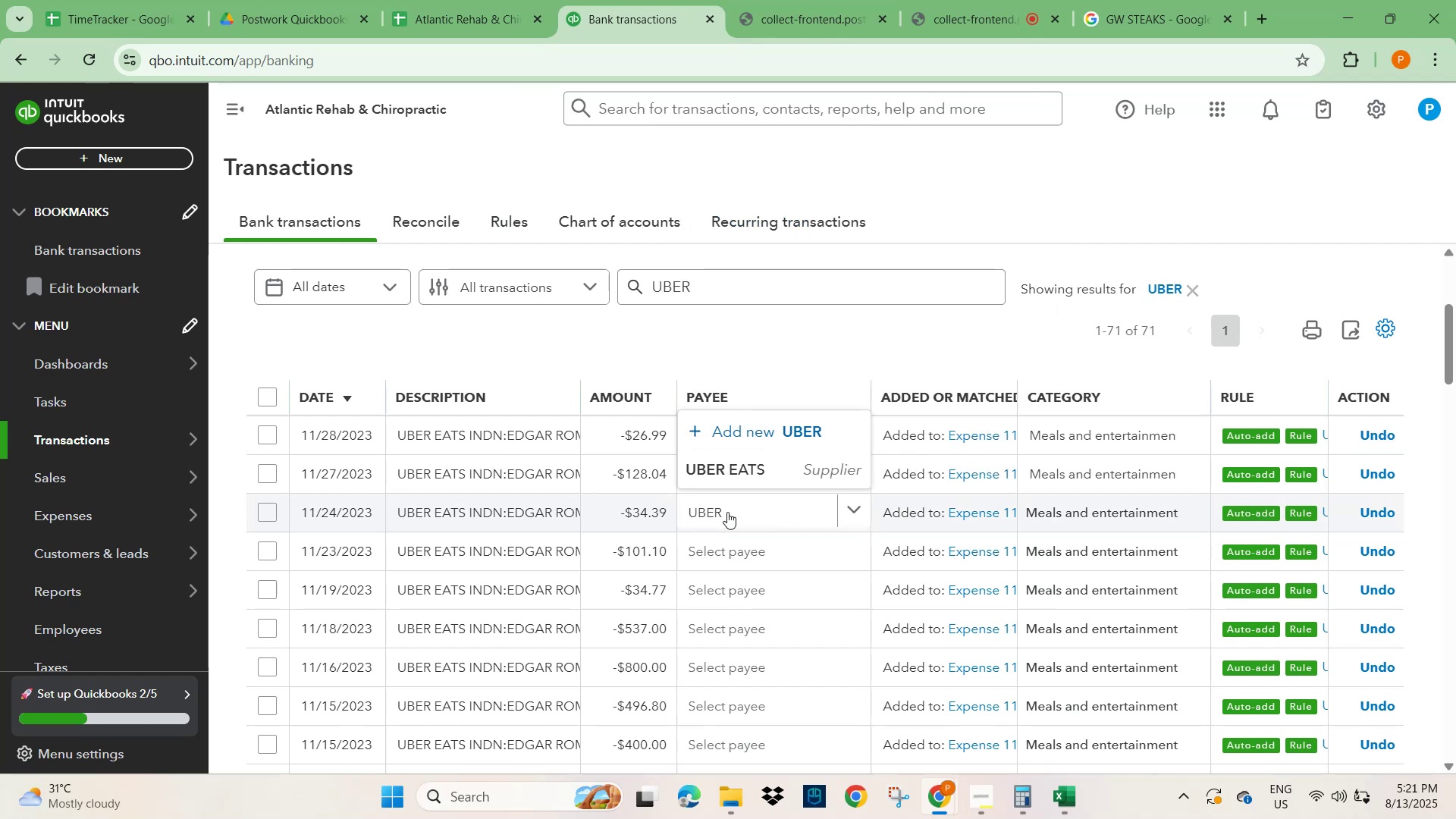 
left_click_drag(start_coordinate=[729, 514], to_coordinate=[642, 521])
 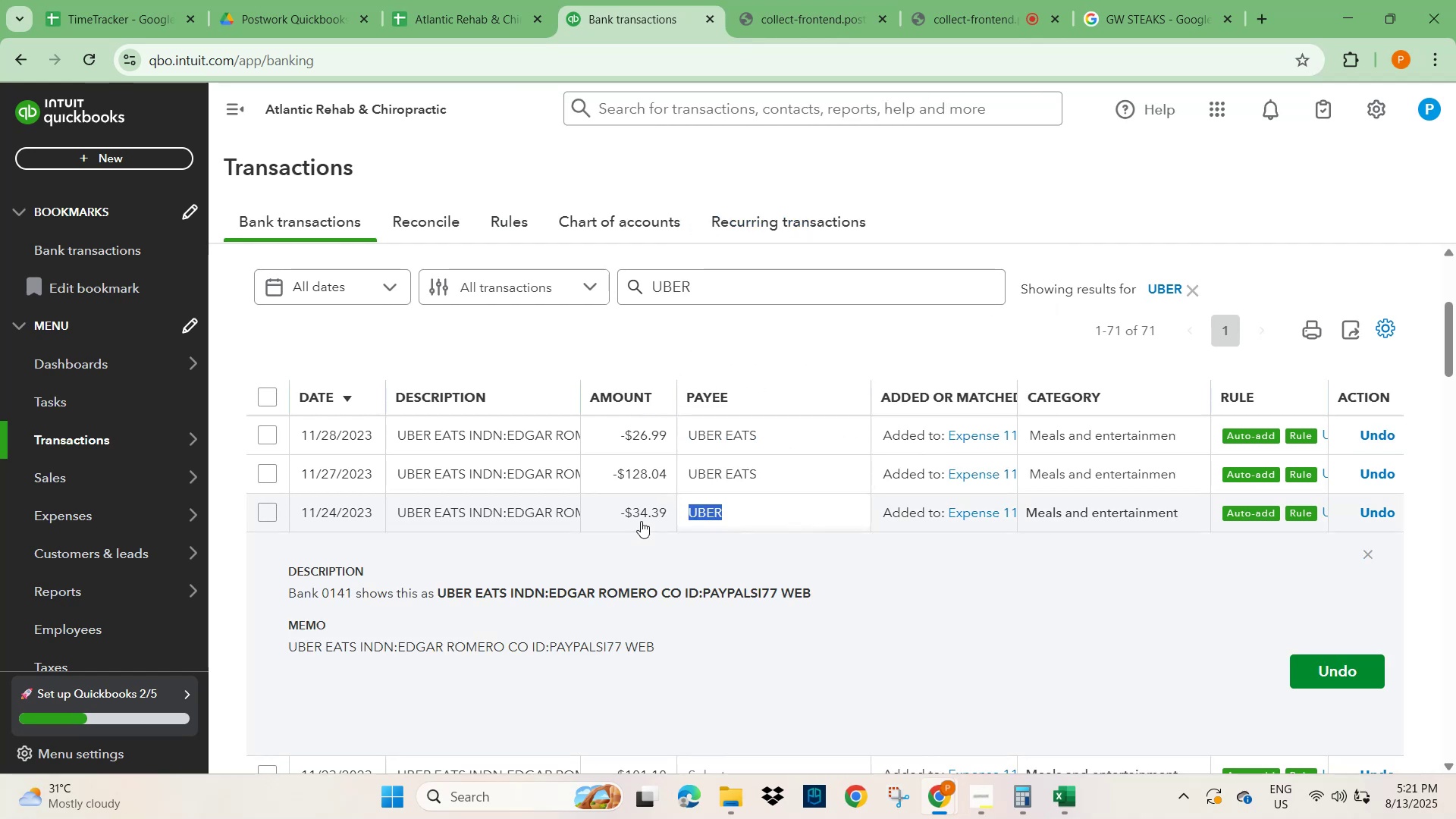 
key(Control+C)
 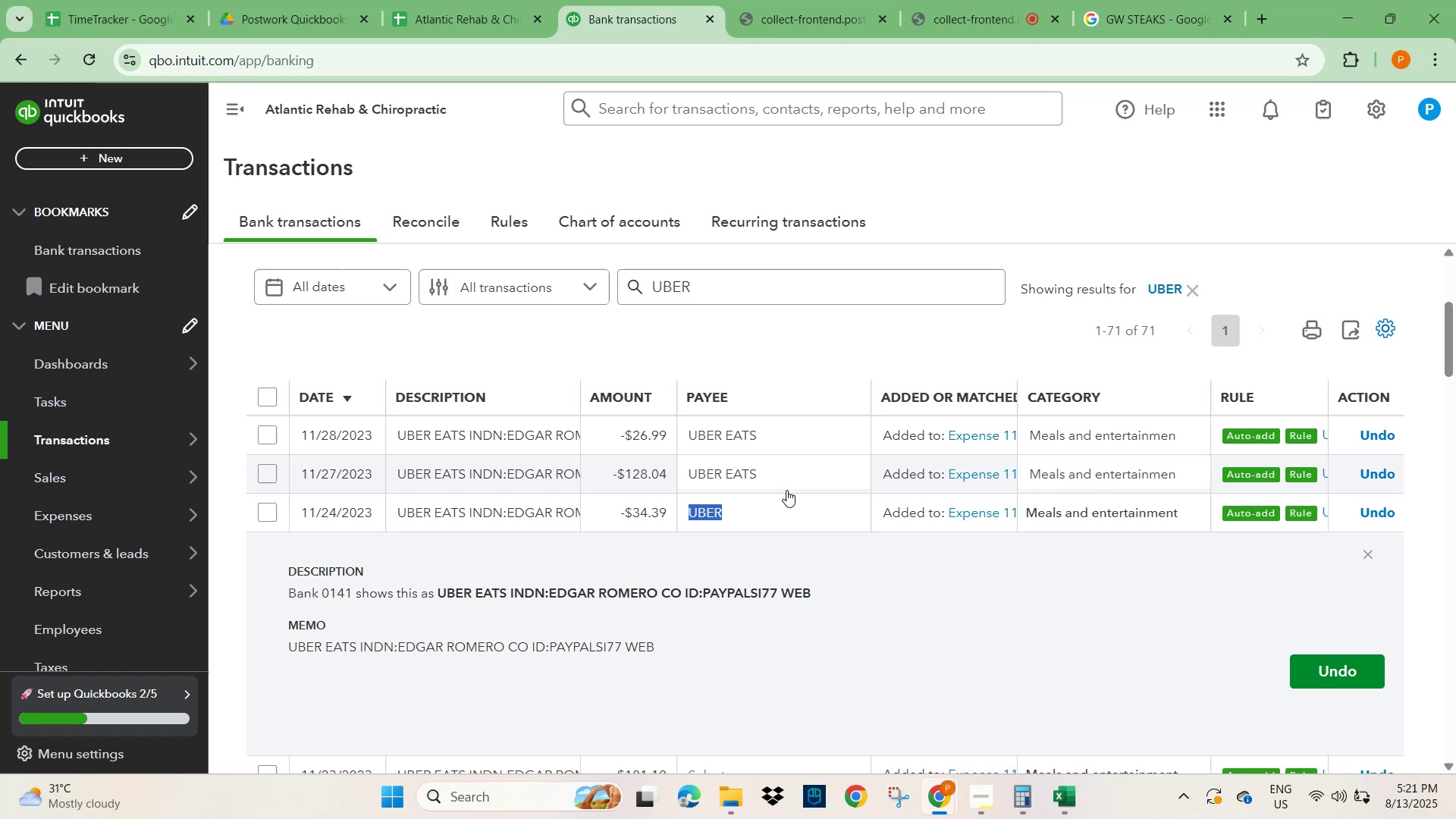 
left_click([769, 515])
 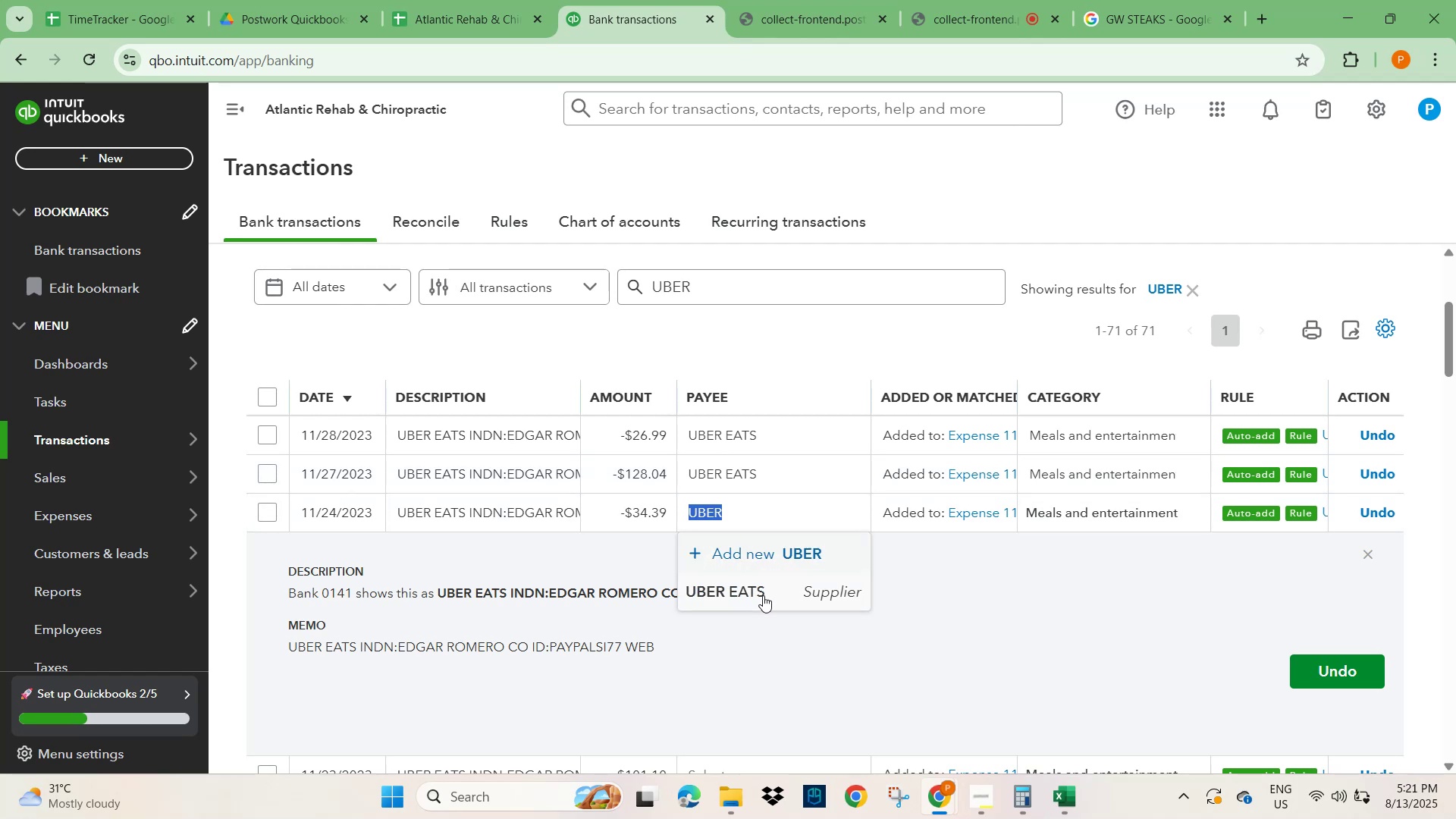 
left_click([744, 605])
 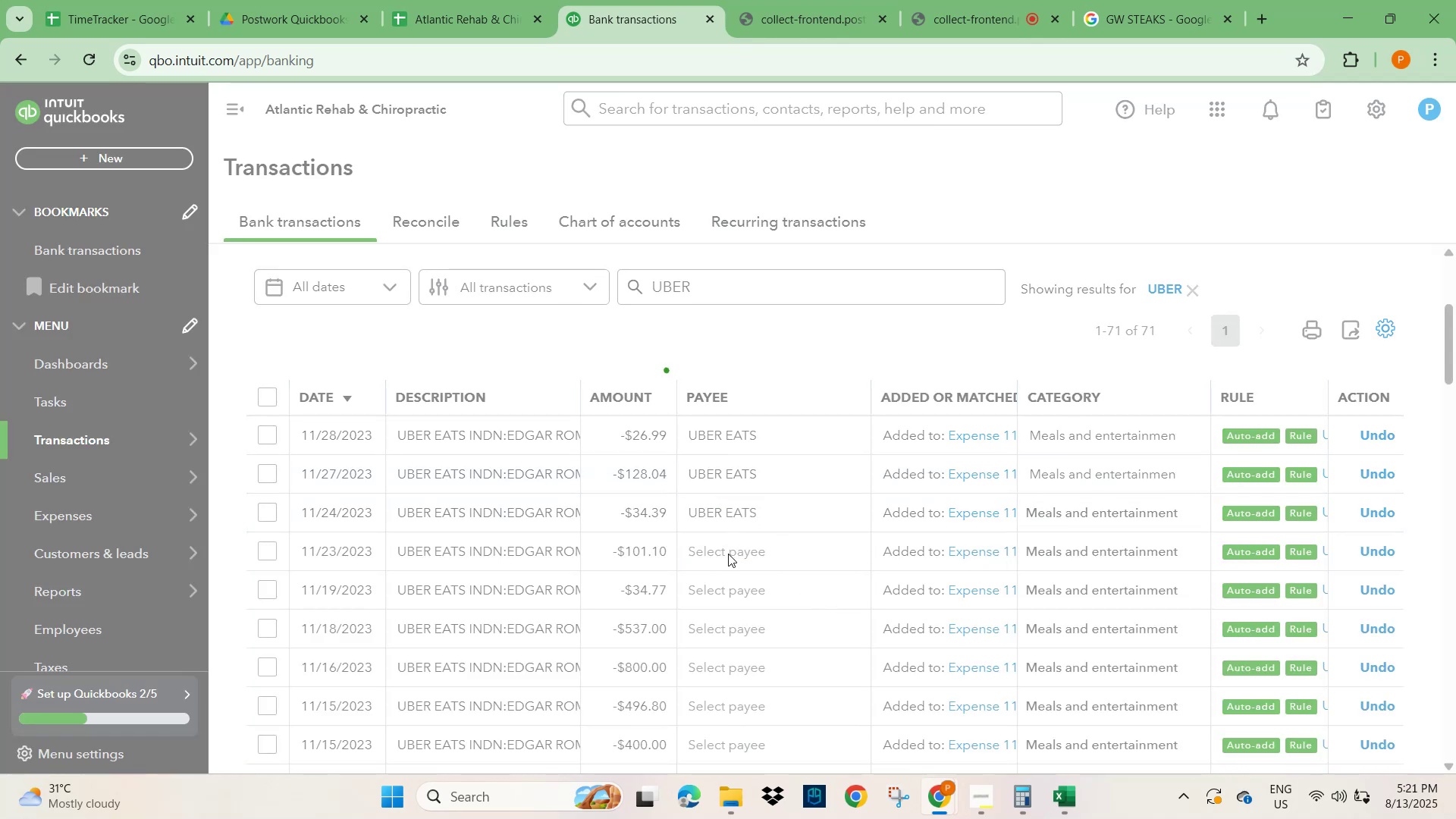 
left_click([728, 554])
 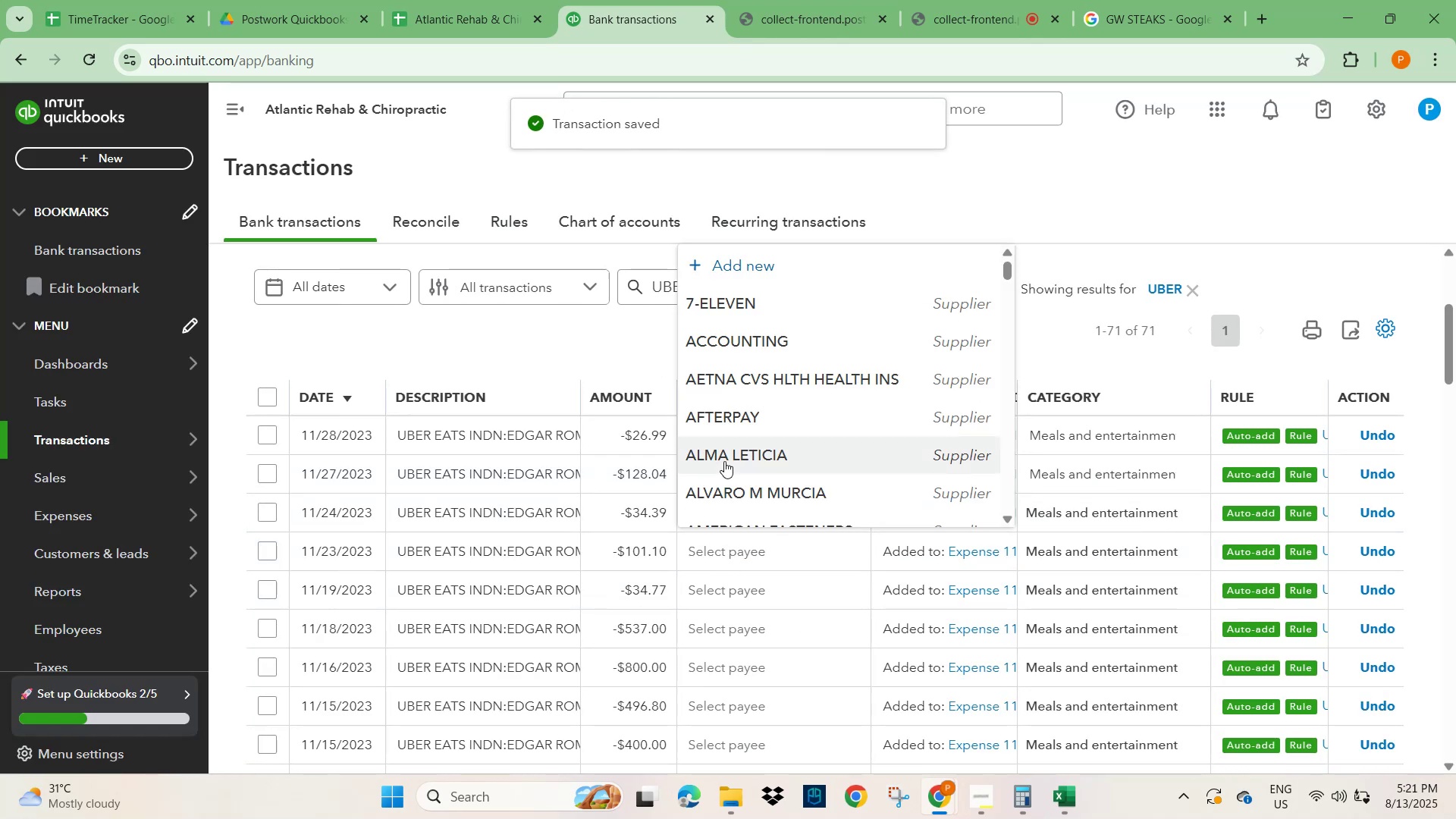 
key(Control+V)
 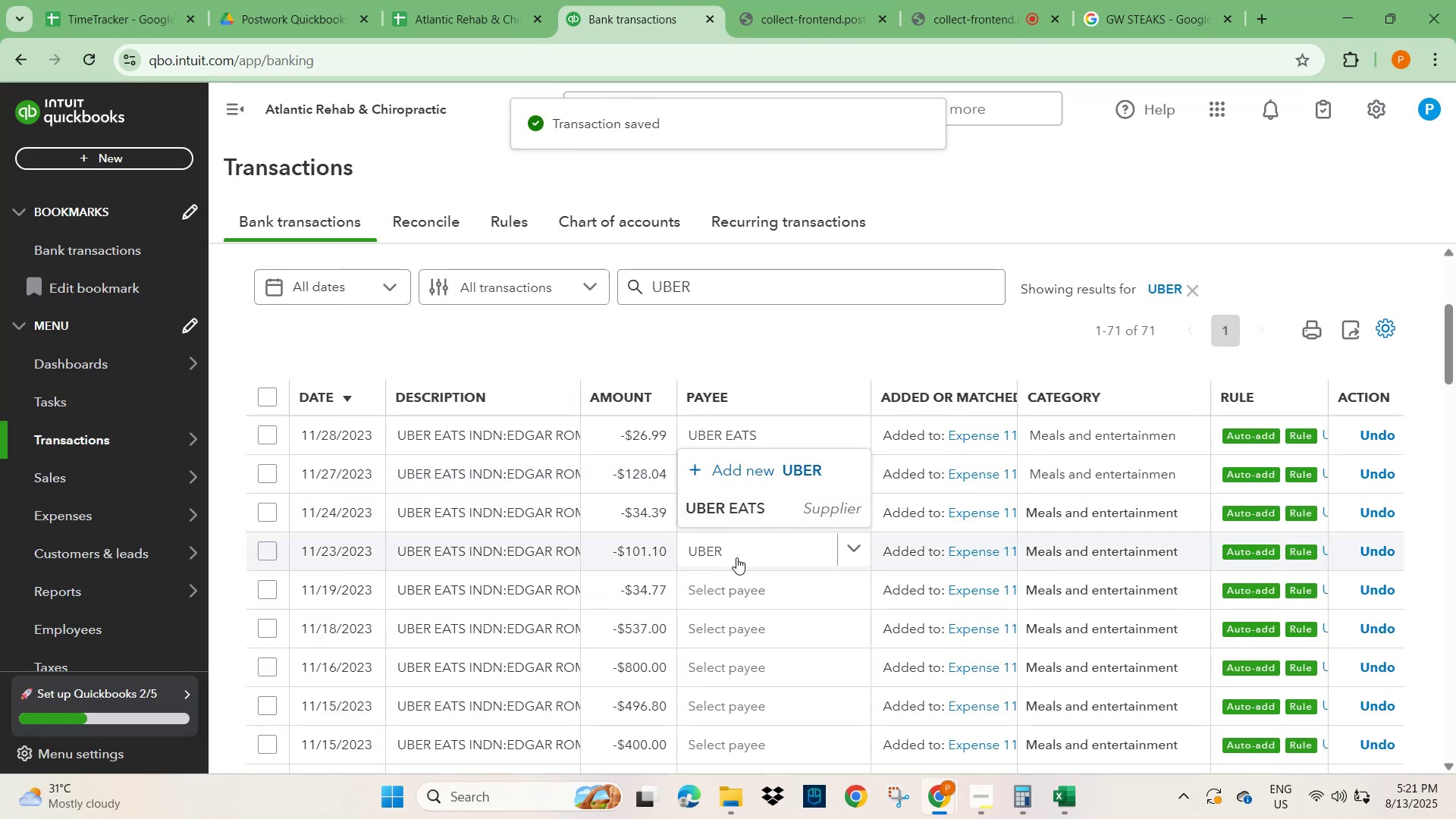 
left_click([730, 510])
 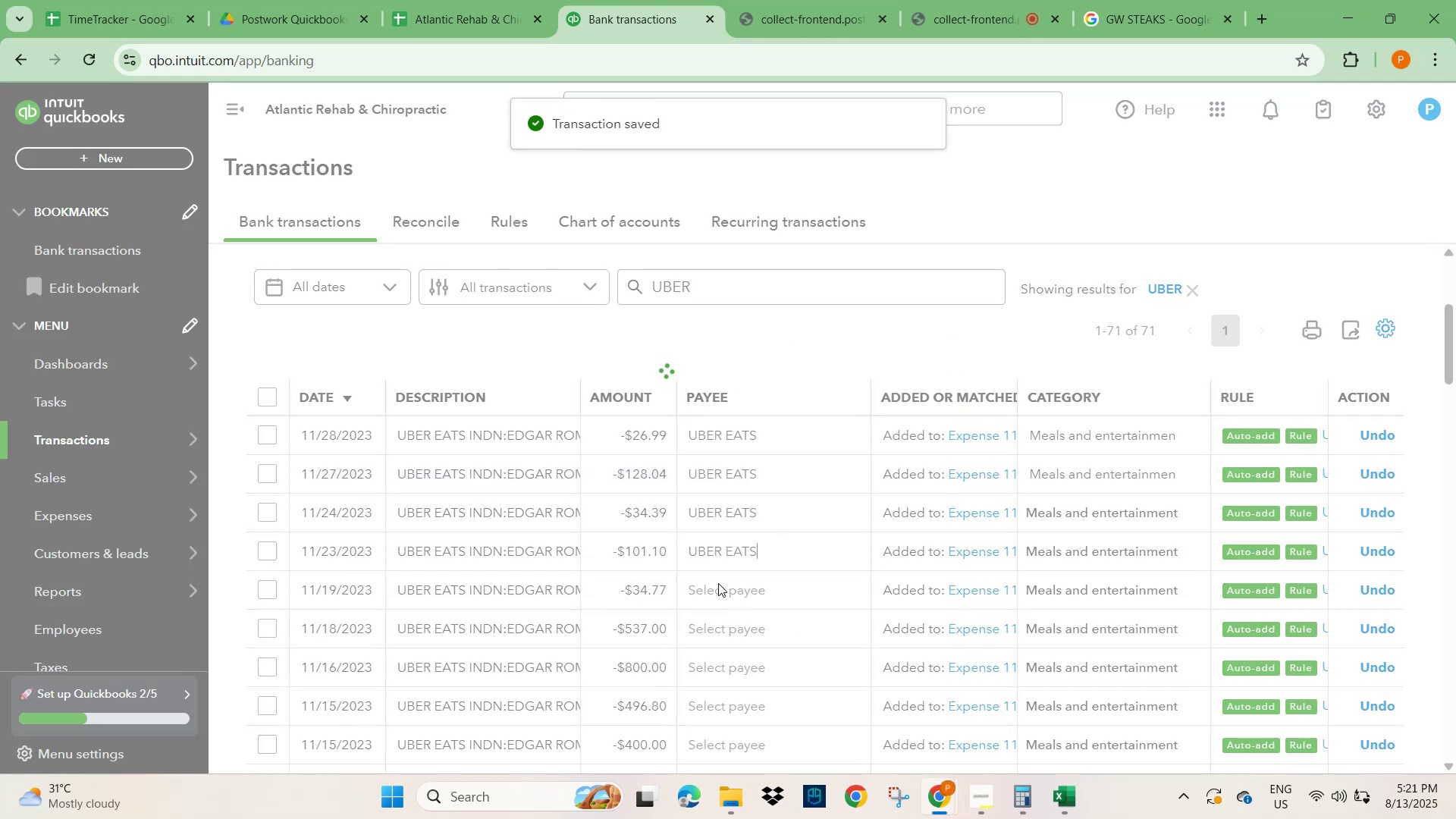 
left_click([718, 587])
 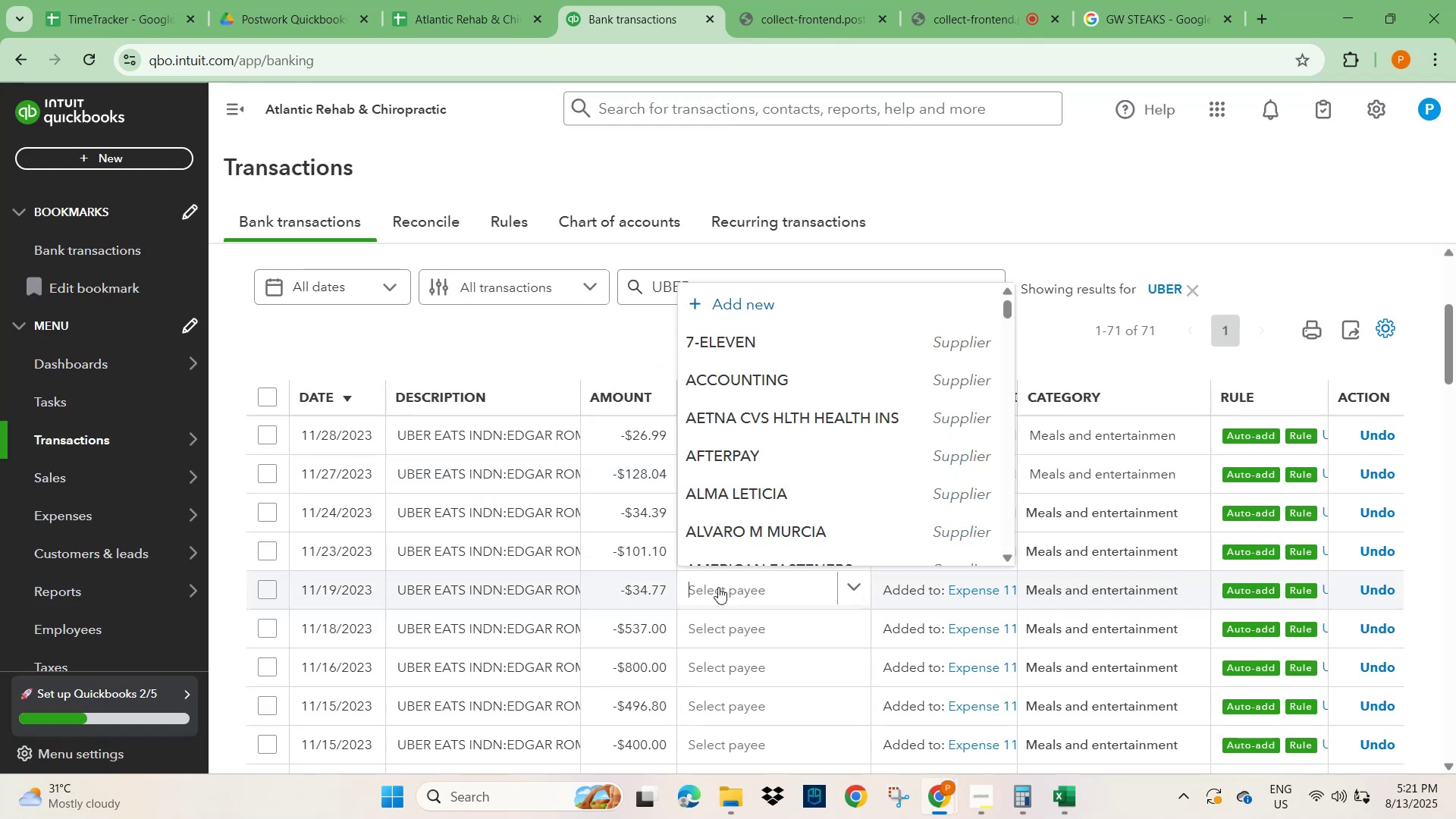 
key(Control+V)
 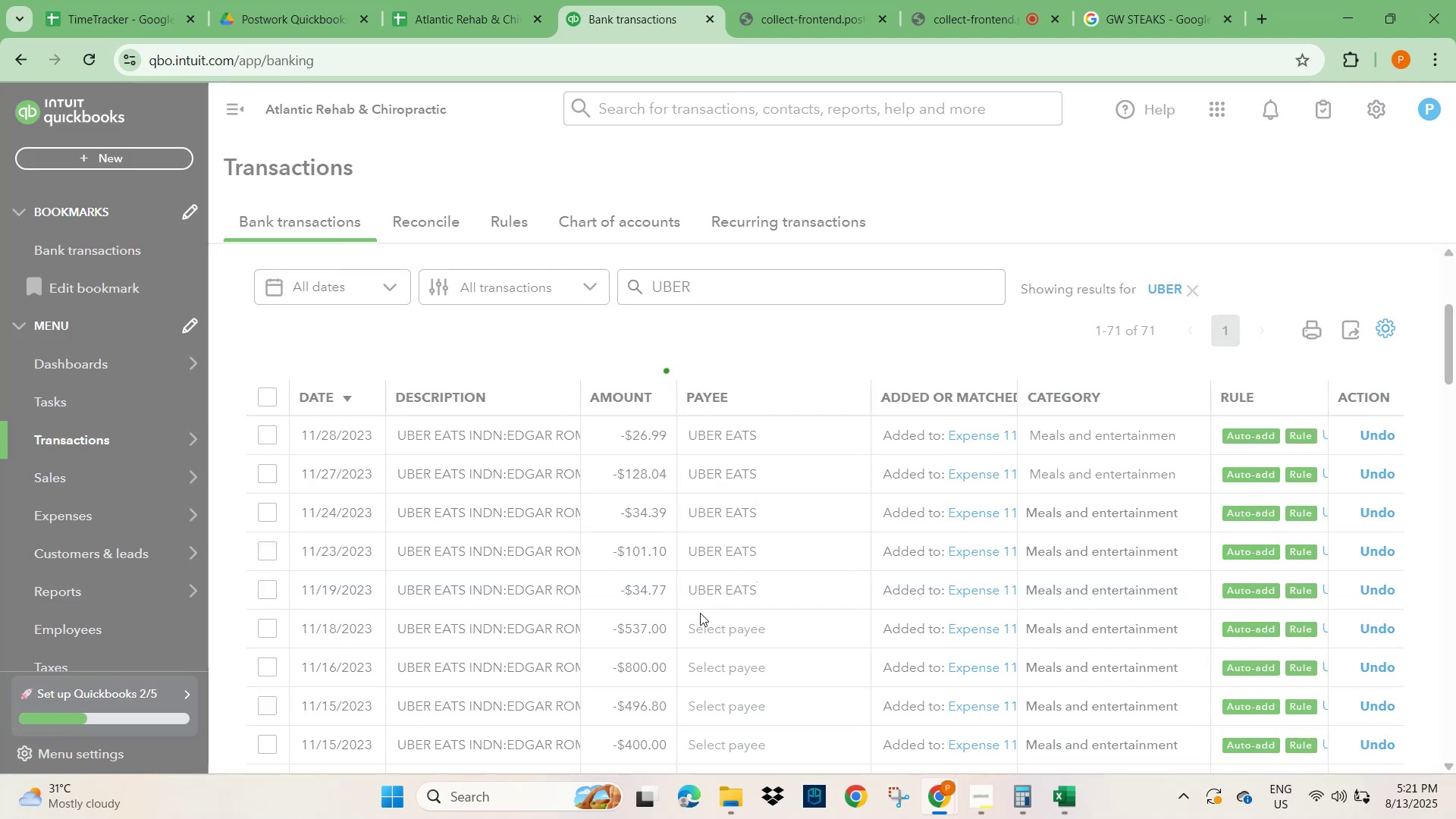 
left_click([703, 634])
 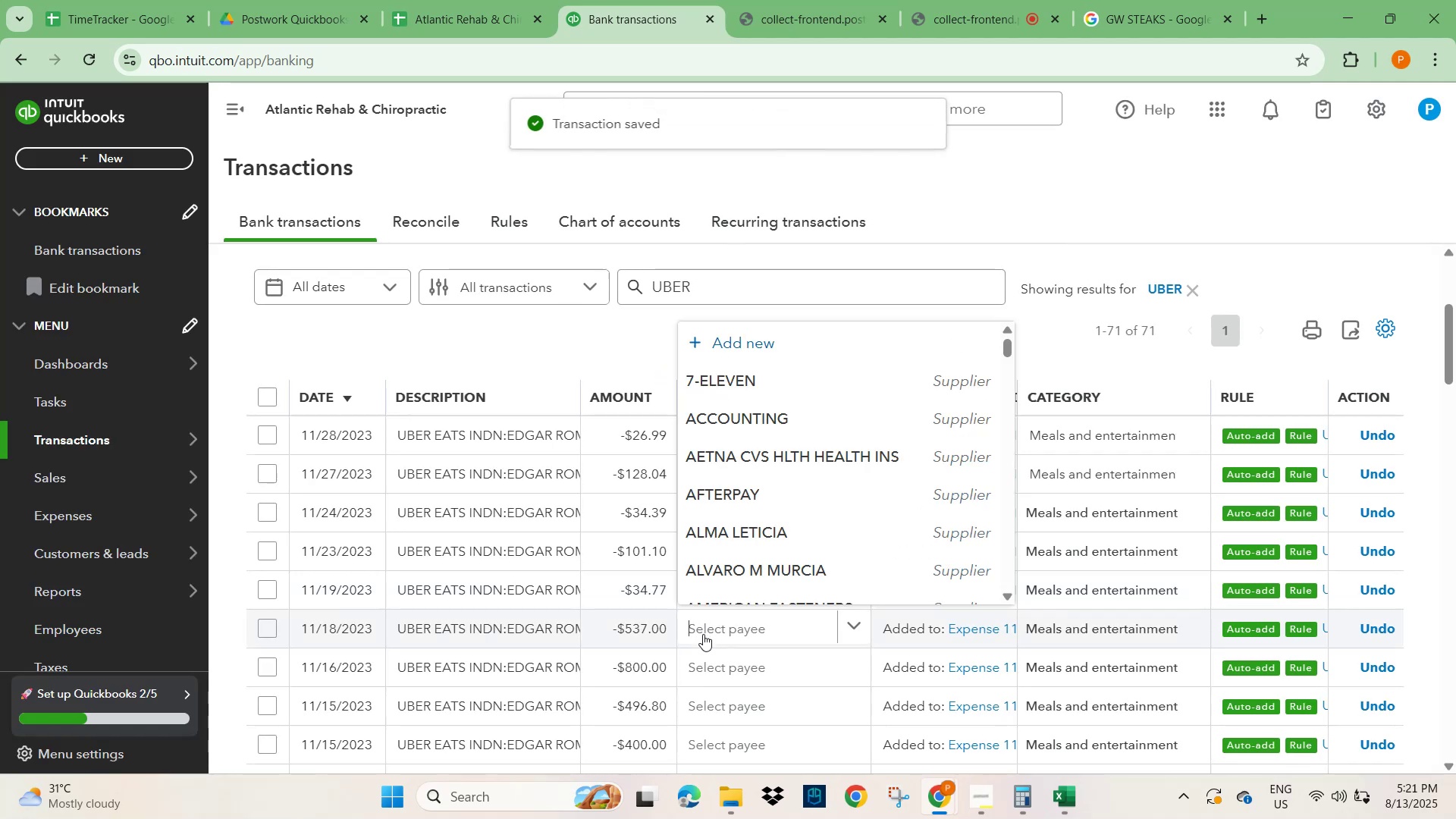 
key(Control+V)
 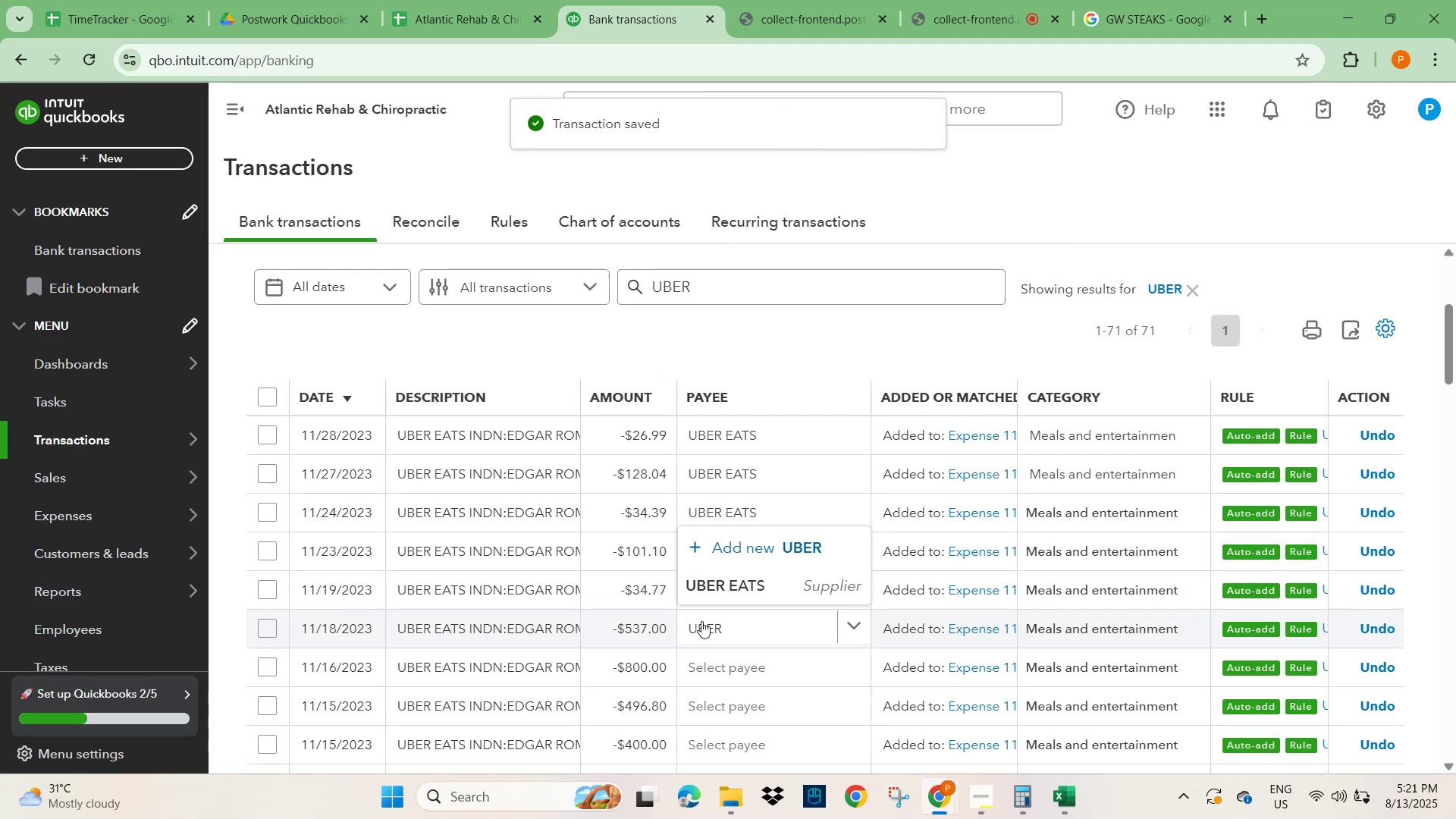 
left_click([716, 593])
 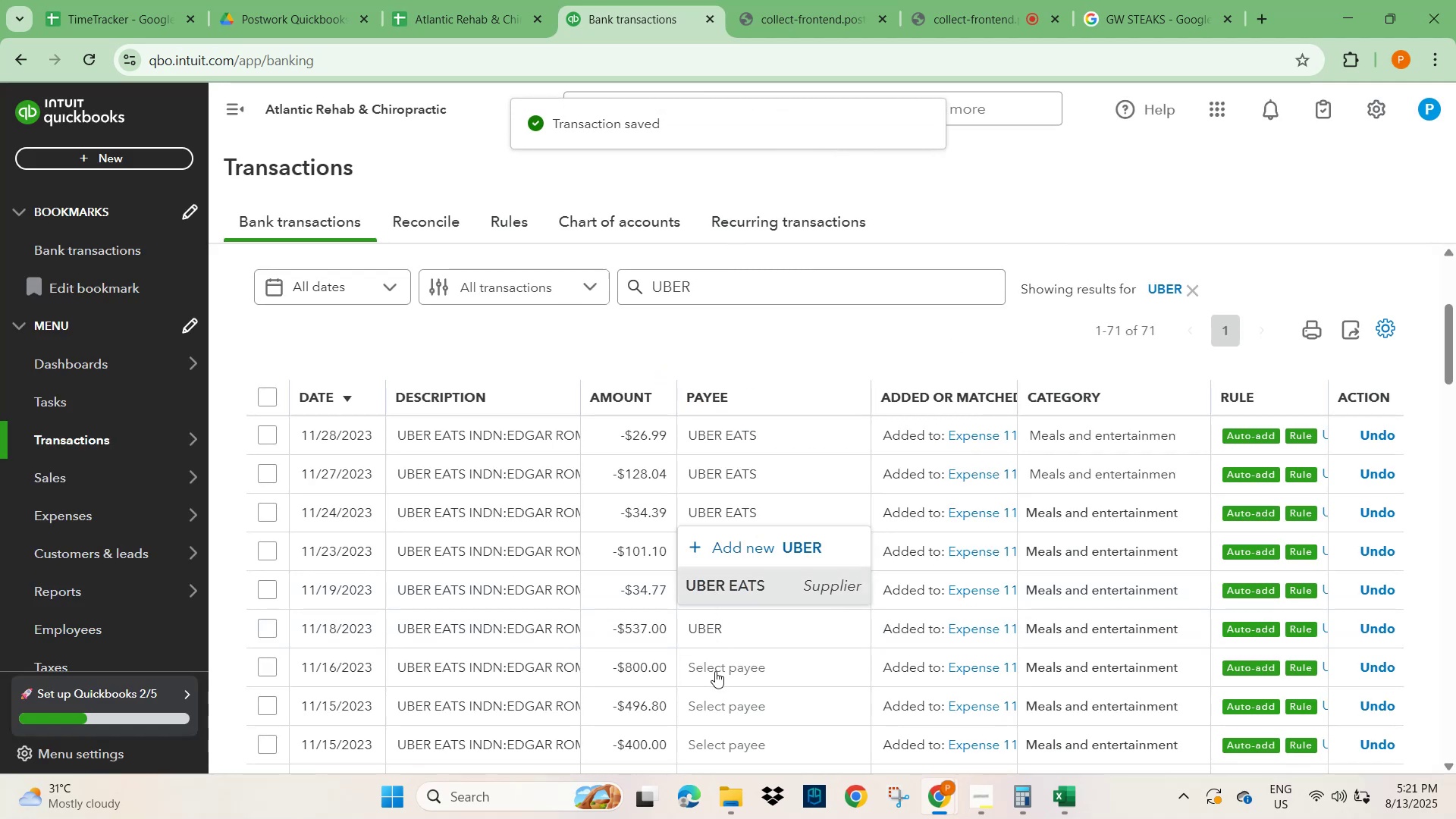 
left_click([715, 671])
 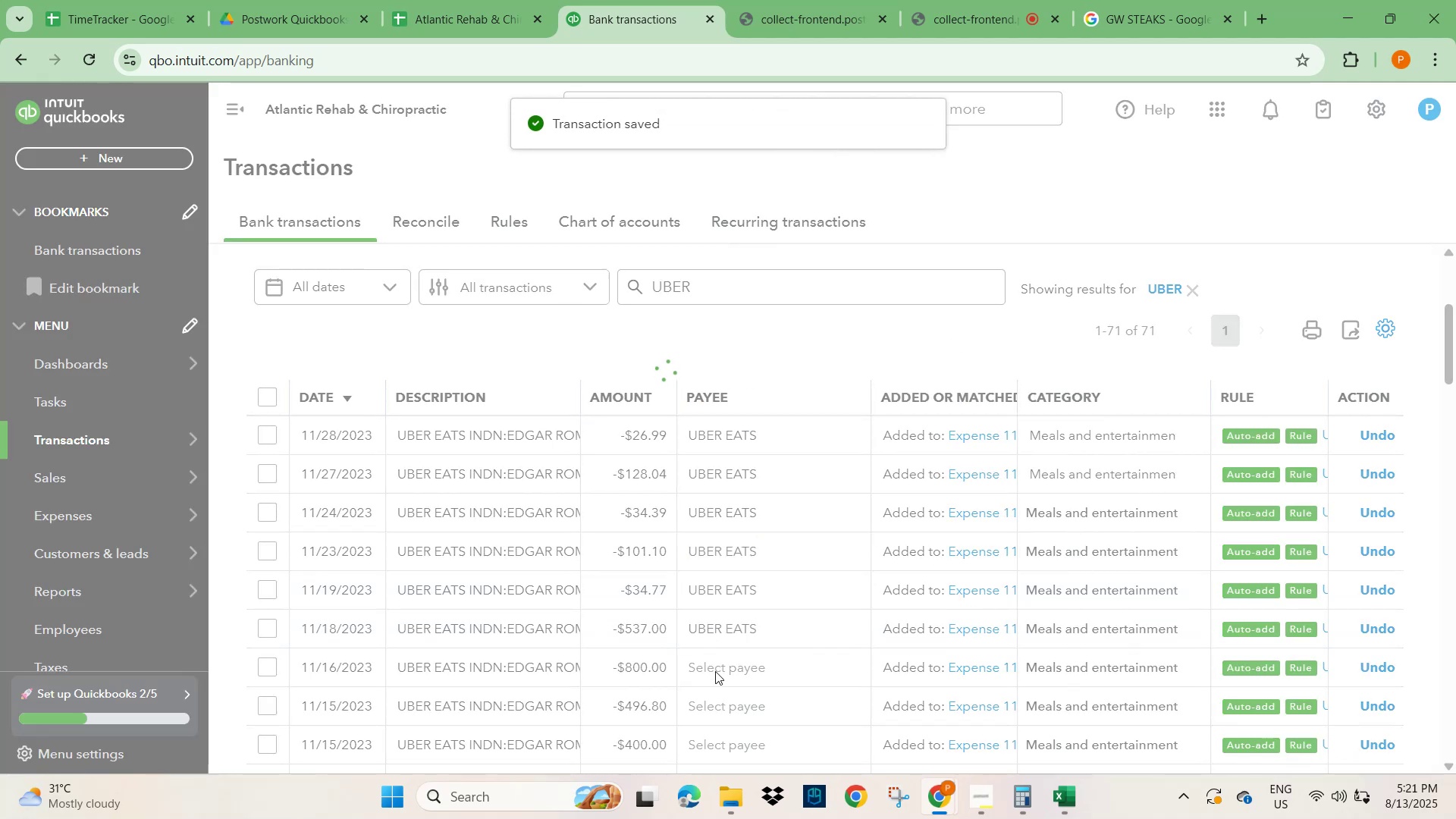 
key(Control+V)
 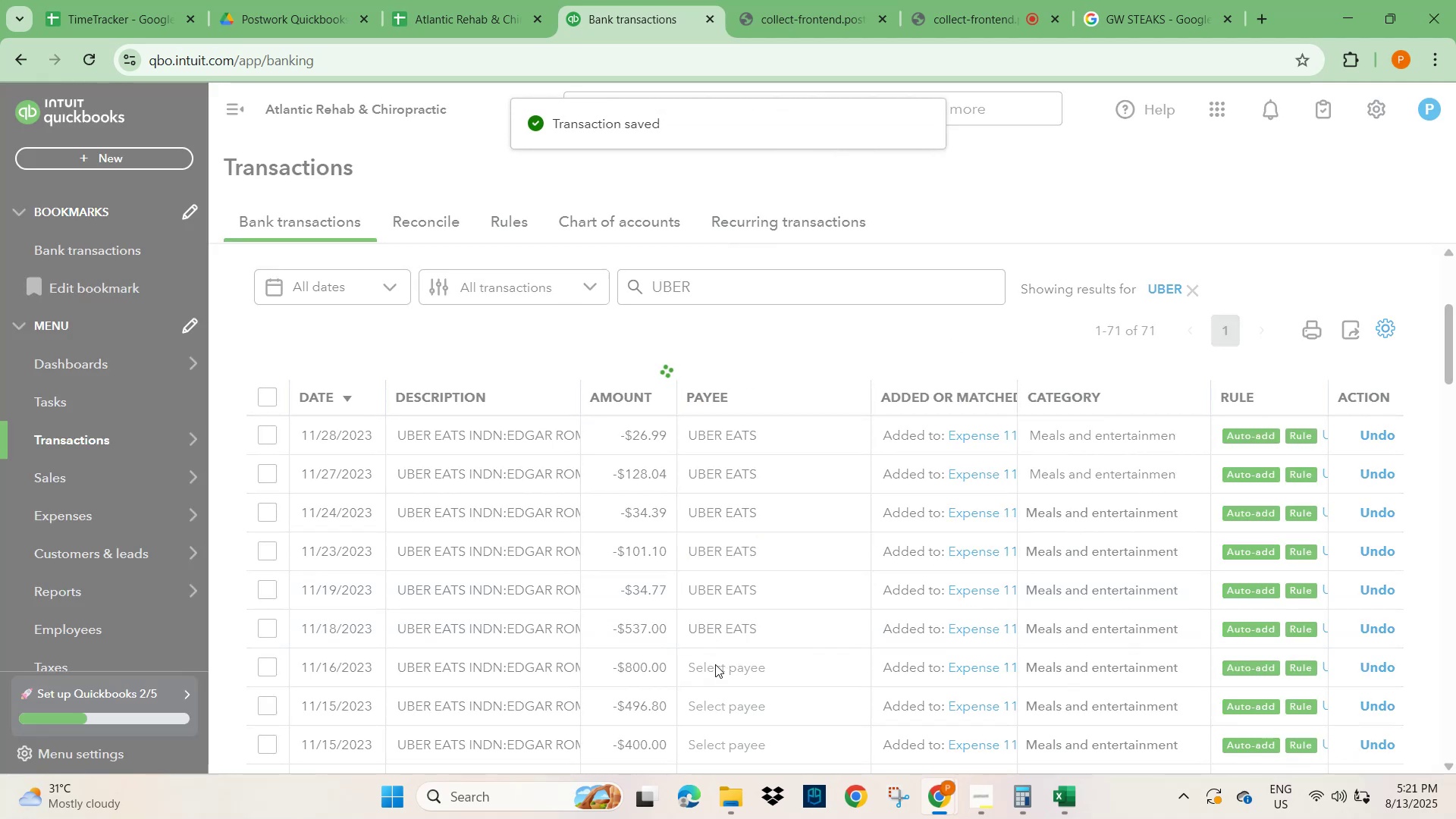 
key(Control+V)
 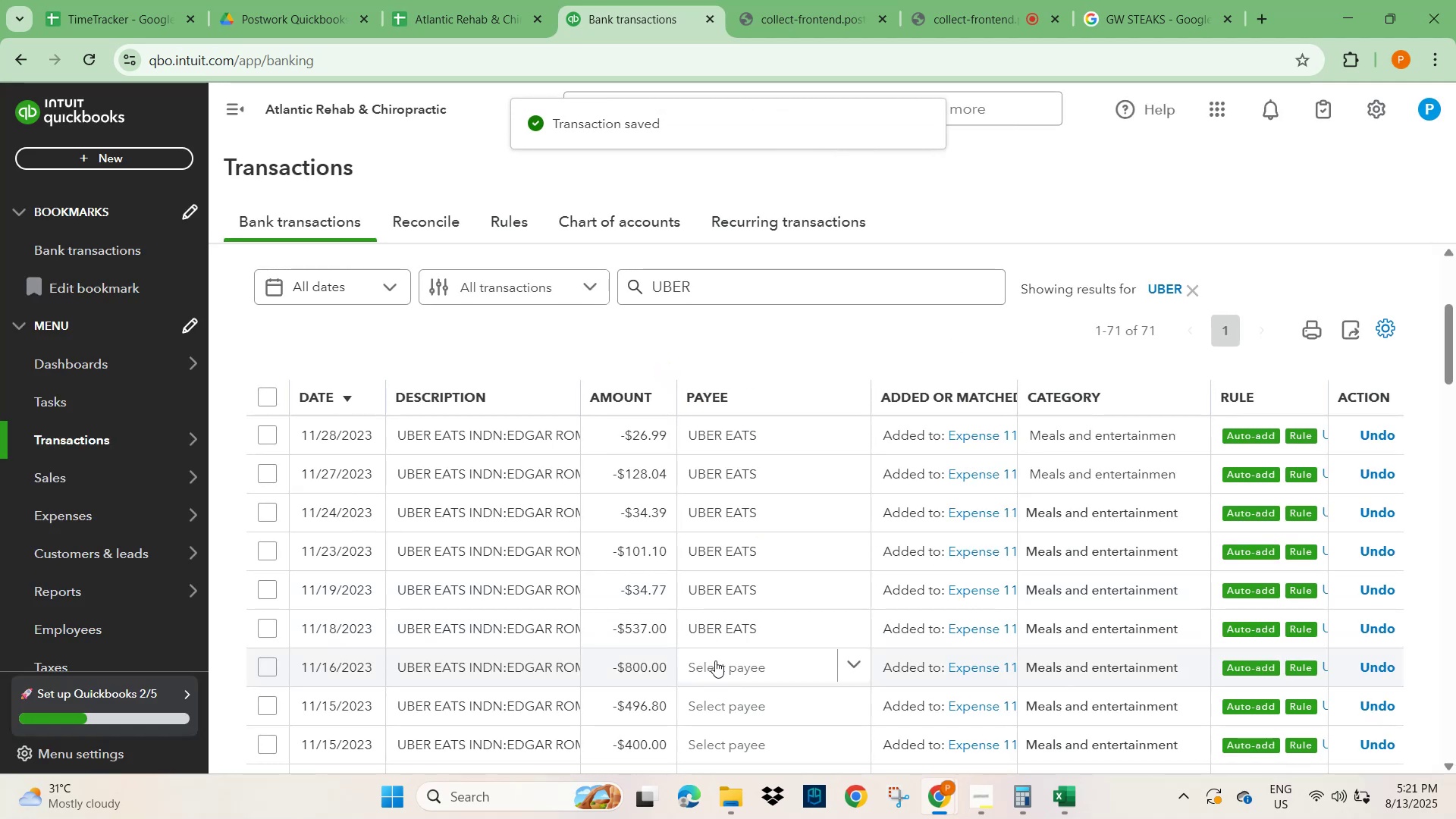 
left_click([717, 662])
 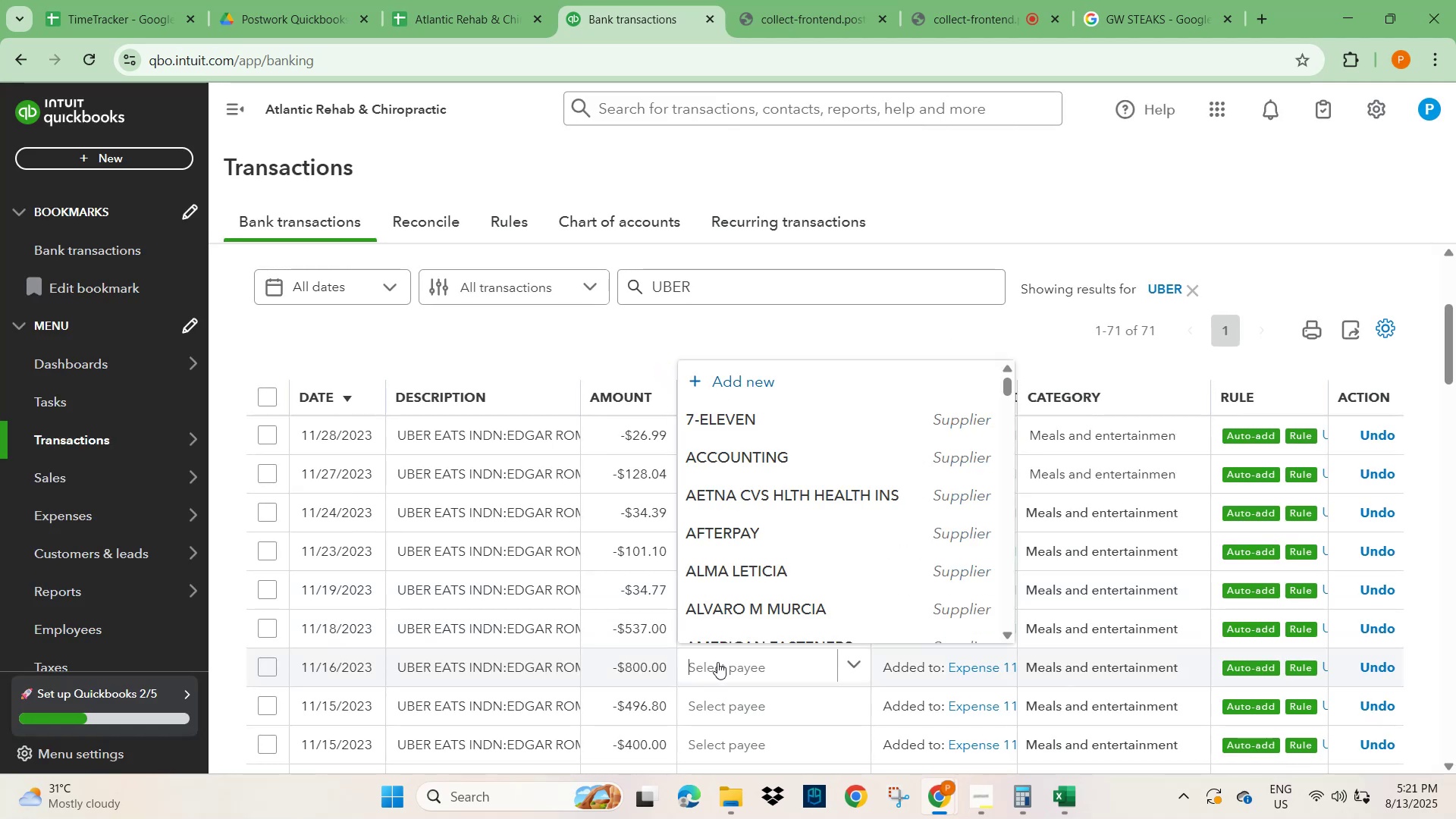 
key(Control+V)
 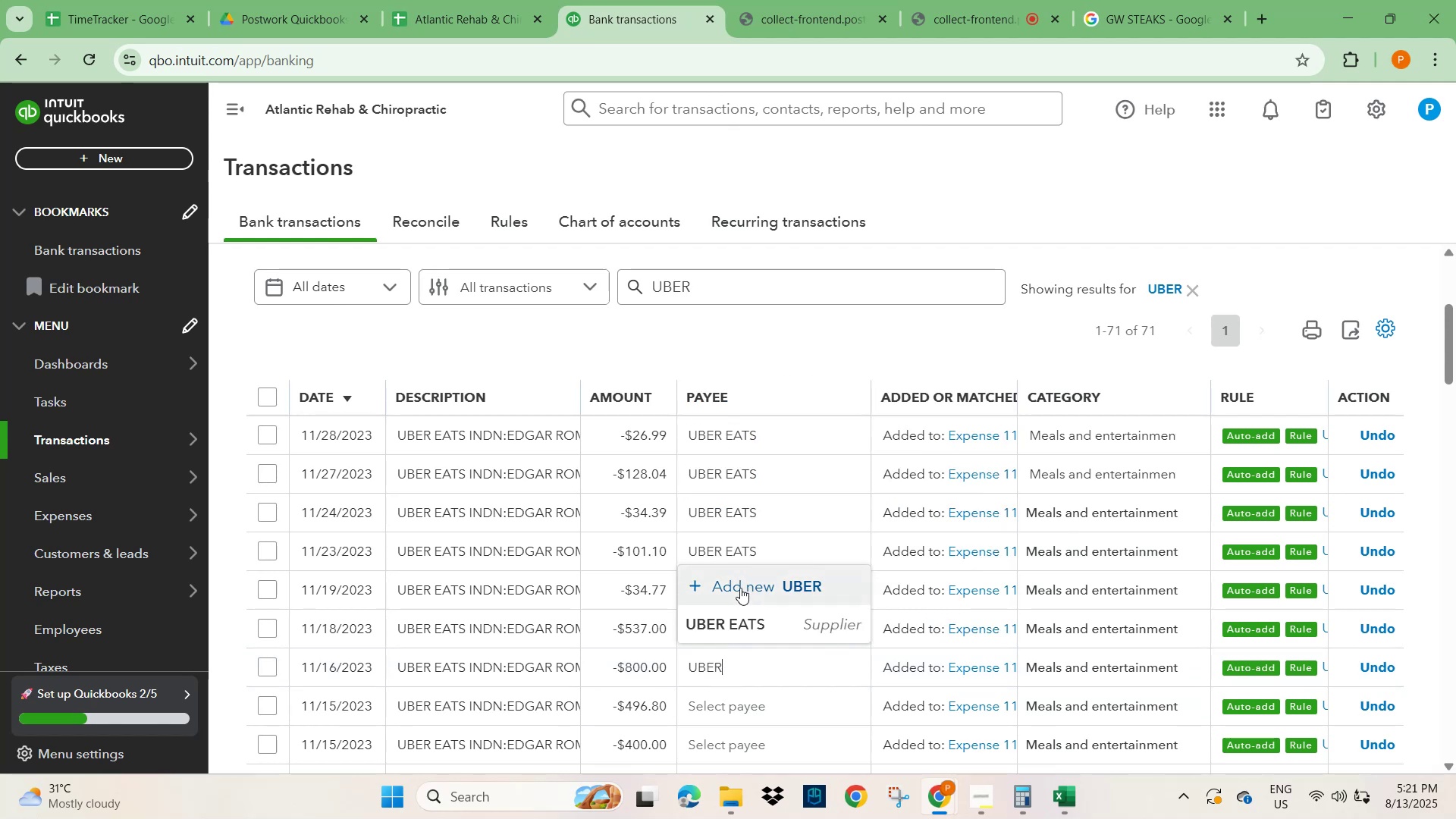 
double_click([740, 588])
 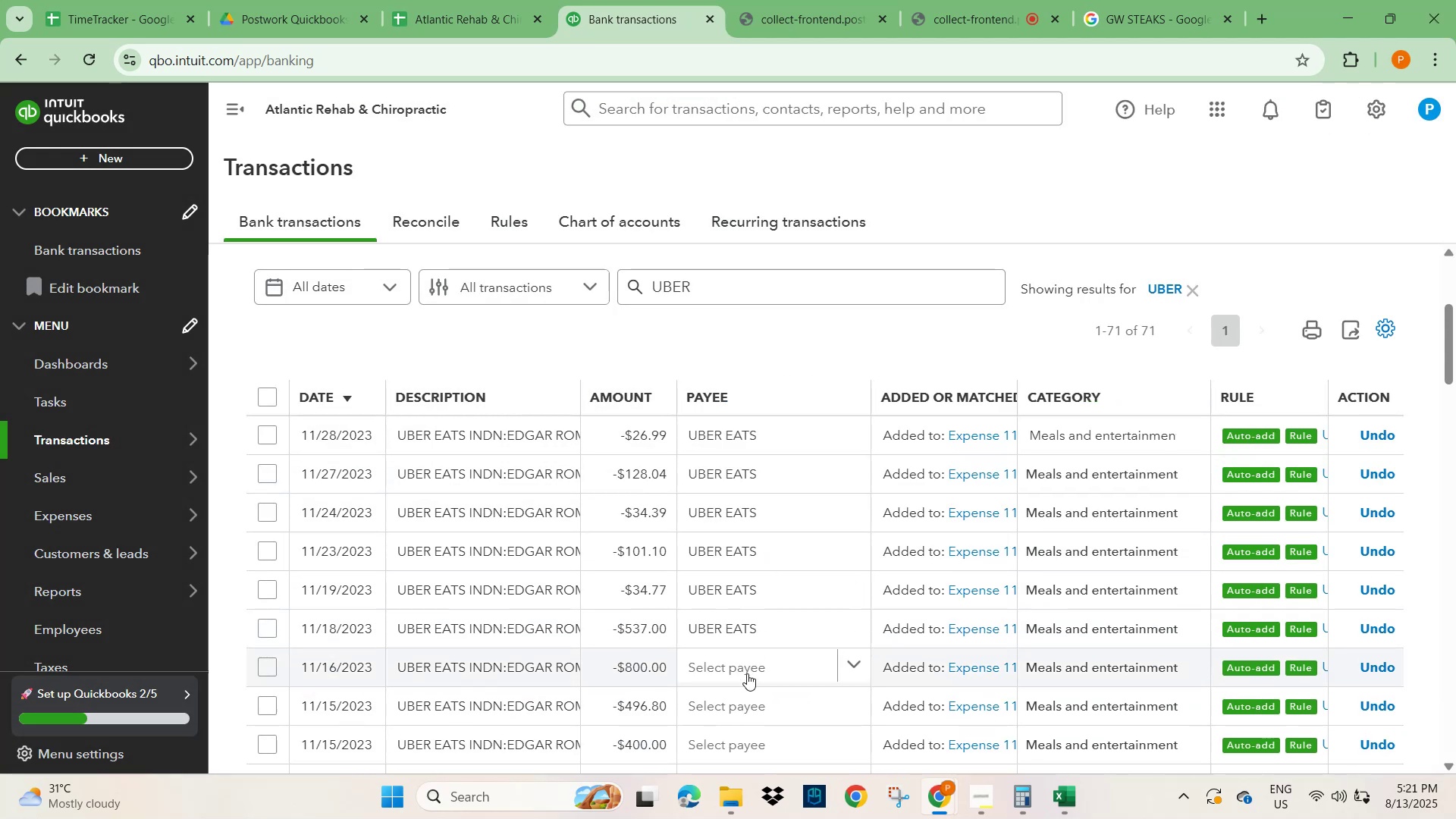 
left_click([723, 673])
 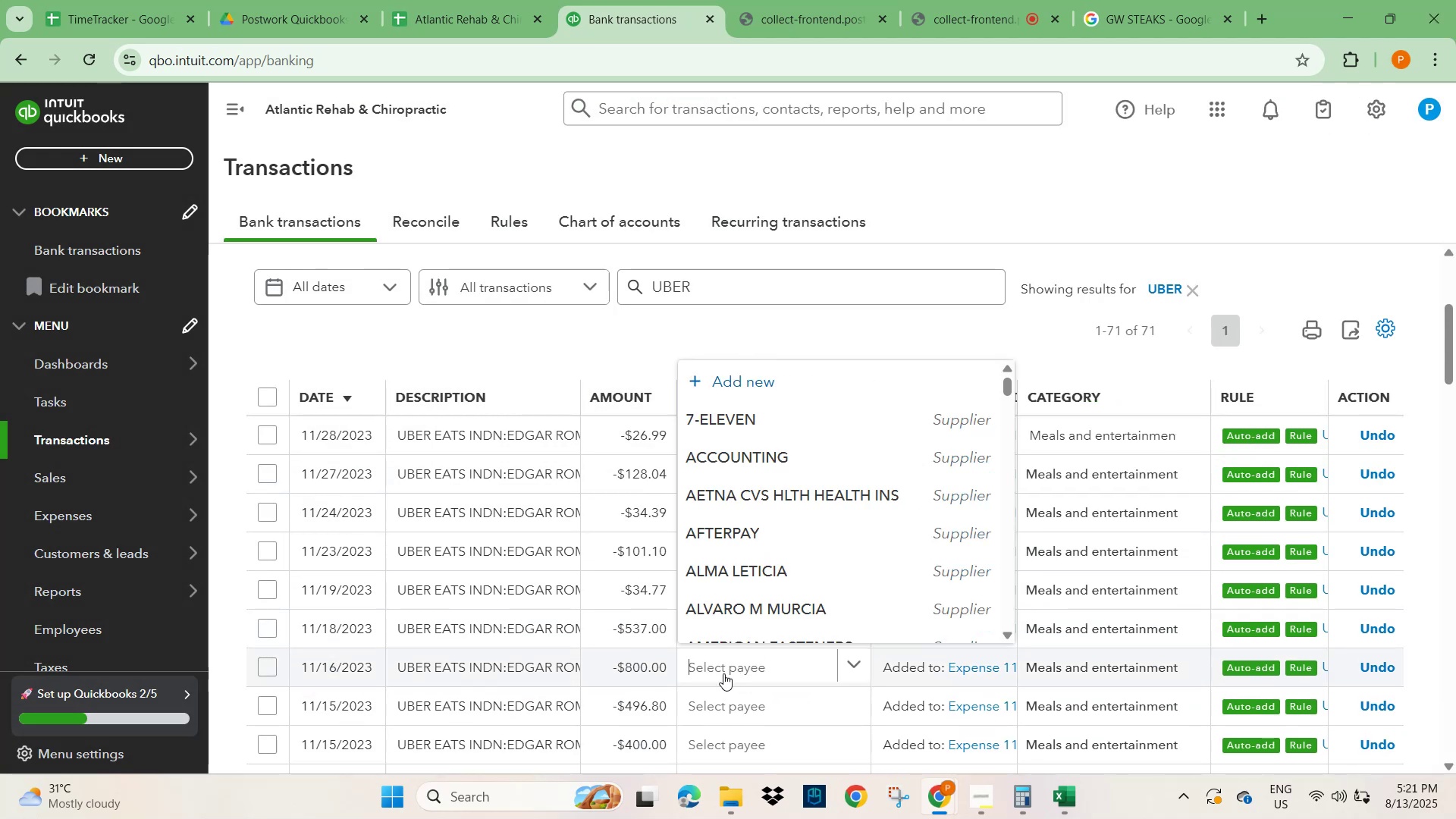 
key(Control+V)
 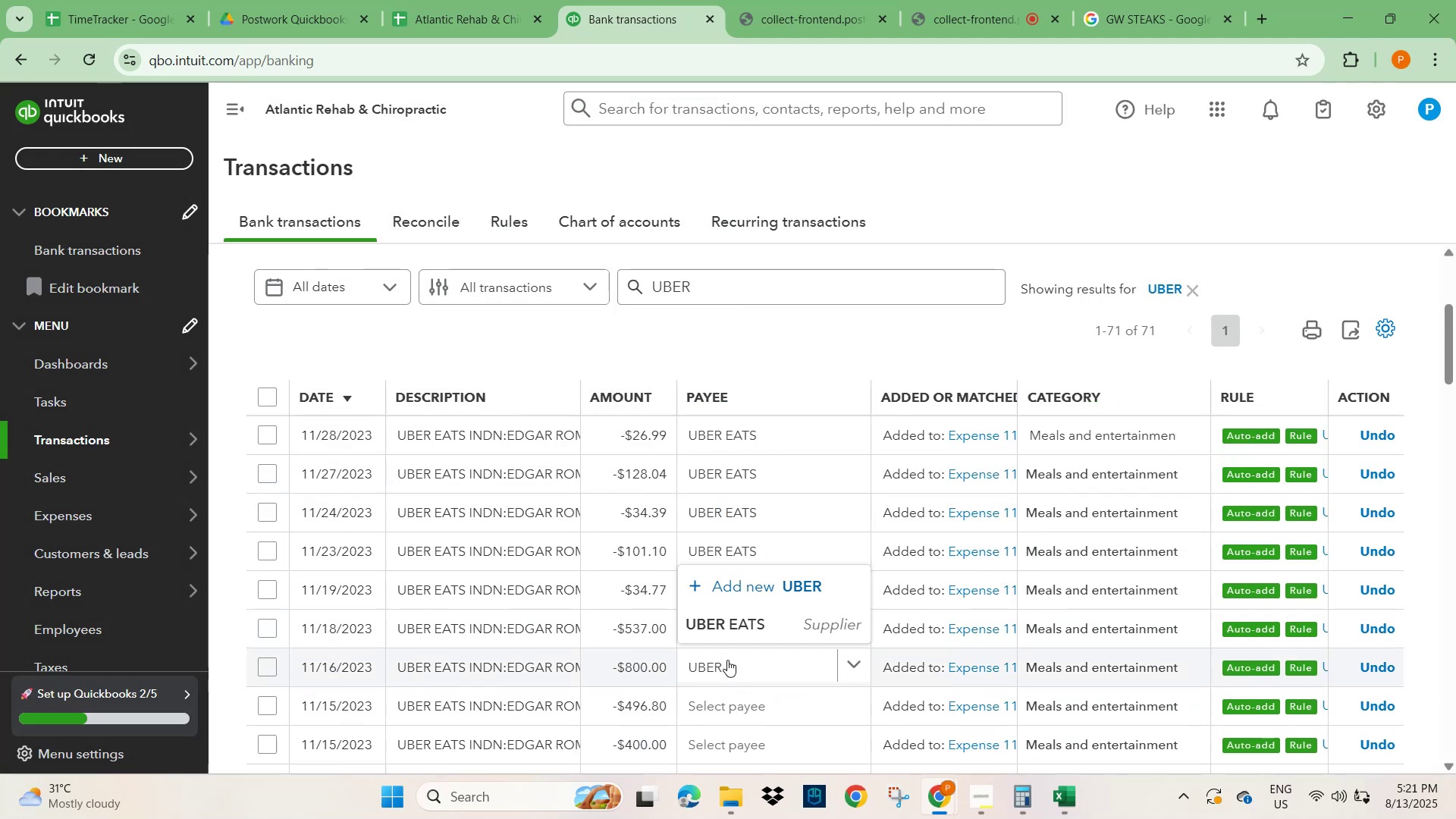 
left_click([739, 628])
 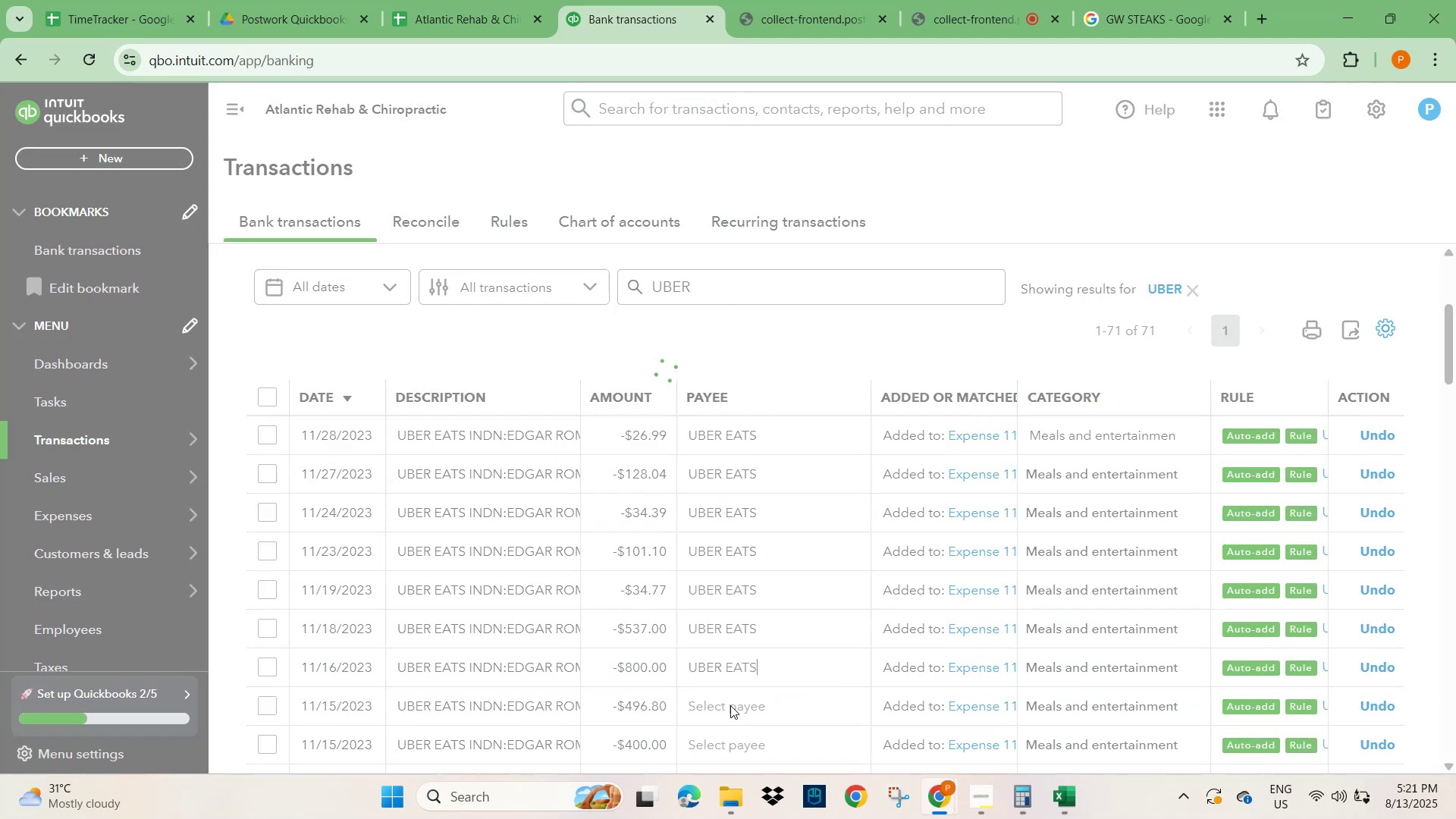 
left_click([730, 705])
 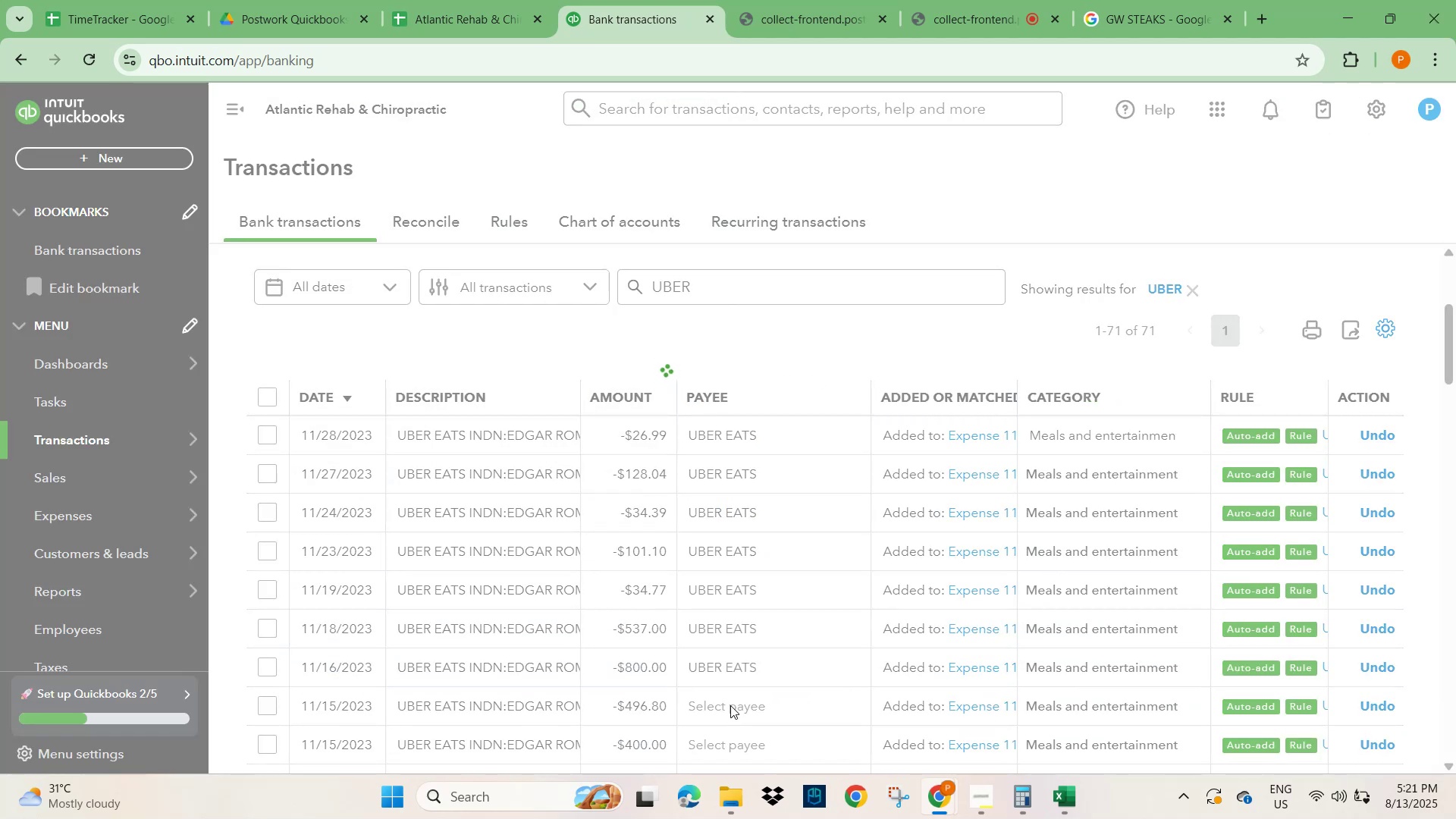 
hold_key(key=ControlLeft, duration=0.65)
 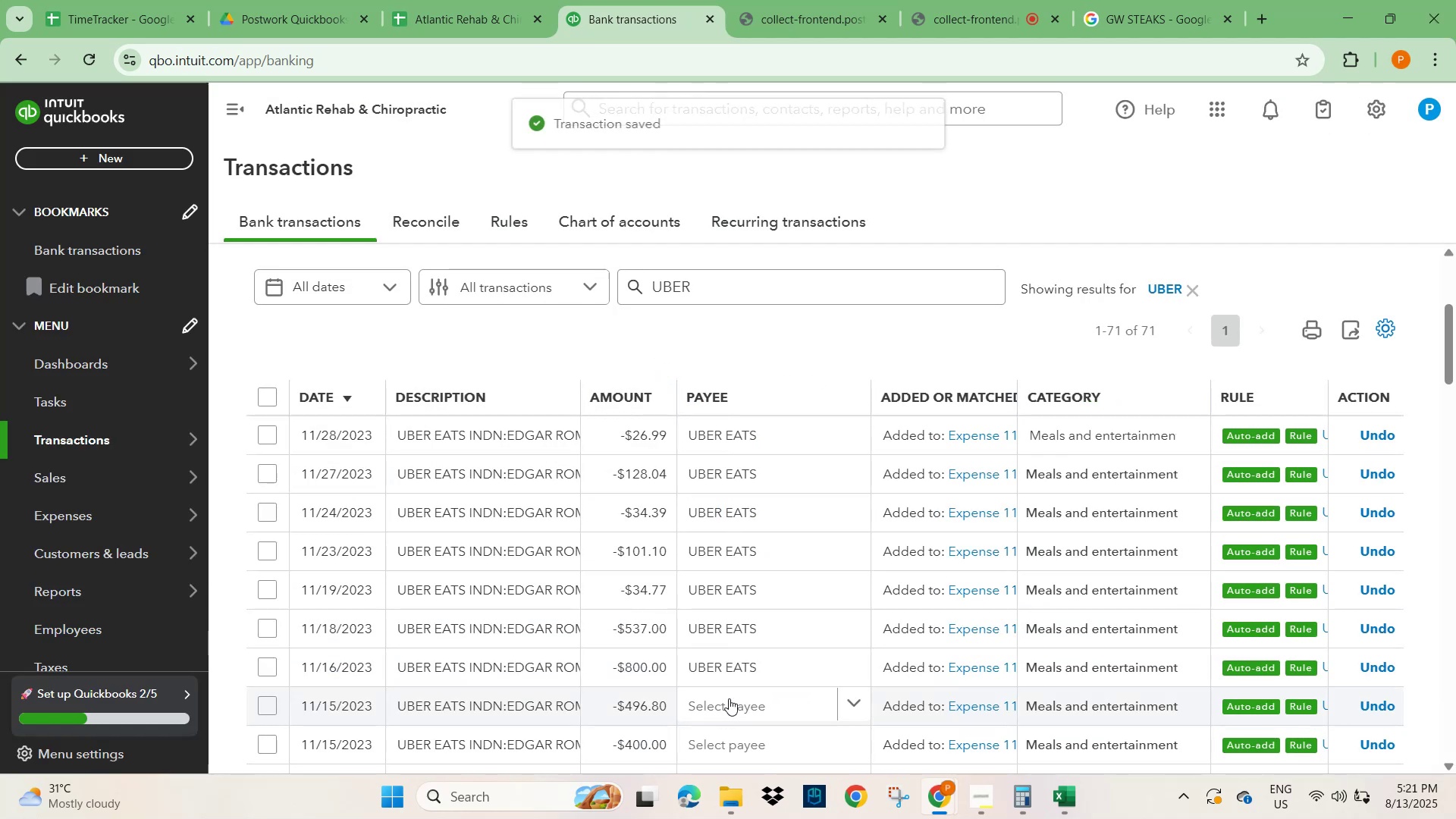 
scroll: coordinate [724, 583], scroll_direction: down, amount: 5.0
 